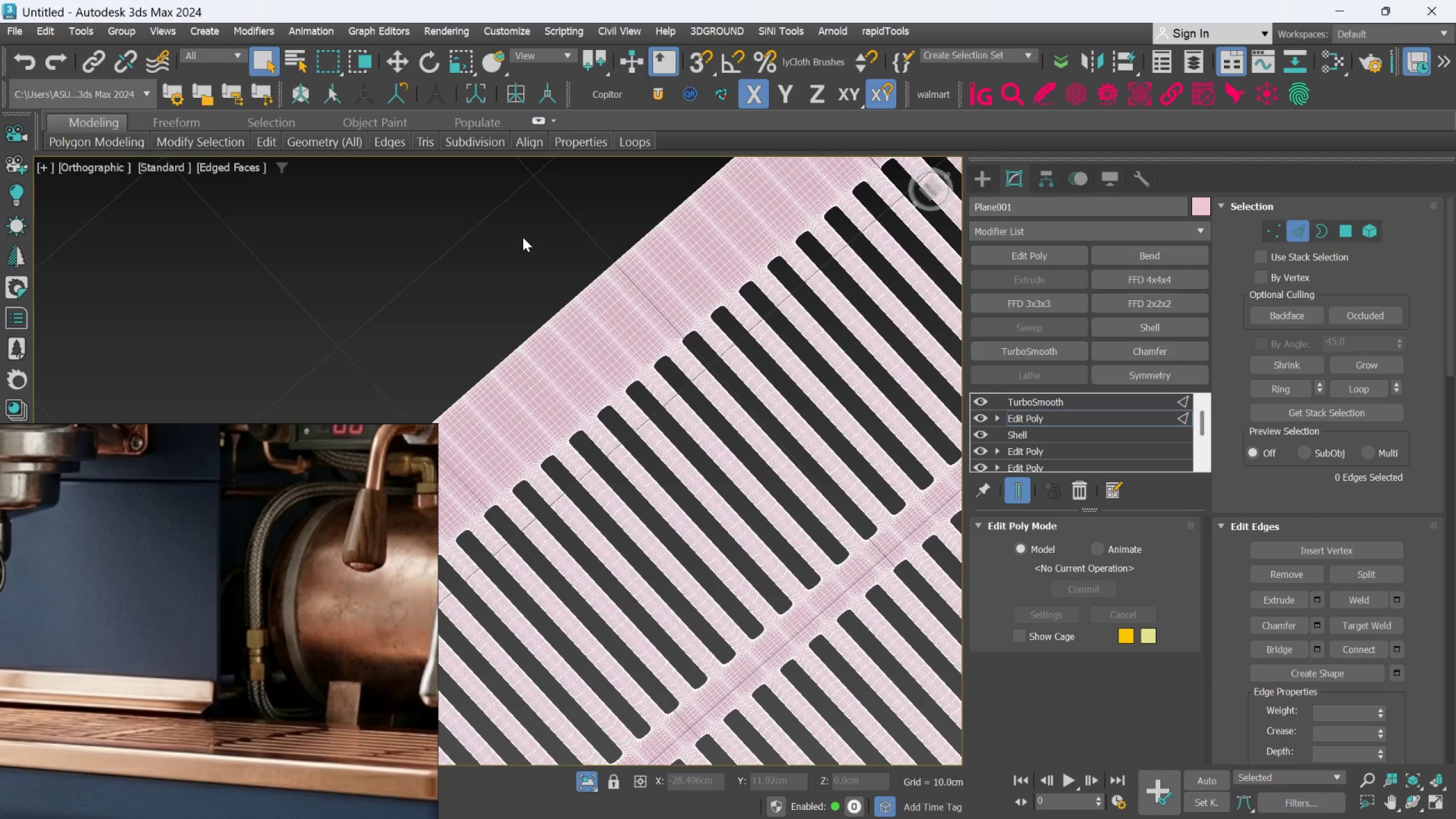 
key(F4)
 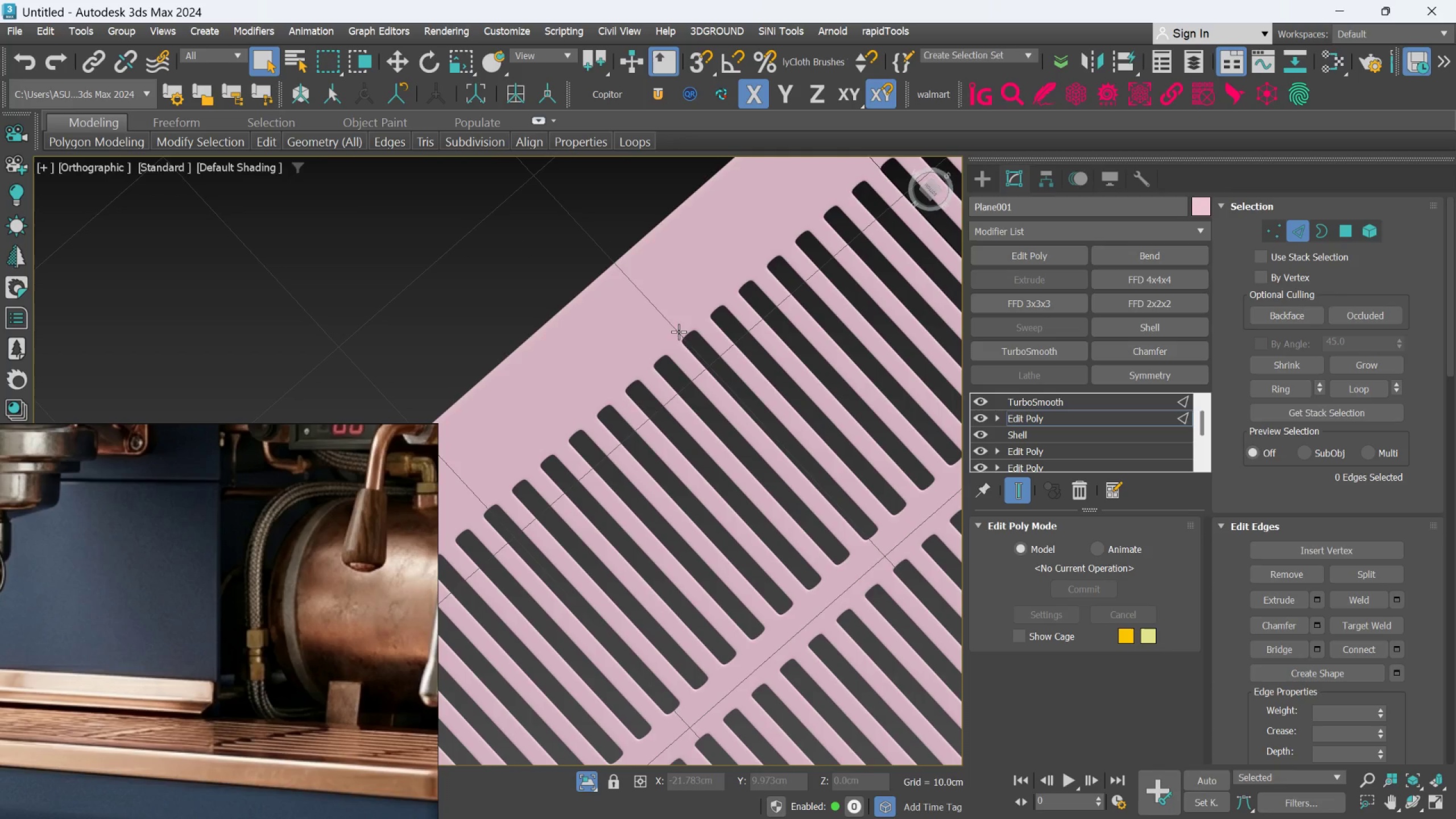 
scroll: coordinate [658, 353], scroll_direction: up, amount: 9.0
 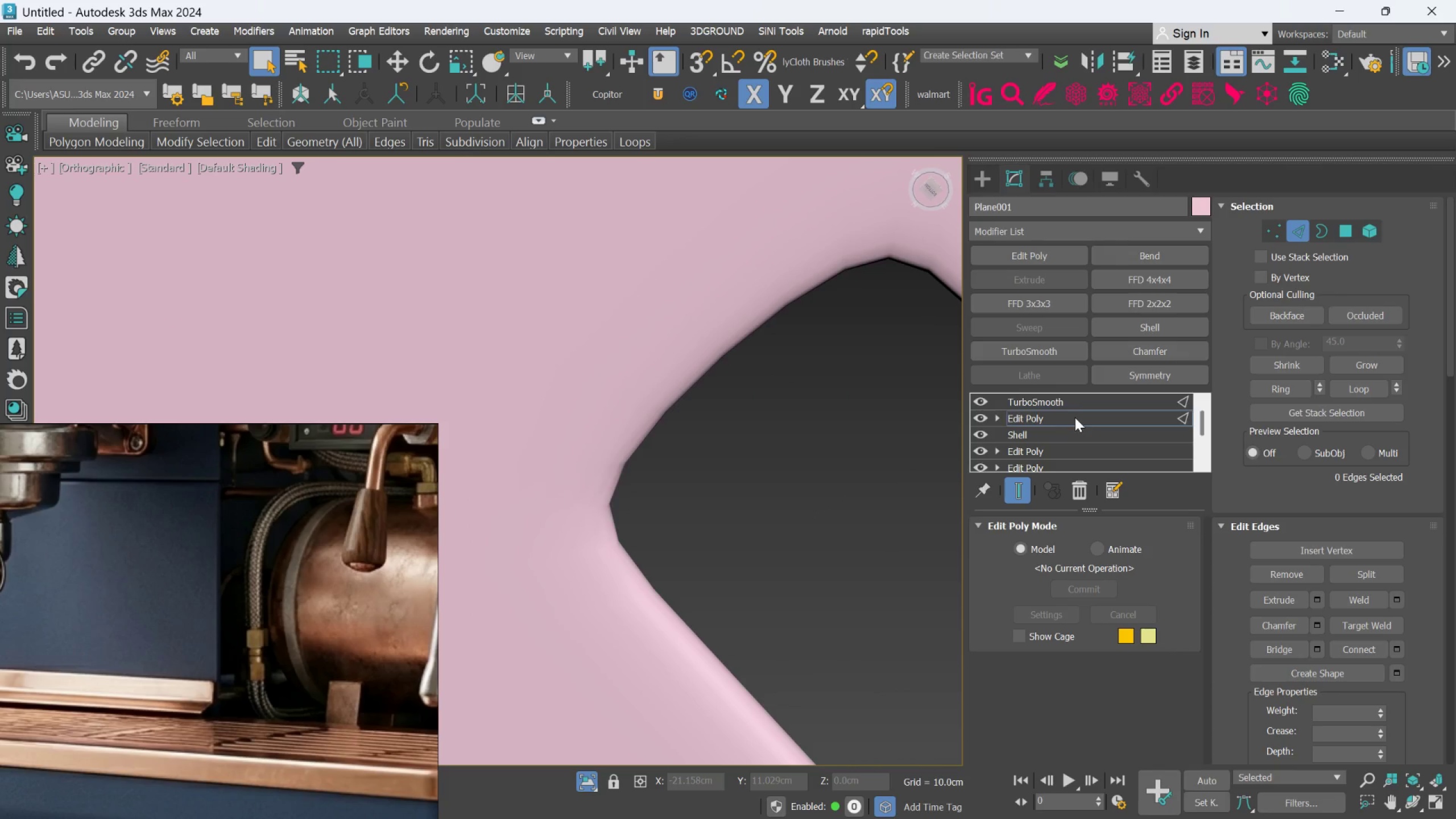 
left_click([1078, 408])
 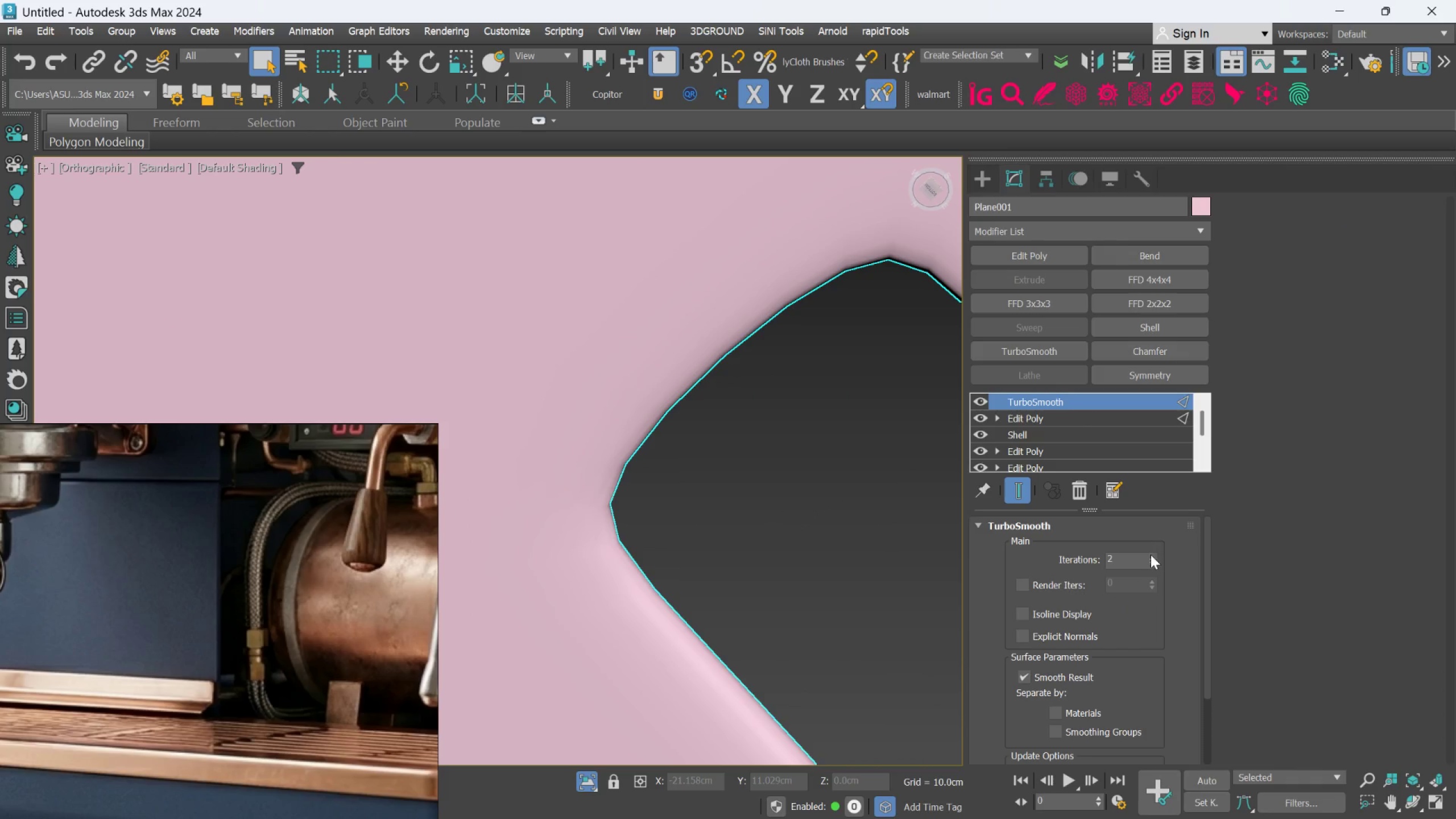 
left_click([1151, 560])
 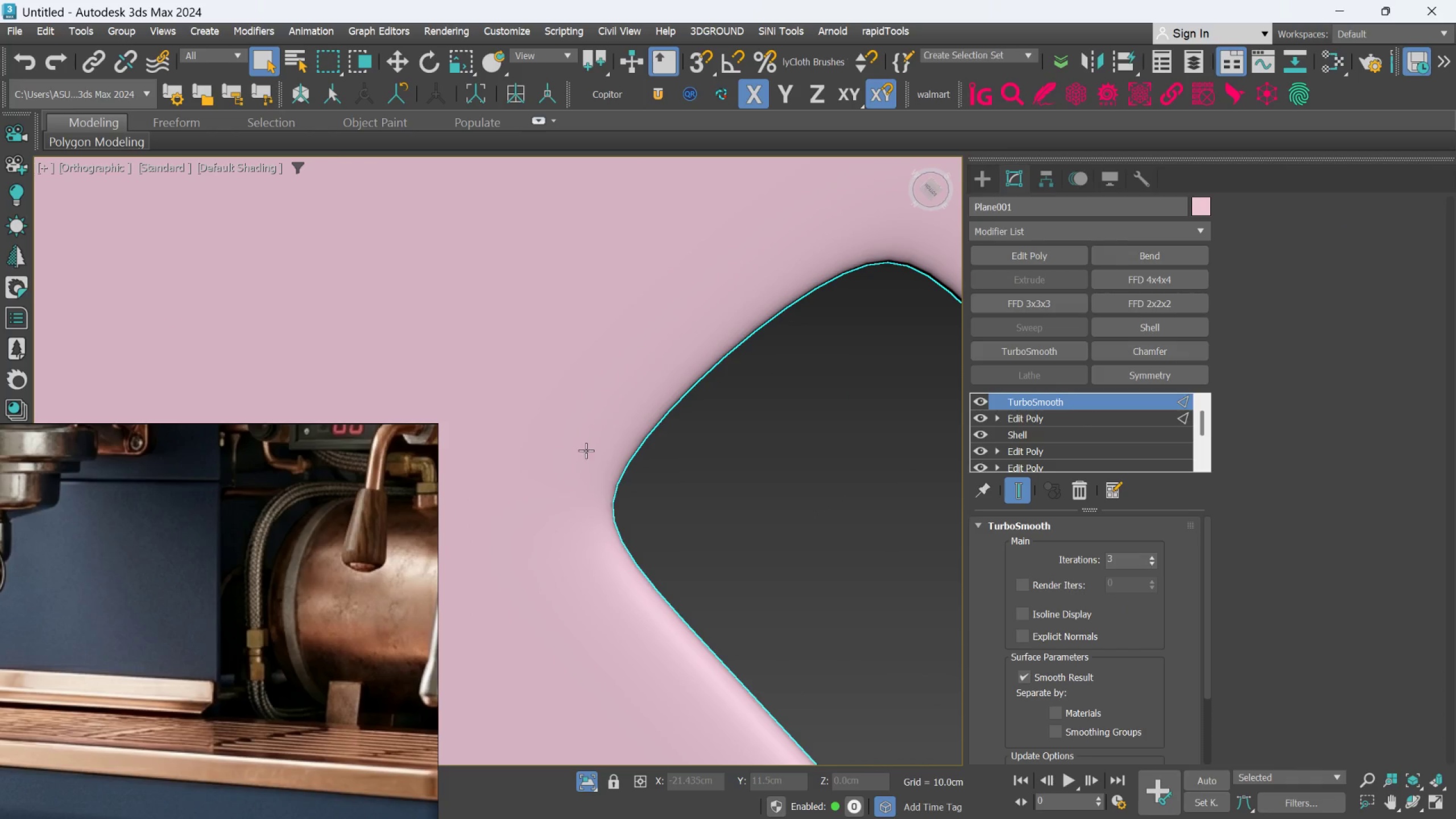 
hold_key(key=AltLeft, duration=0.57)
 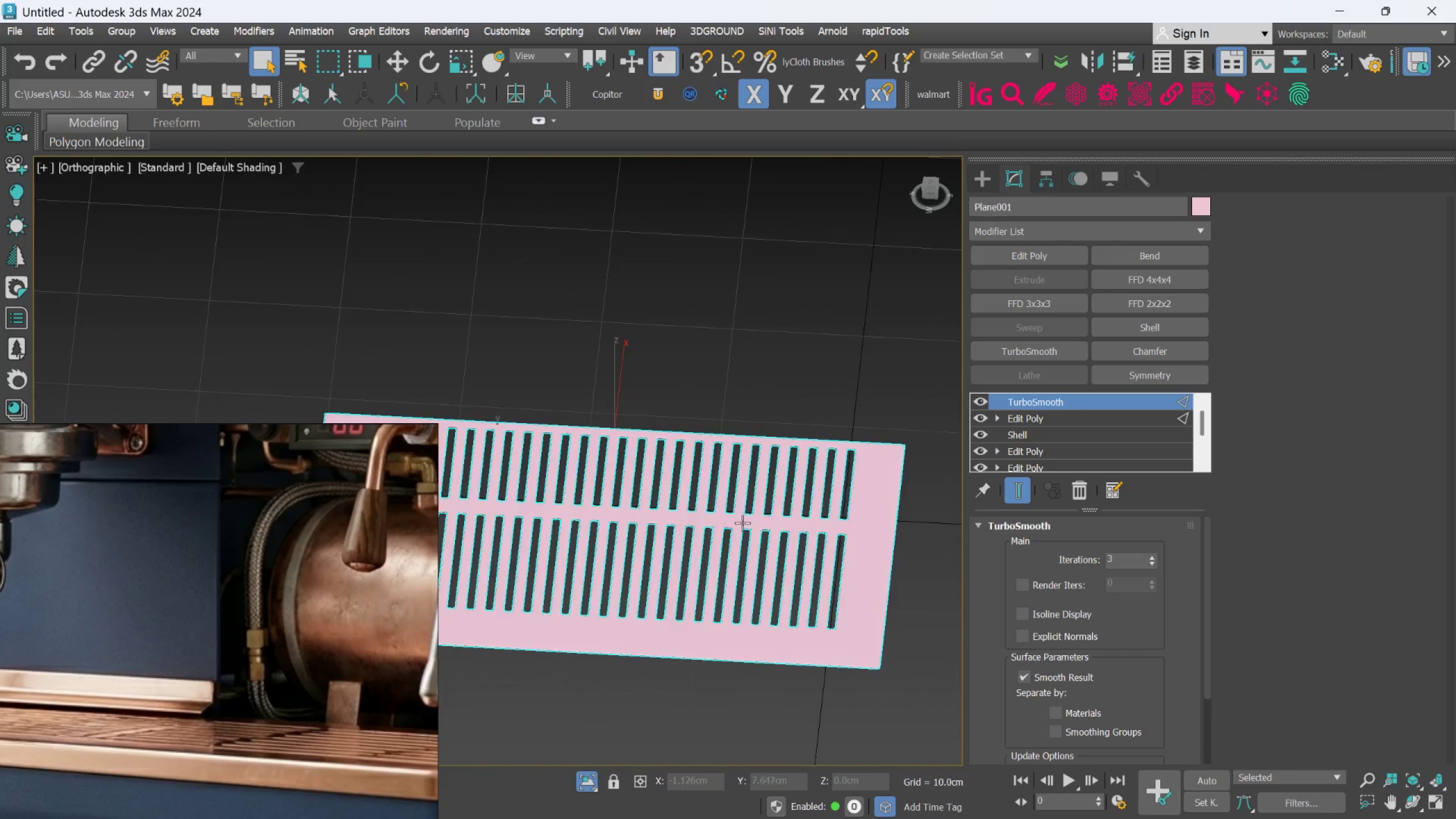 
scroll: coordinate [588, 414], scroll_direction: down, amount: 11.0
 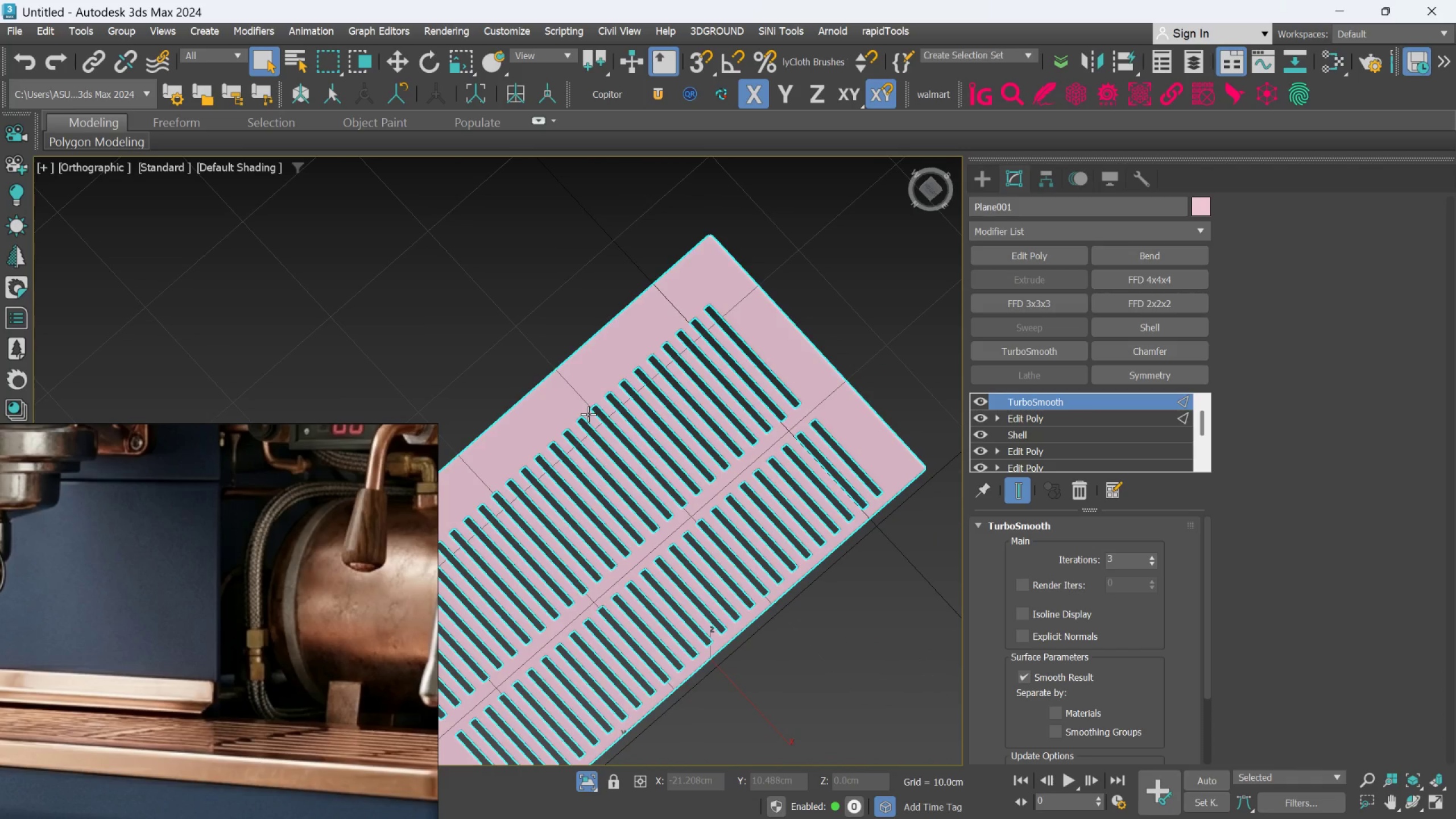 
scroll: coordinate [743, 522], scroll_direction: up, amount: 3.0
 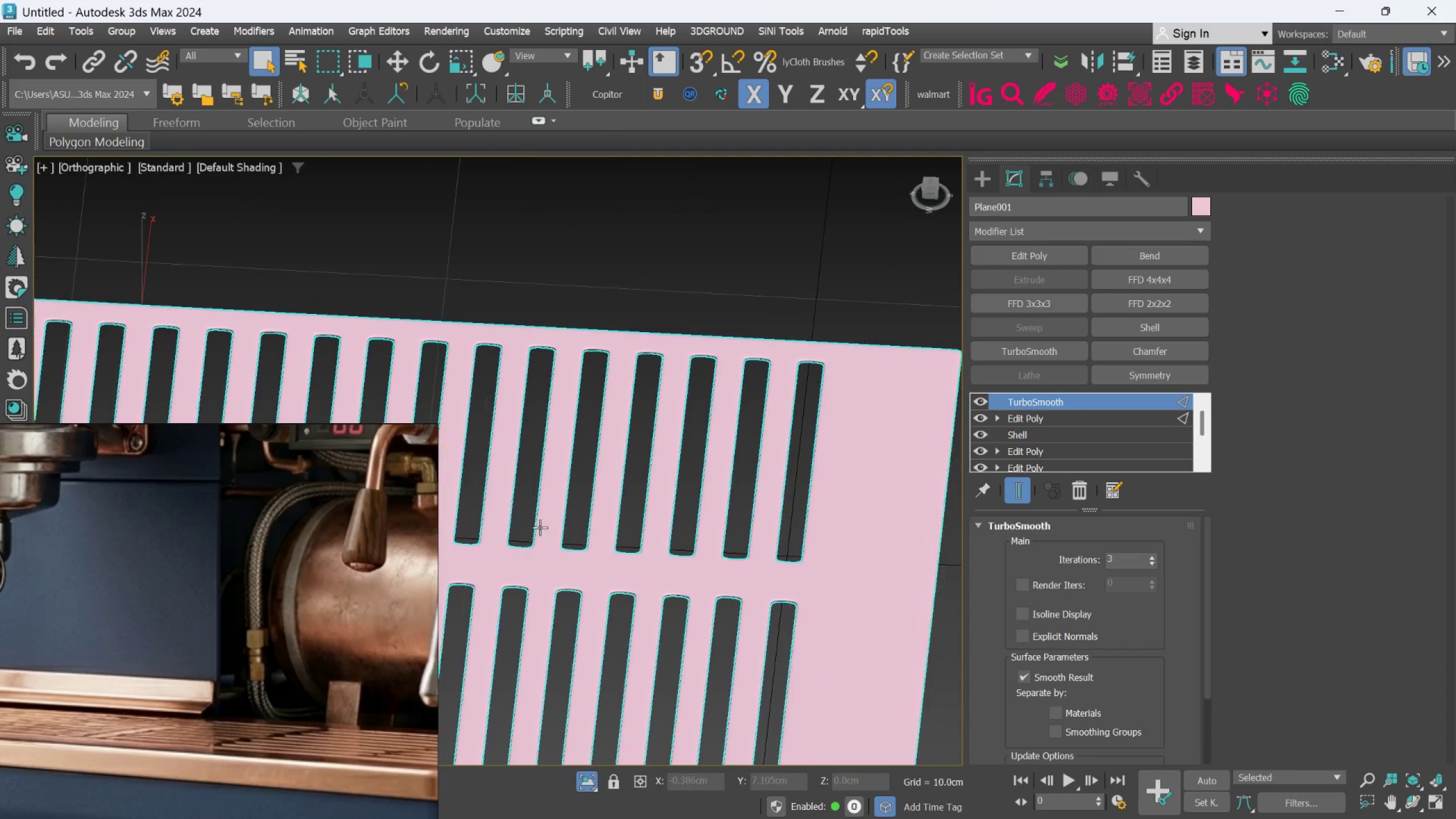 
hold_key(key=AltLeft, duration=0.45)
 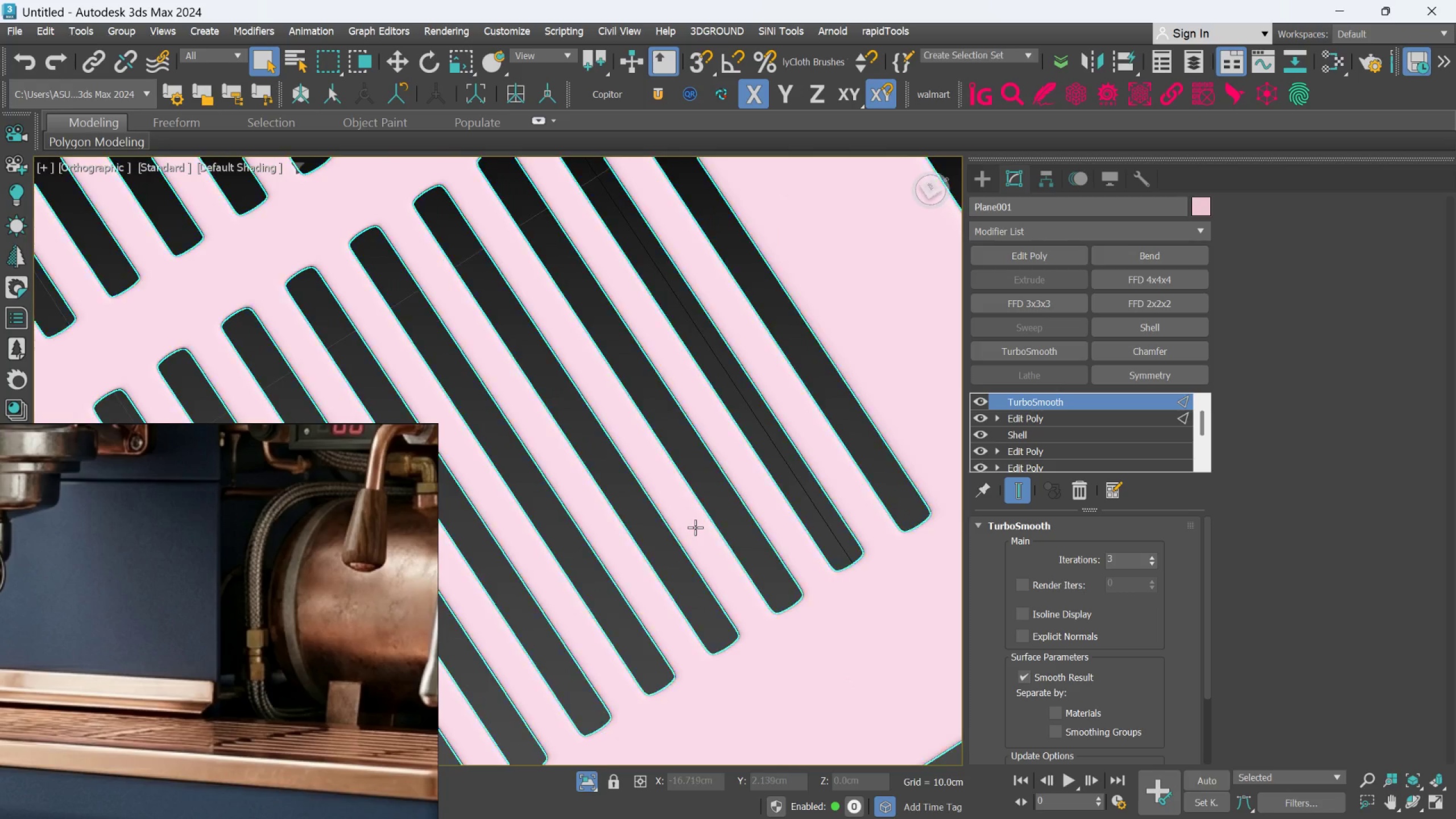 
scroll: coordinate [649, 494], scroll_direction: up, amount: 1.0
 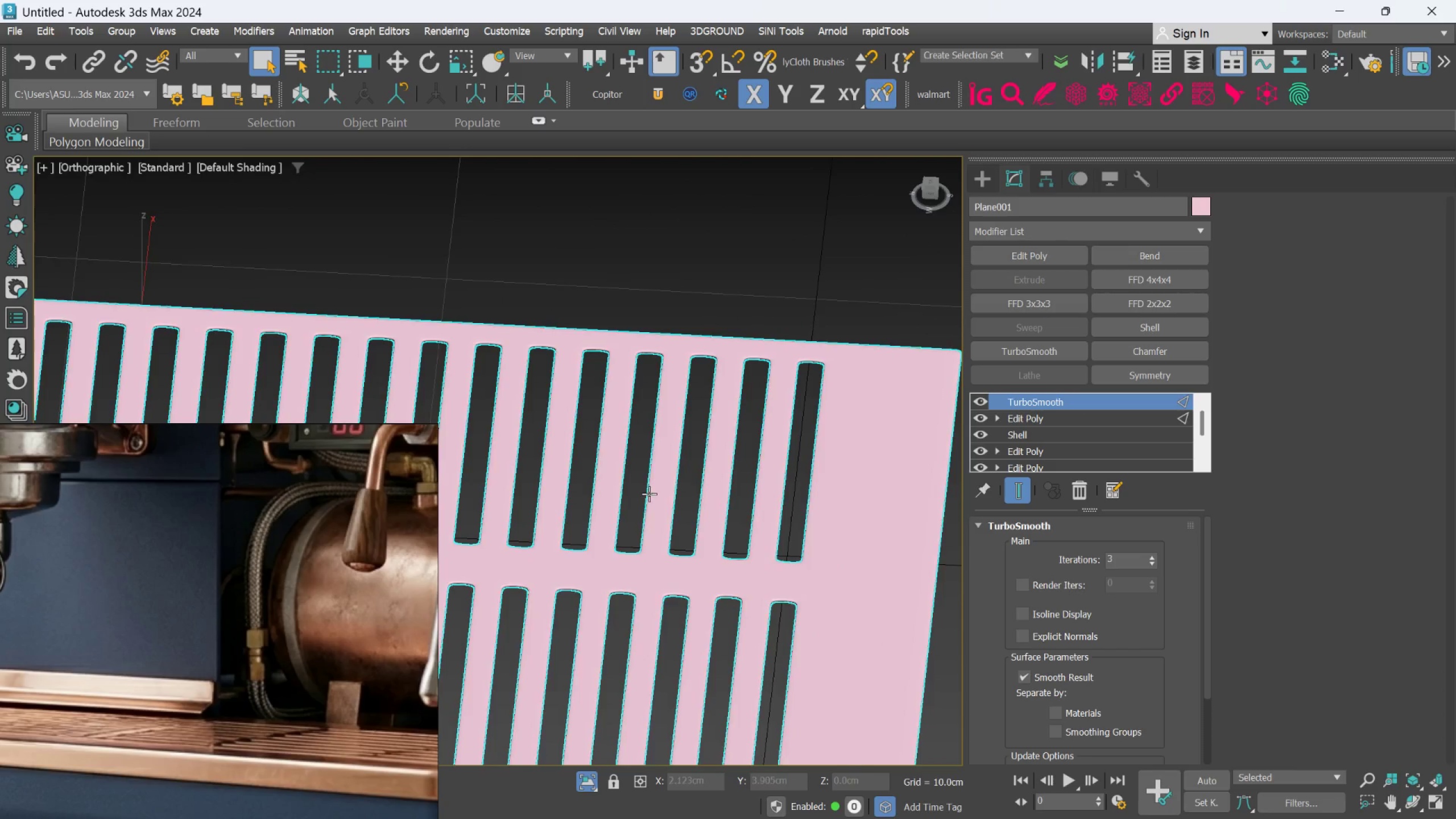 
hold_key(key=AltLeft, duration=0.43)
 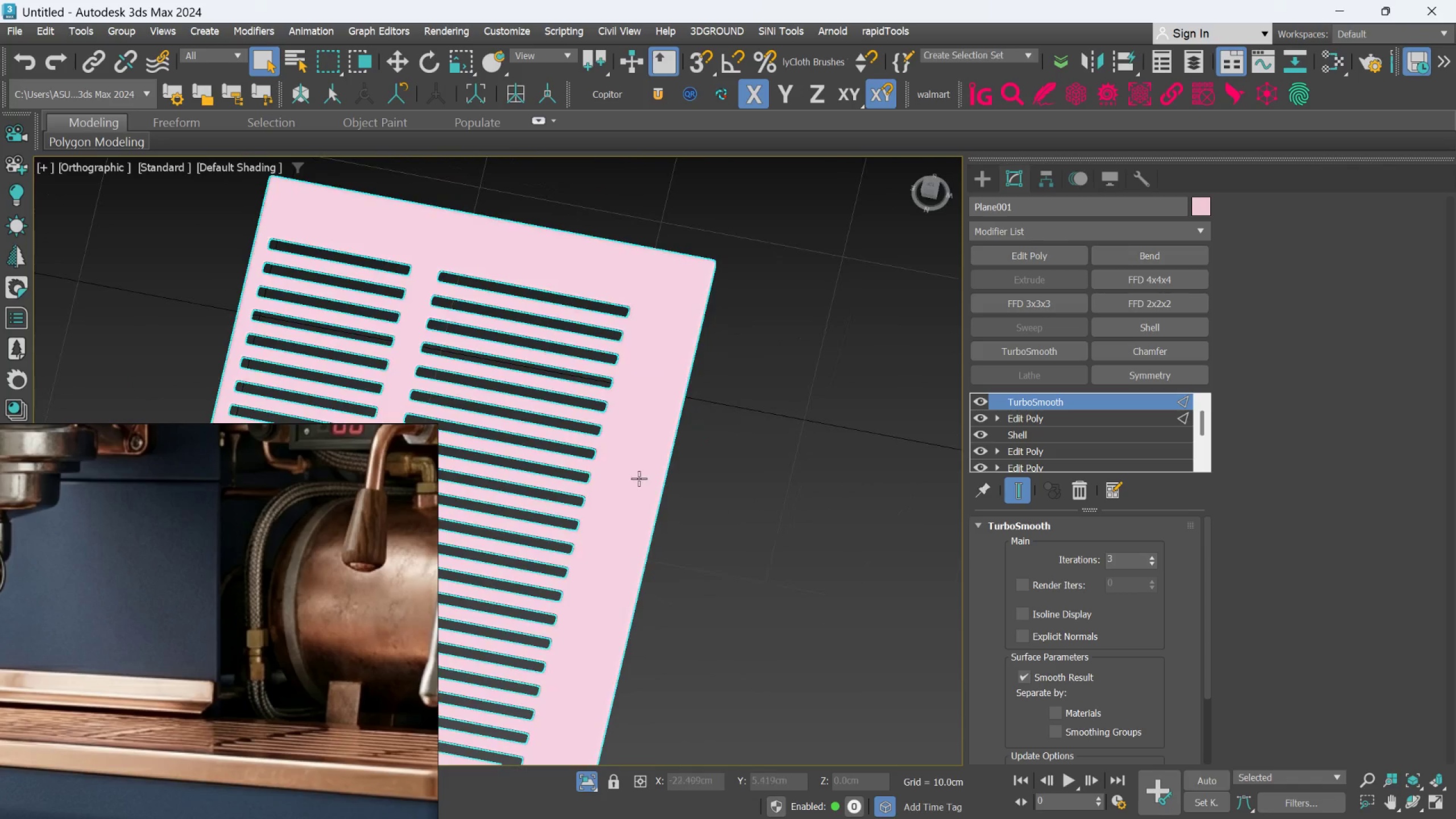 
scroll: coordinate [695, 527], scroll_direction: down, amount: 3.0
 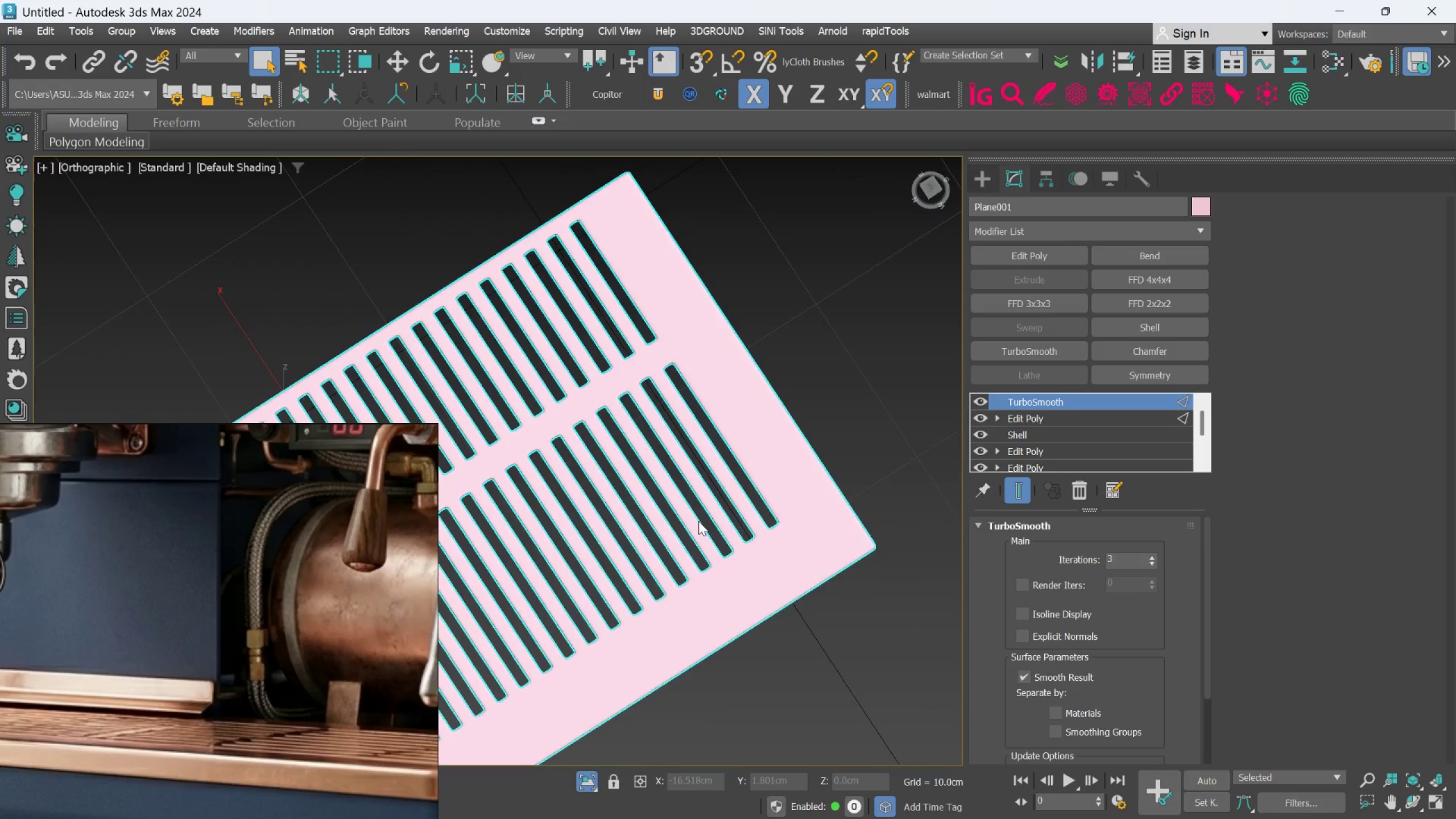 
scroll: coordinate [622, 470], scroll_direction: up, amount: 2.0
 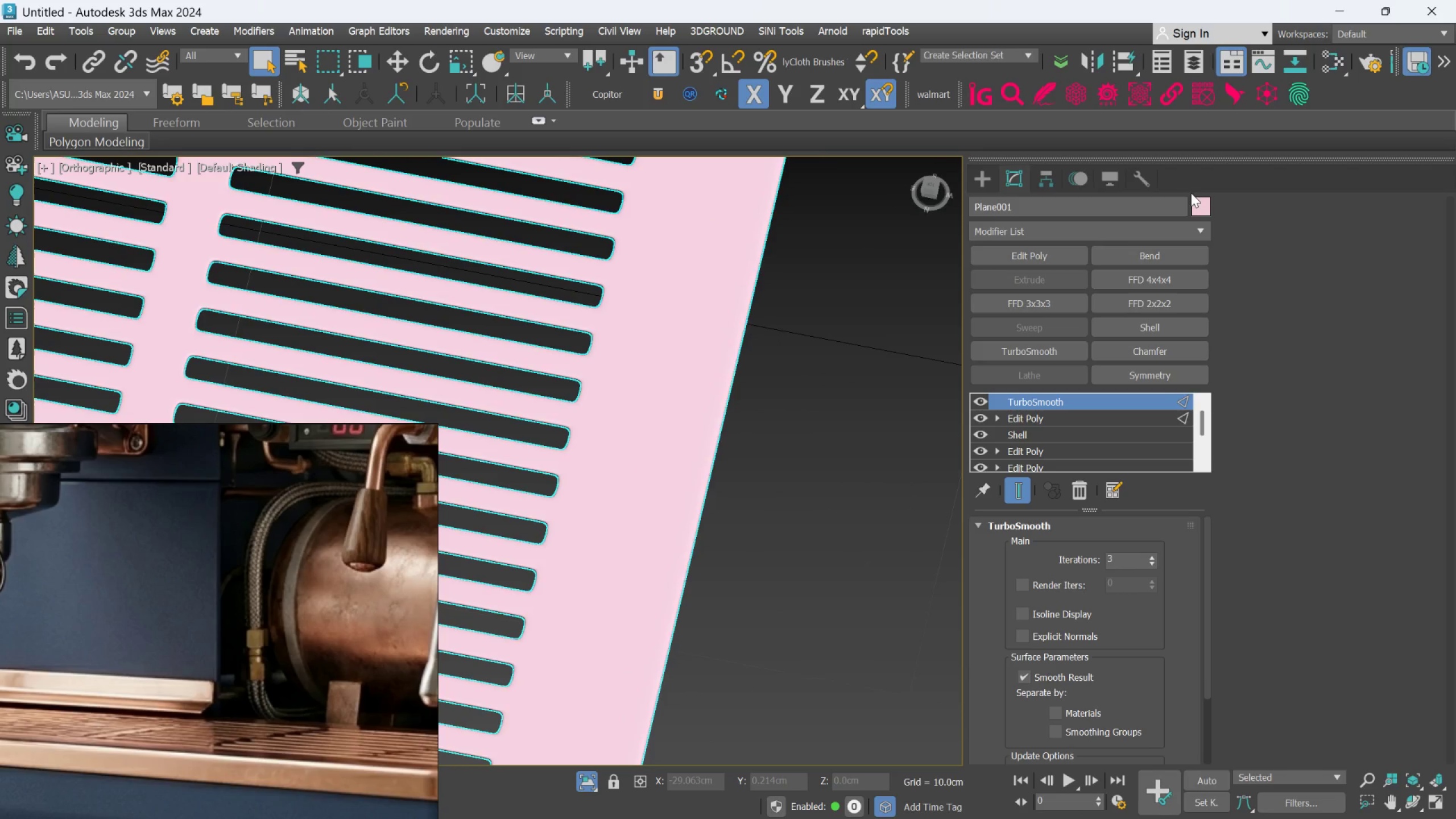 
left_click([1203, 200])
 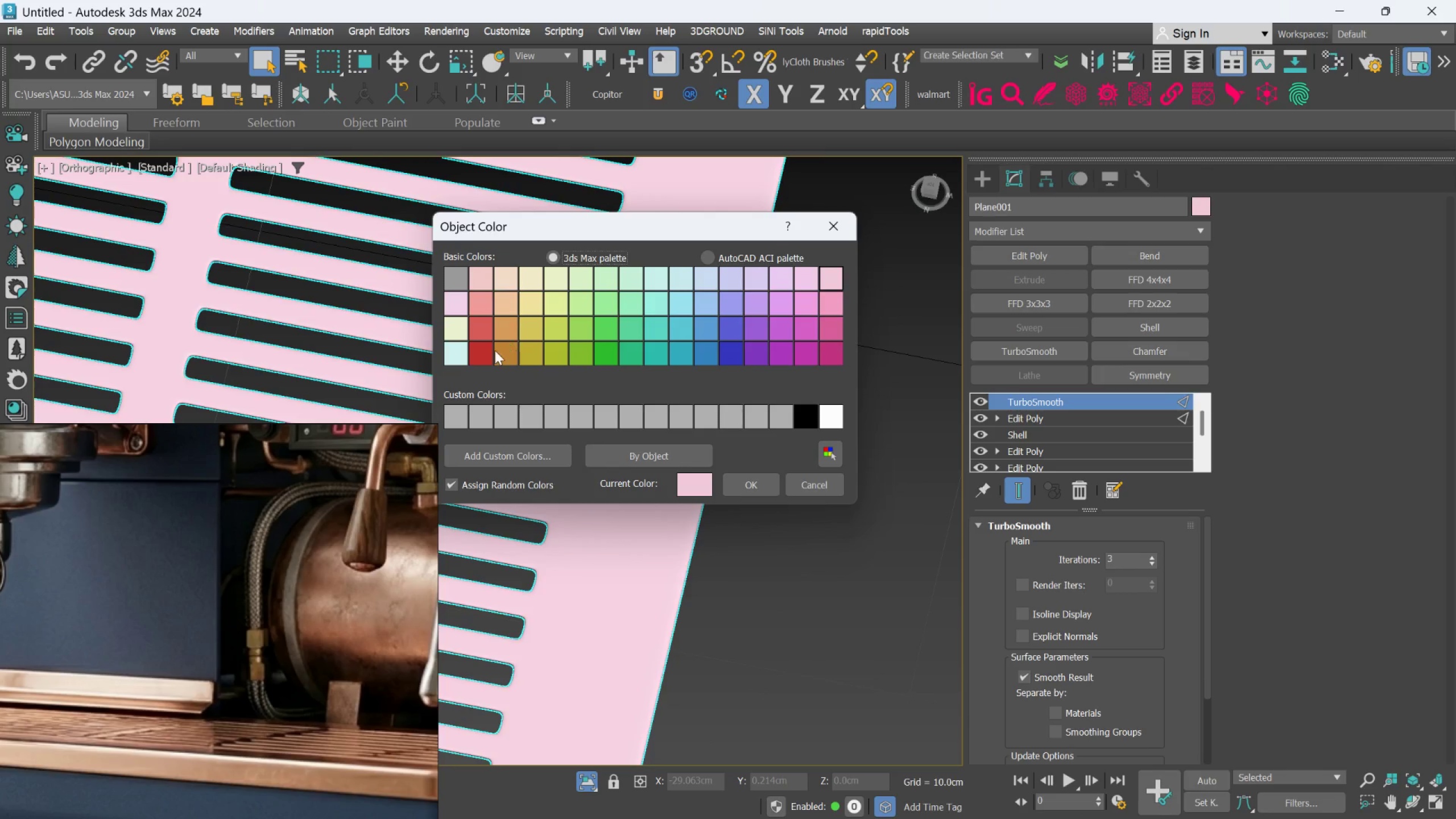 
left_click([489, 353])
 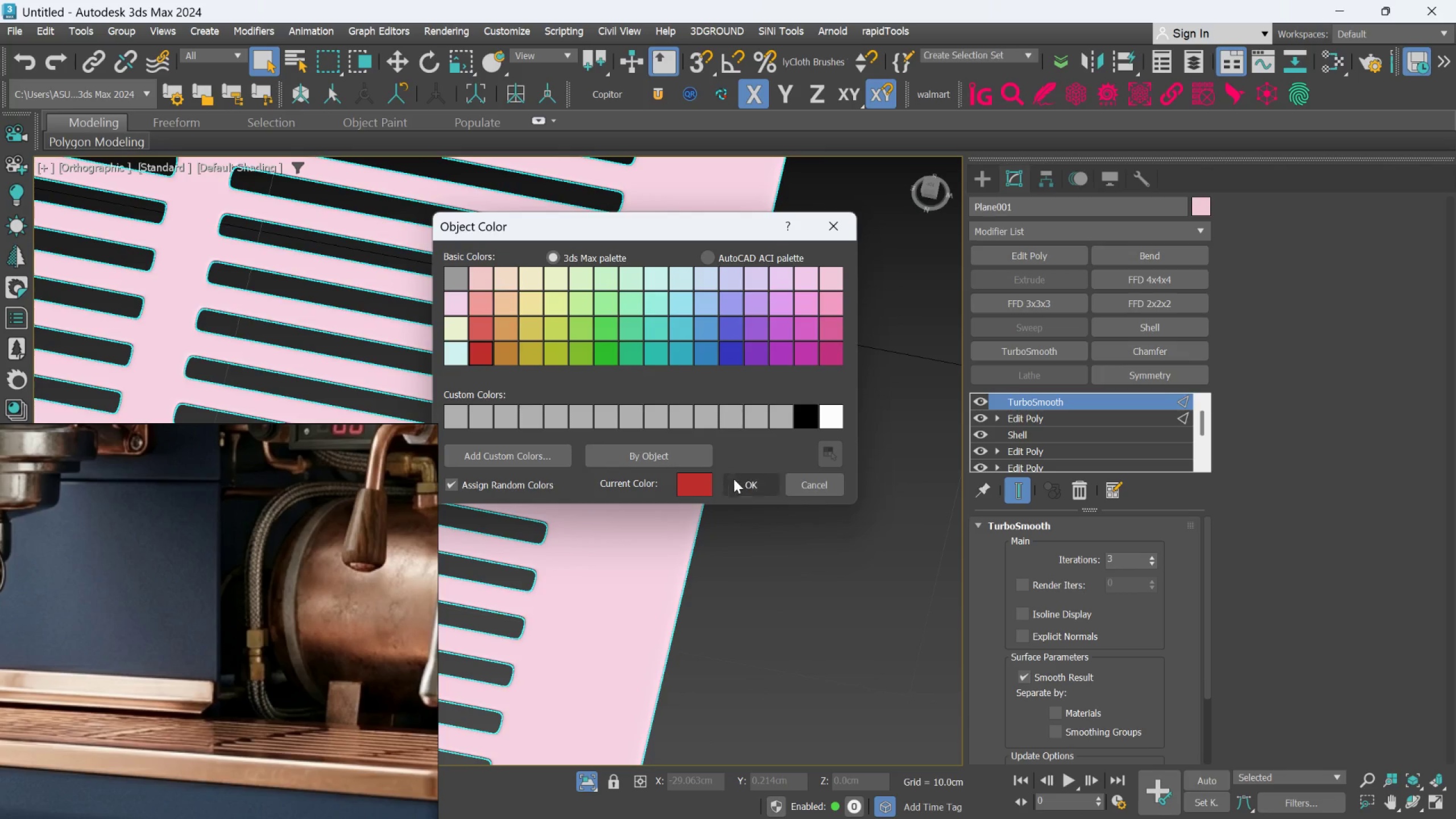 
left_click([741, 485])
 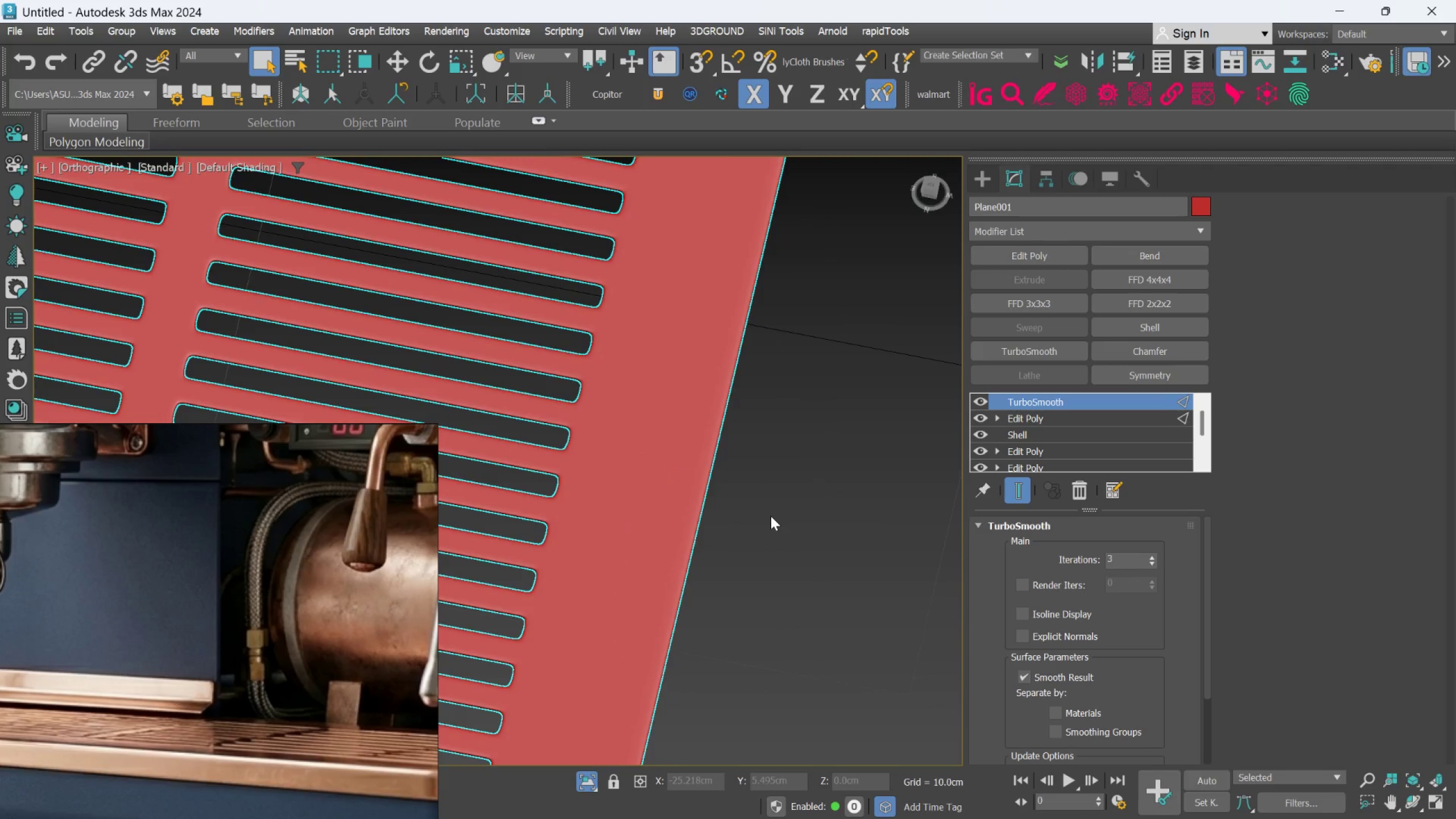 
double_click([771, 516])
 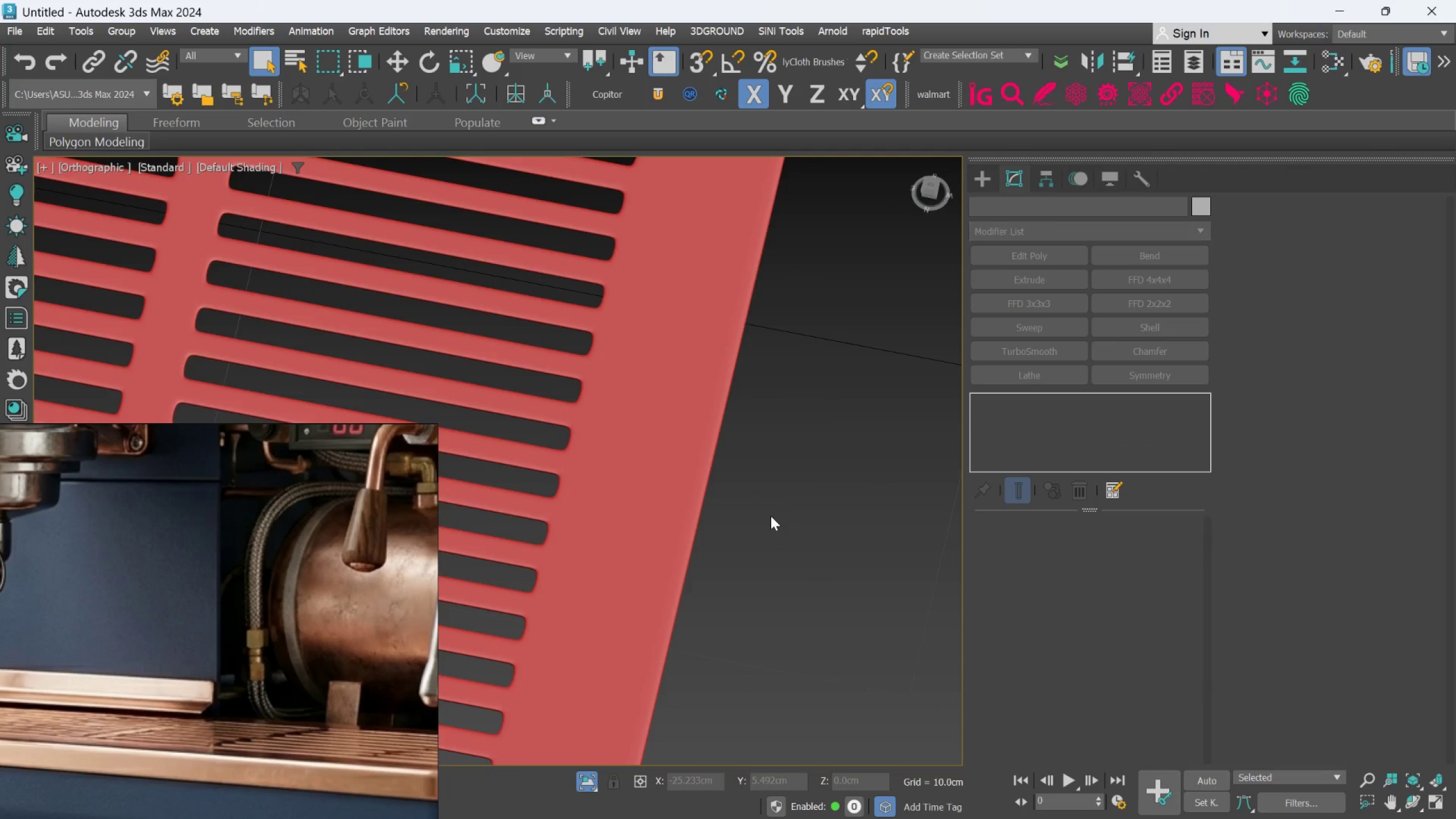 
hold_key(key=AltLeft, duration=0.47)
 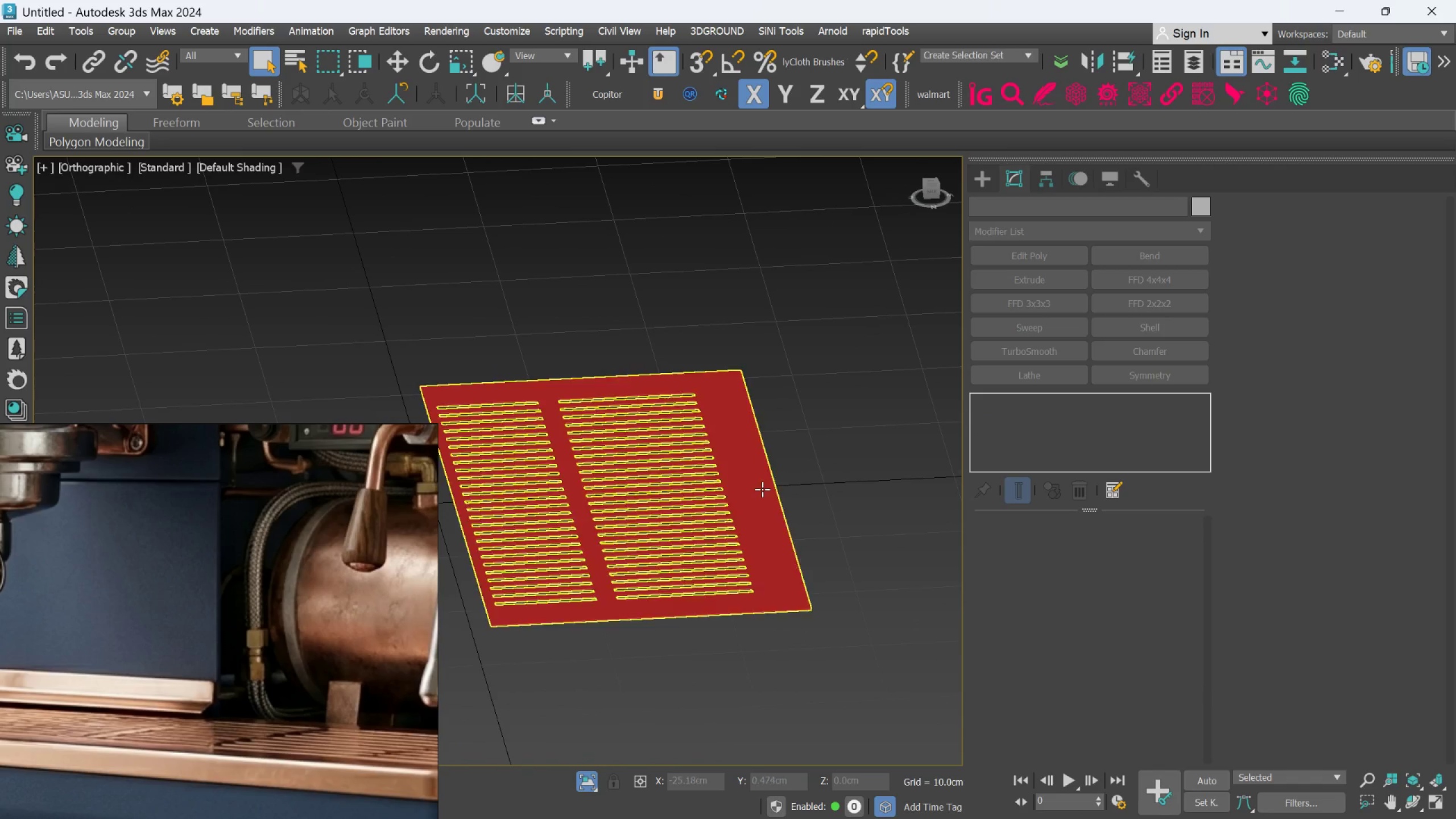 
scroll: coordinate [771, 516], scroll_direction: down, amount: 3.0
 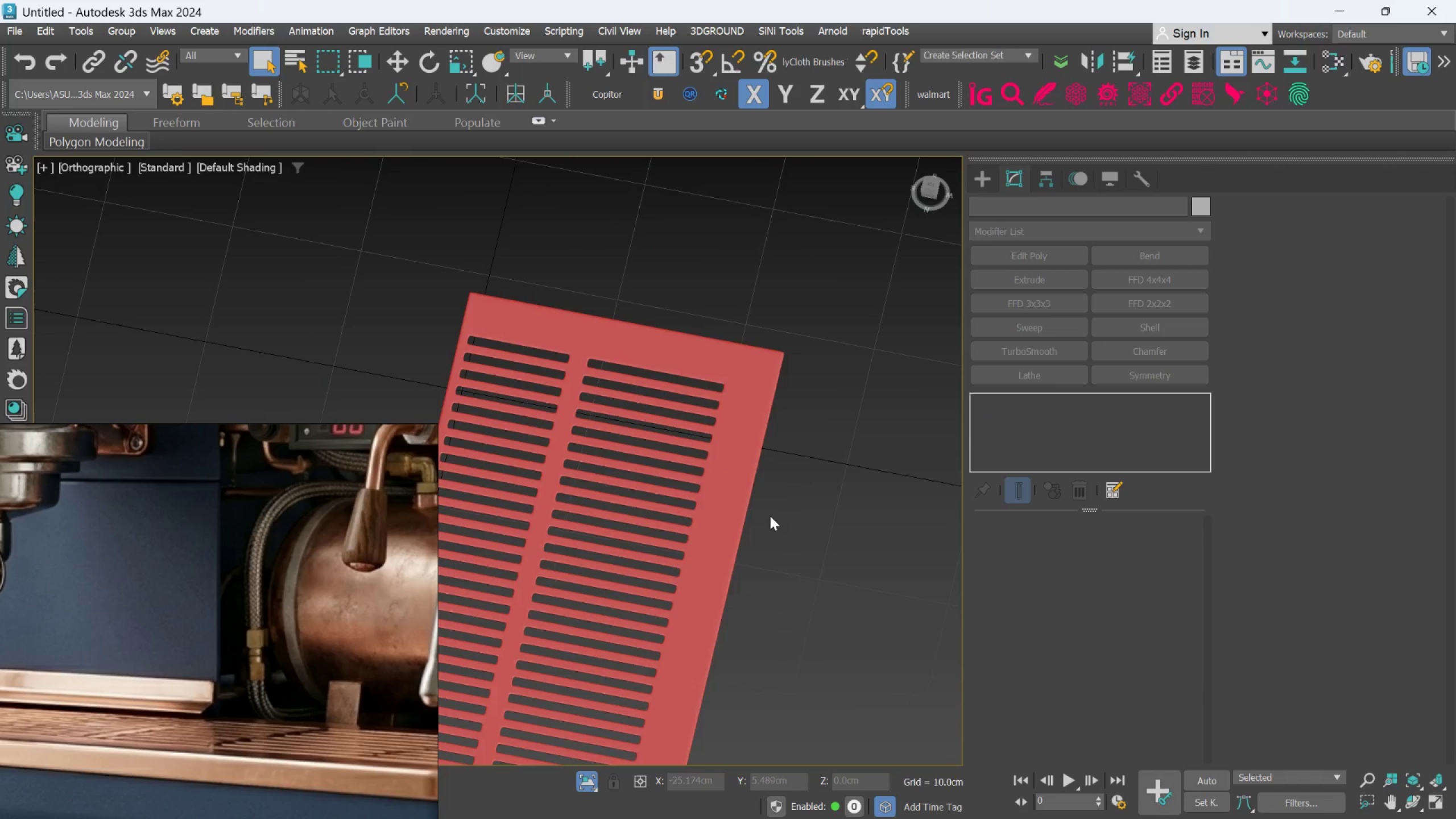 
left_click([762, 489])
 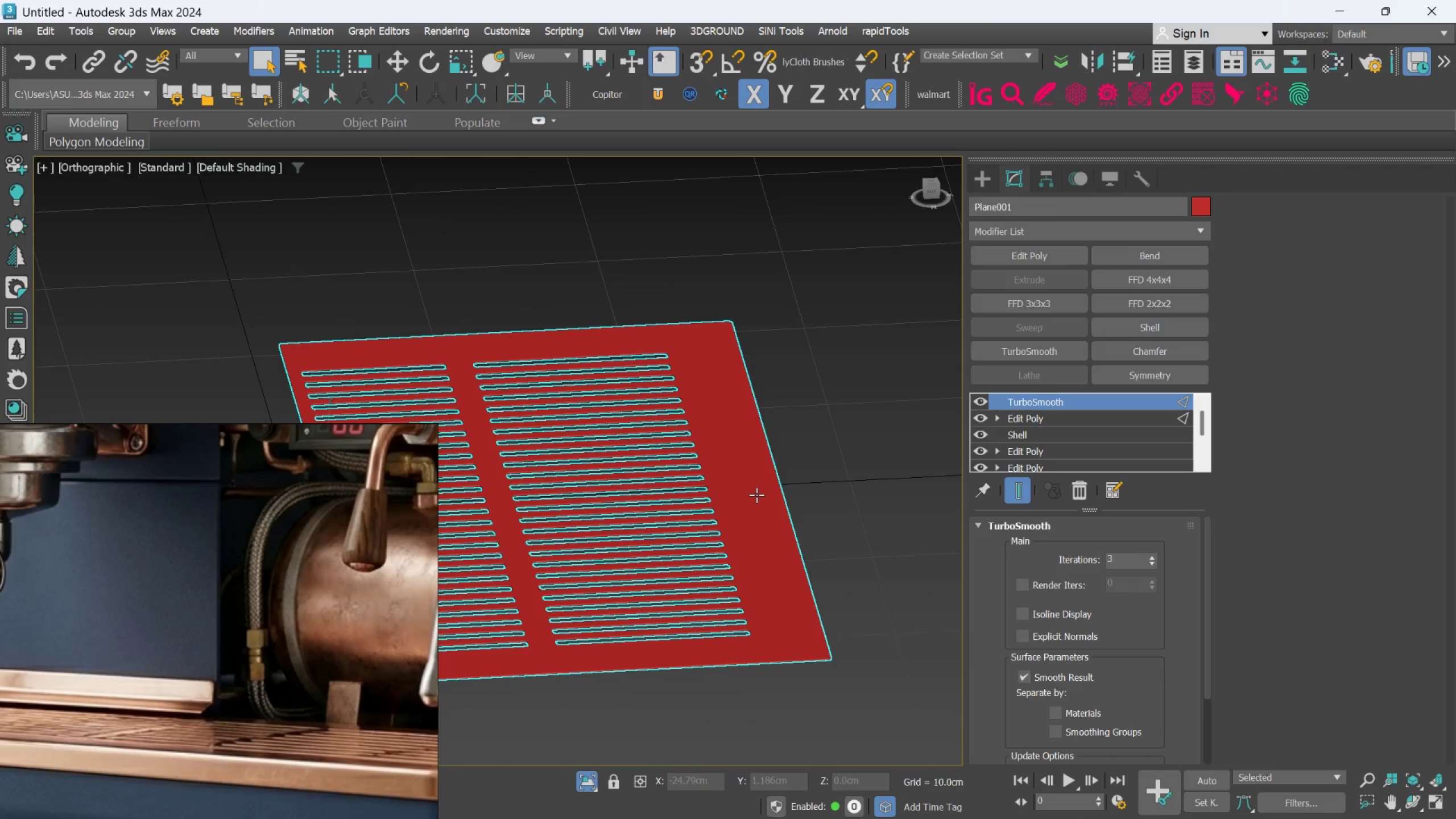 
scroll: coordinate [762, 489], scroll_direction: up, amount: 1.0
 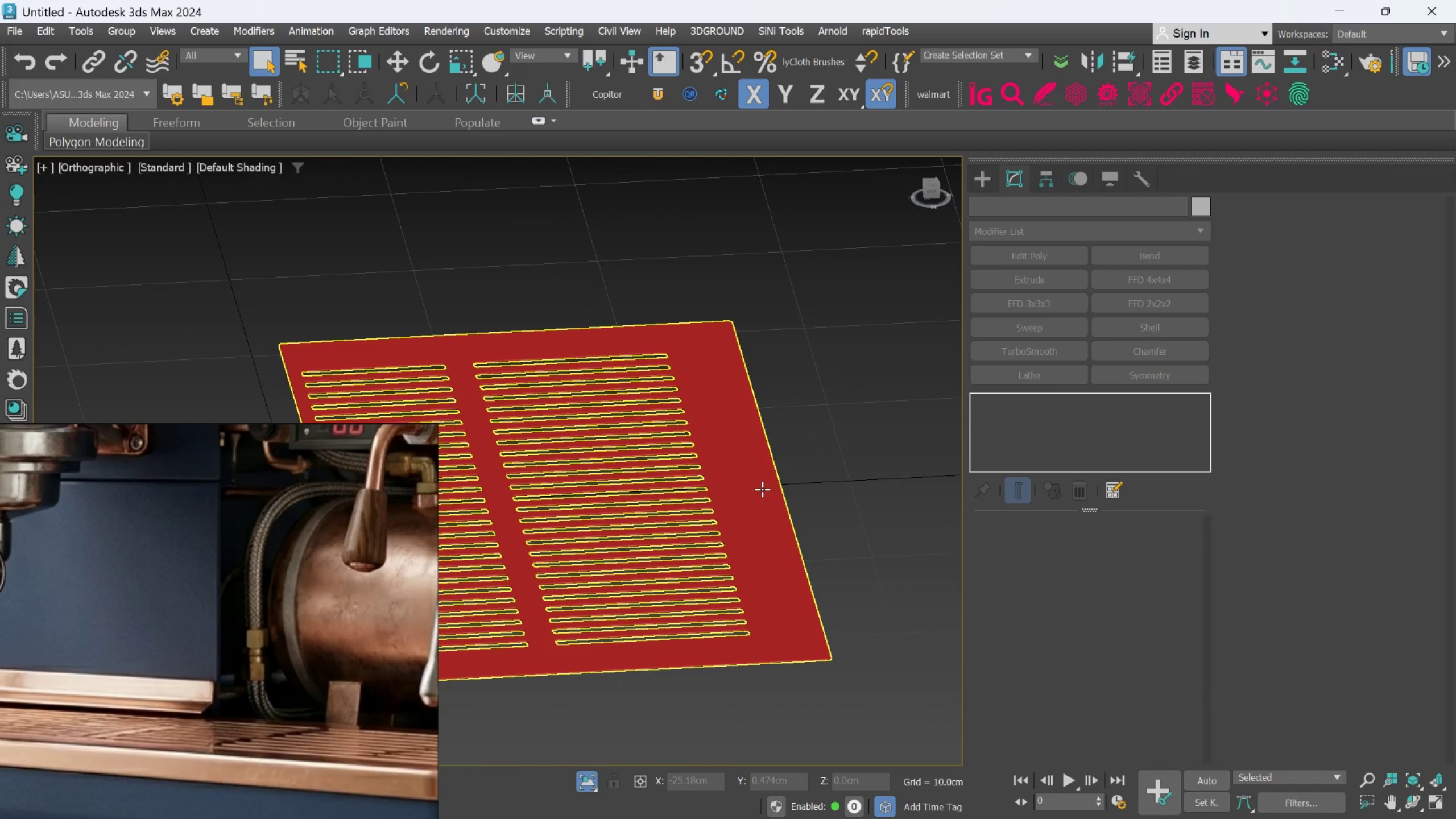 
key(T)
 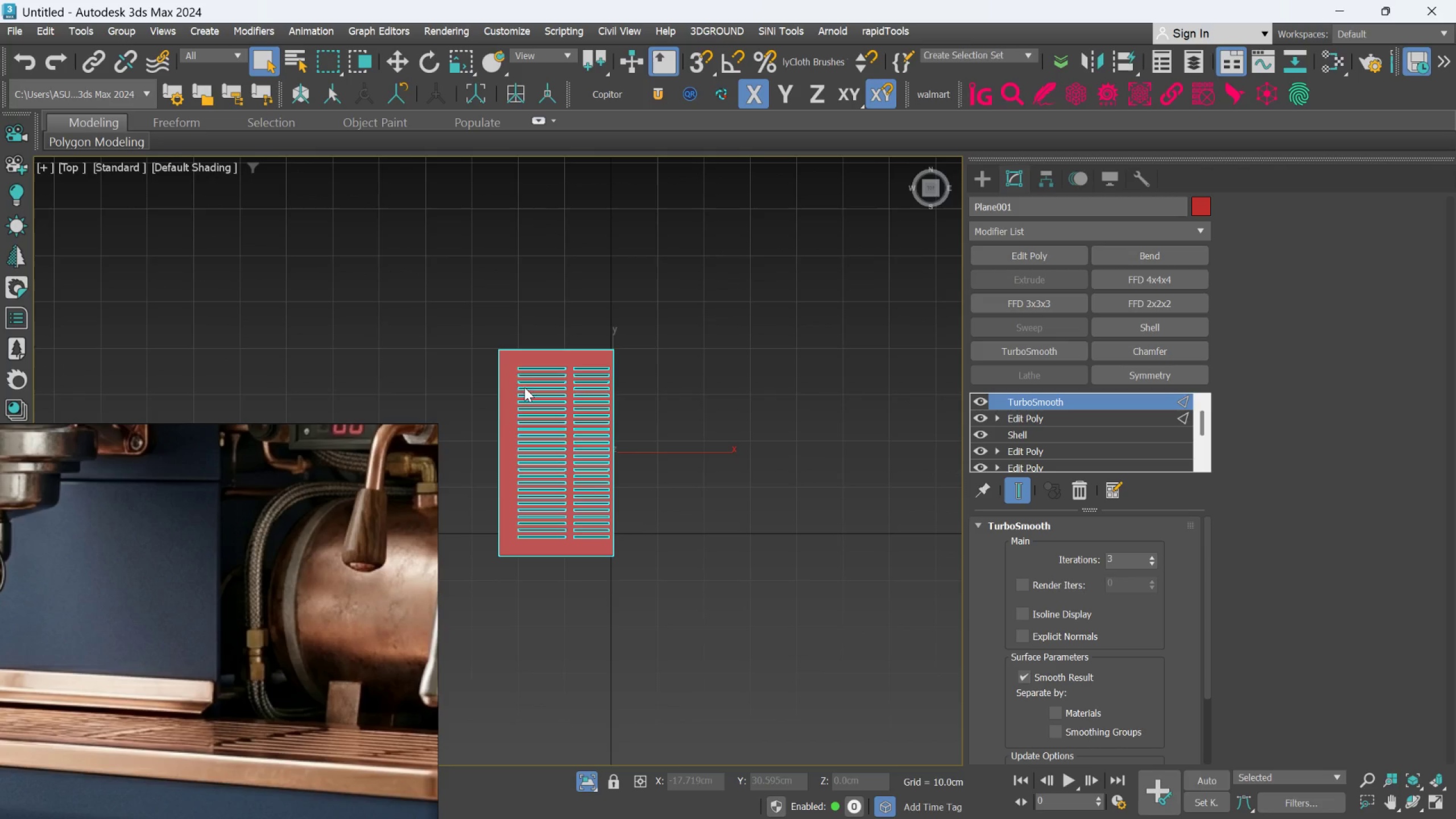 
scroll: coordinate [478, 289], scroll_direction: up, amount: 6.0
 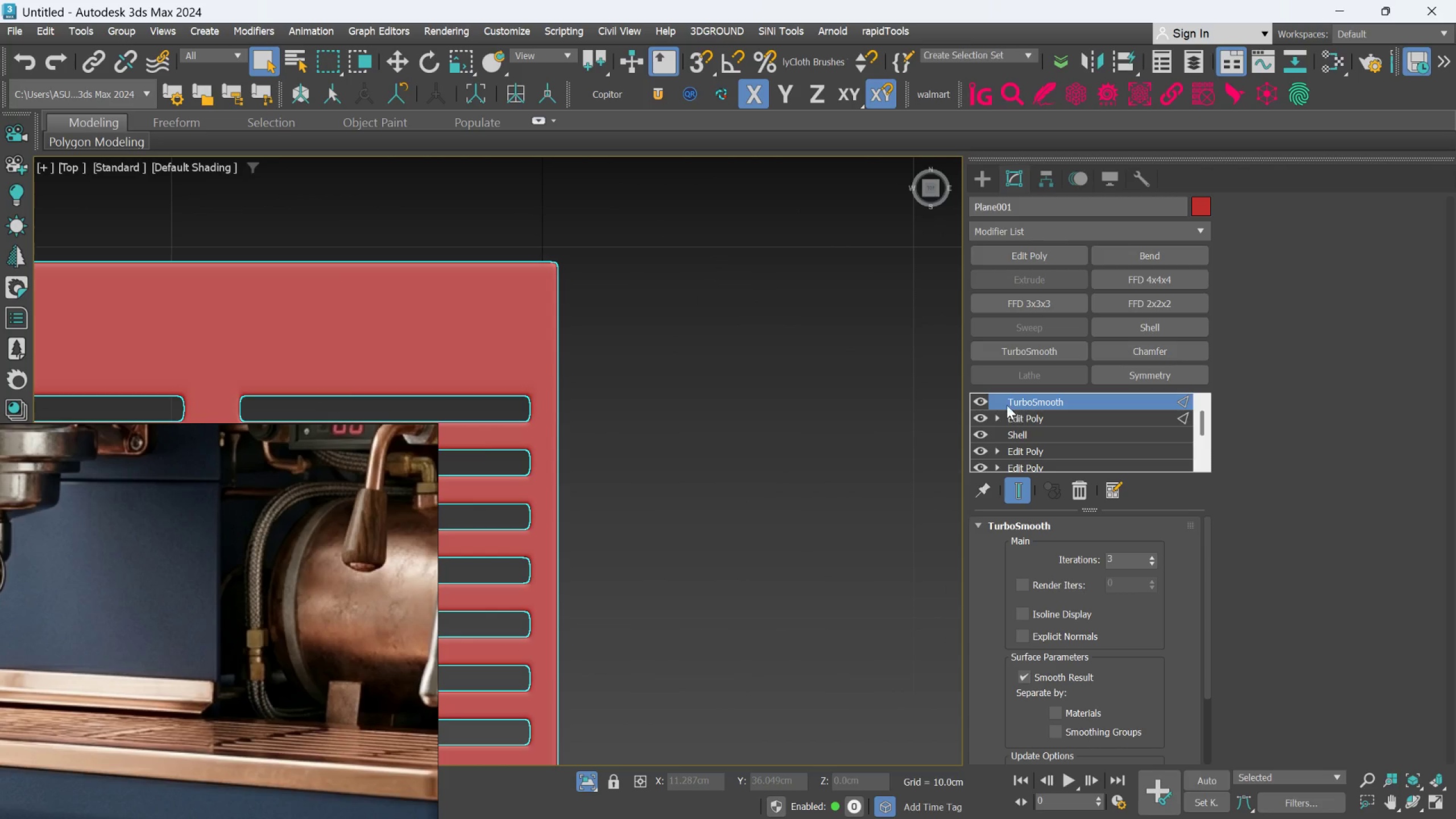 
left_click([982, 398])
 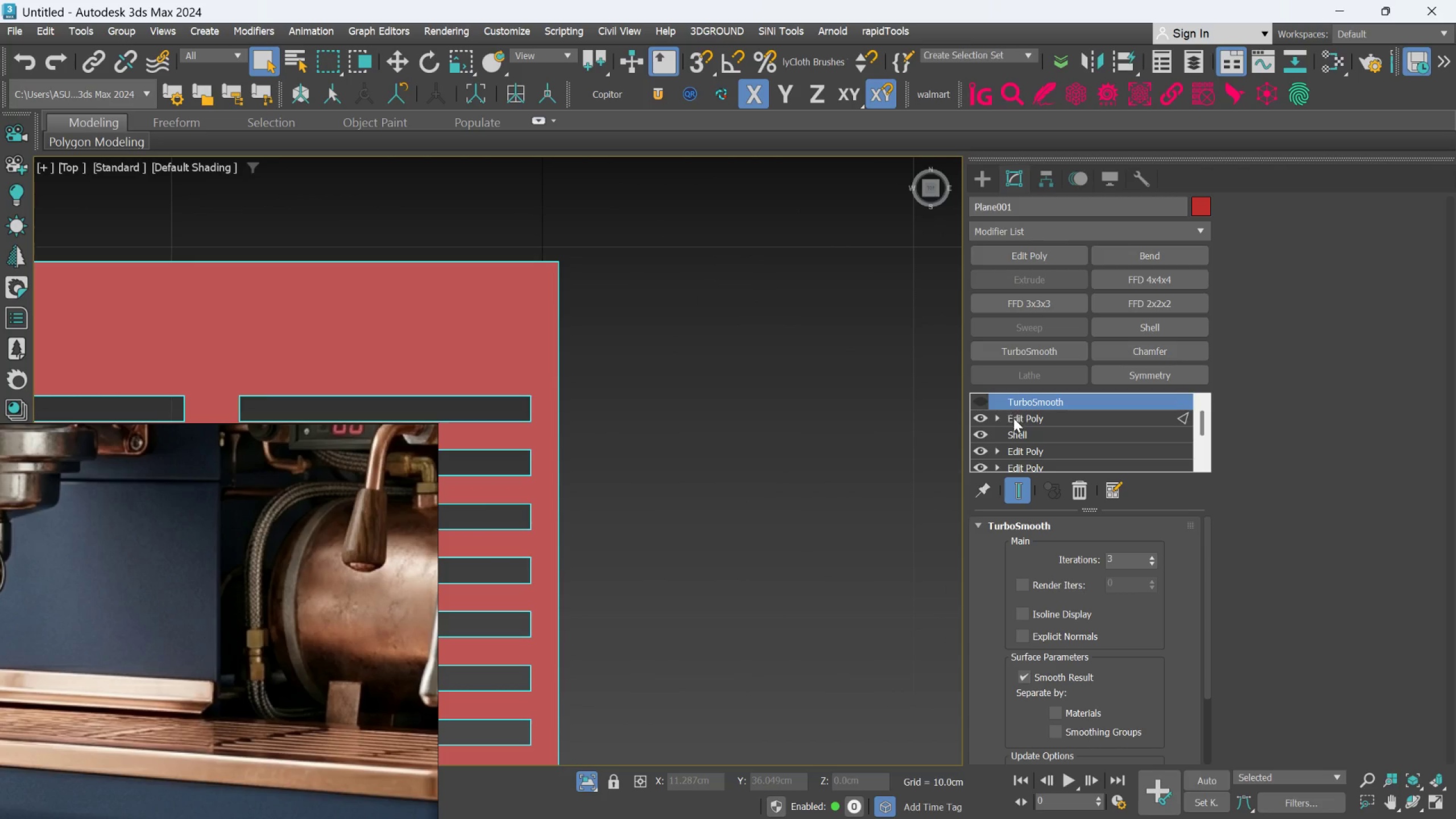 
left_click([1014, 420])
 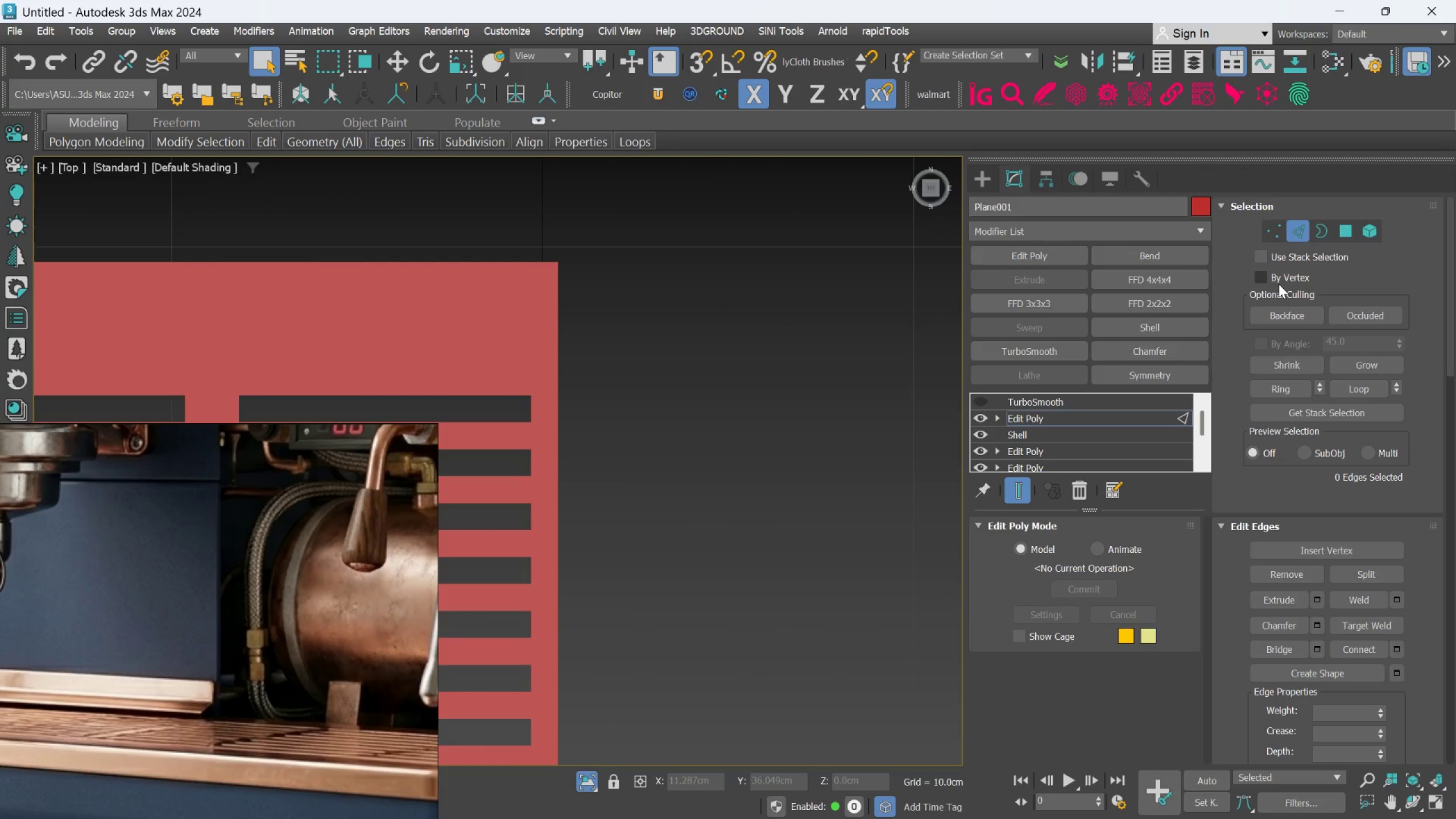 
key(F4)
 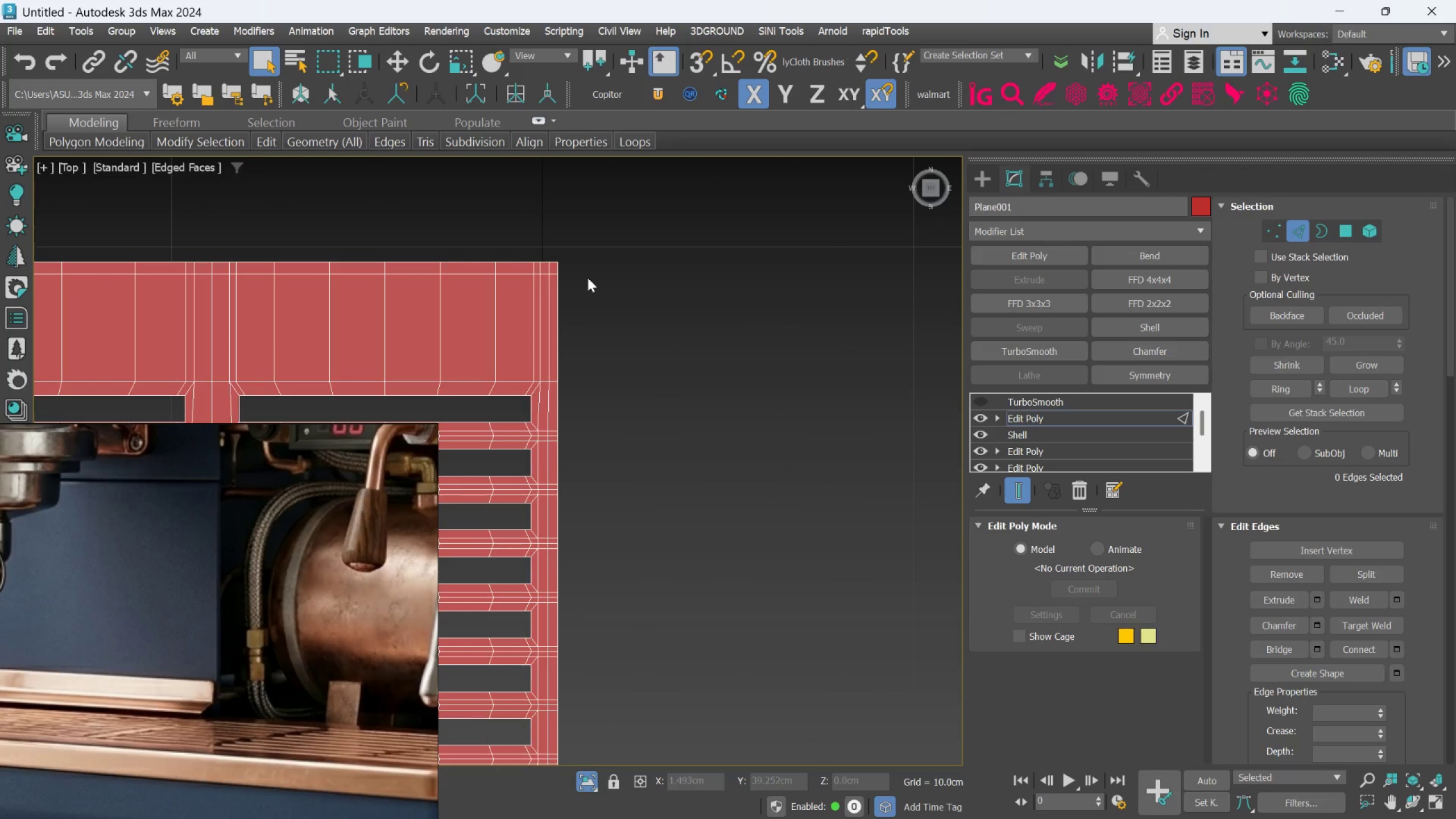 
hold_key(key=AltLeft, duration=0.51)
 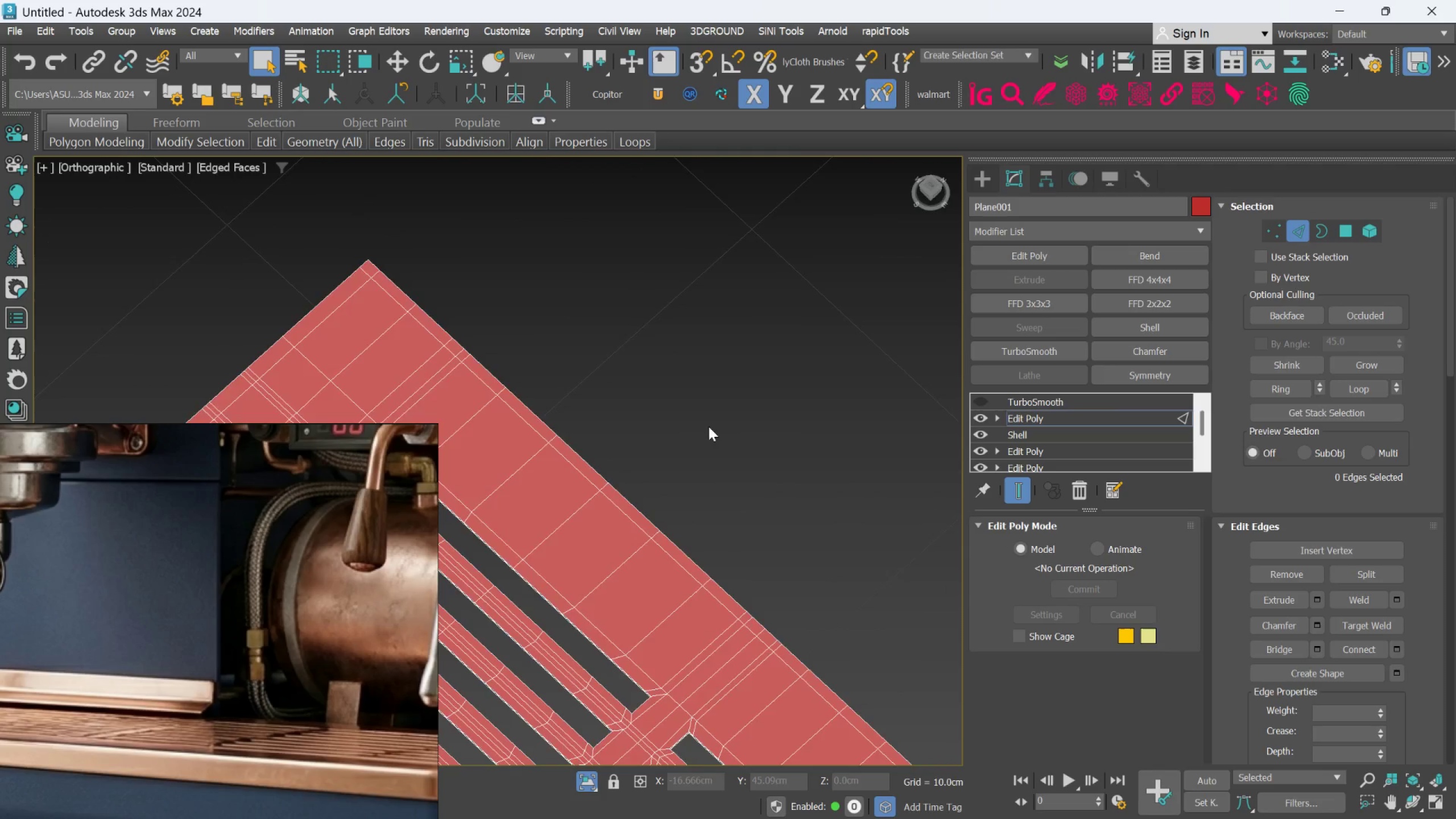 
scroll: coordinate [538, 283], scroll_direction: none, amount: 0.0
 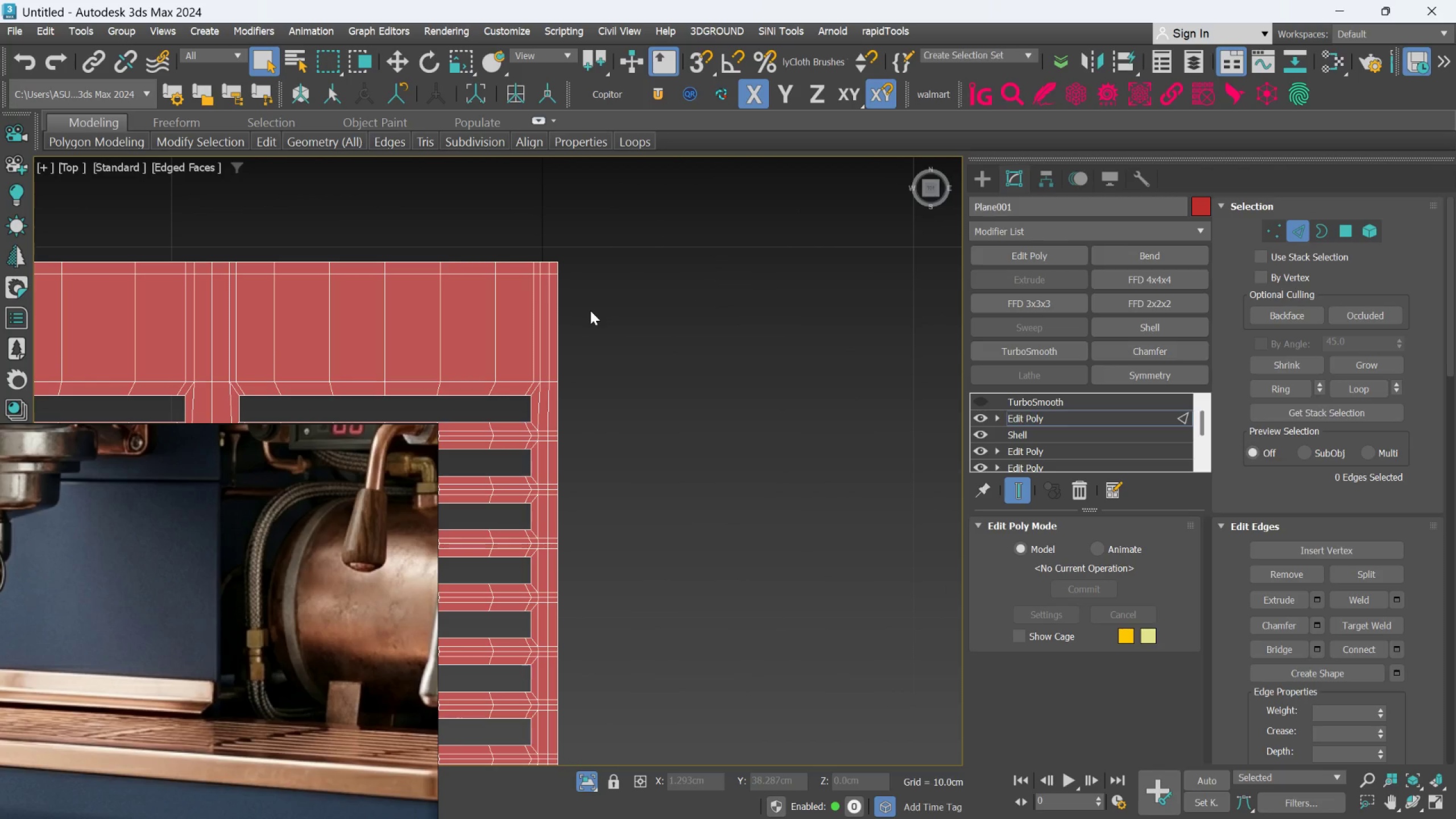 
hold_key(key=AltLeft, duration=0.35)
 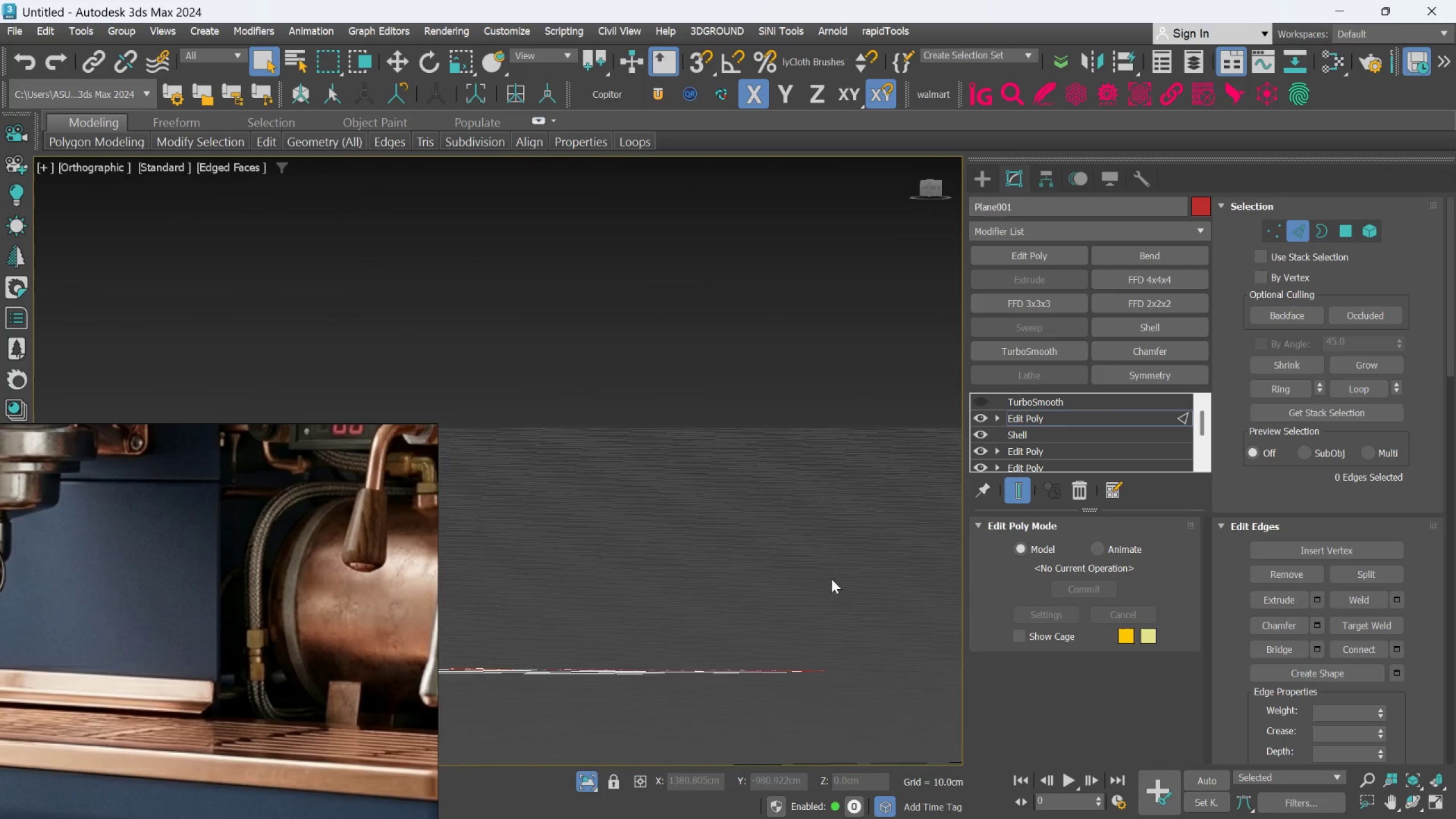 
scroll: coordinate [708, 450], scroll_direction: down, amount: 3.0
 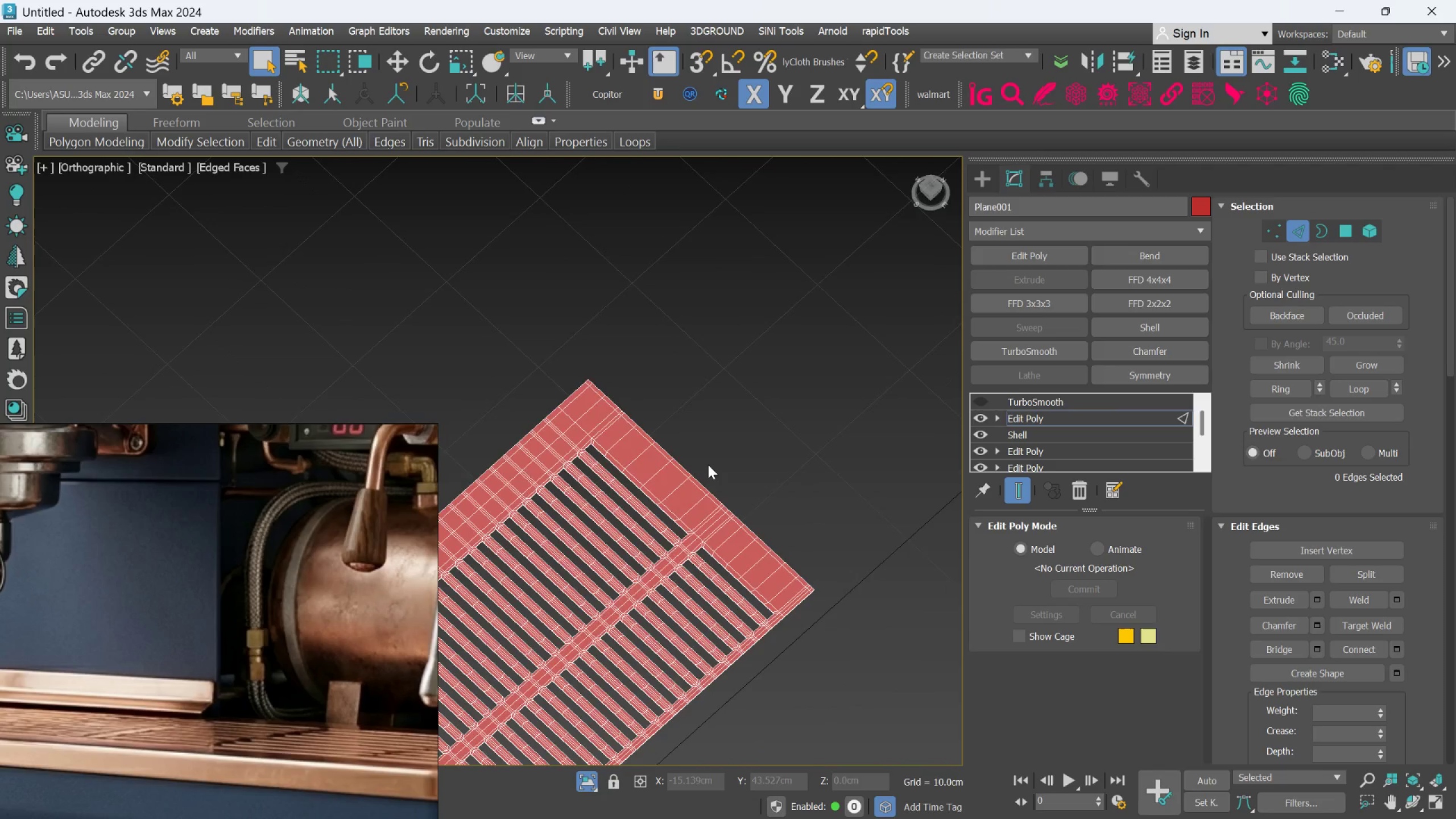 
scroll: coordinate [756, 545], scroll_direction: up, amount: 11.0
 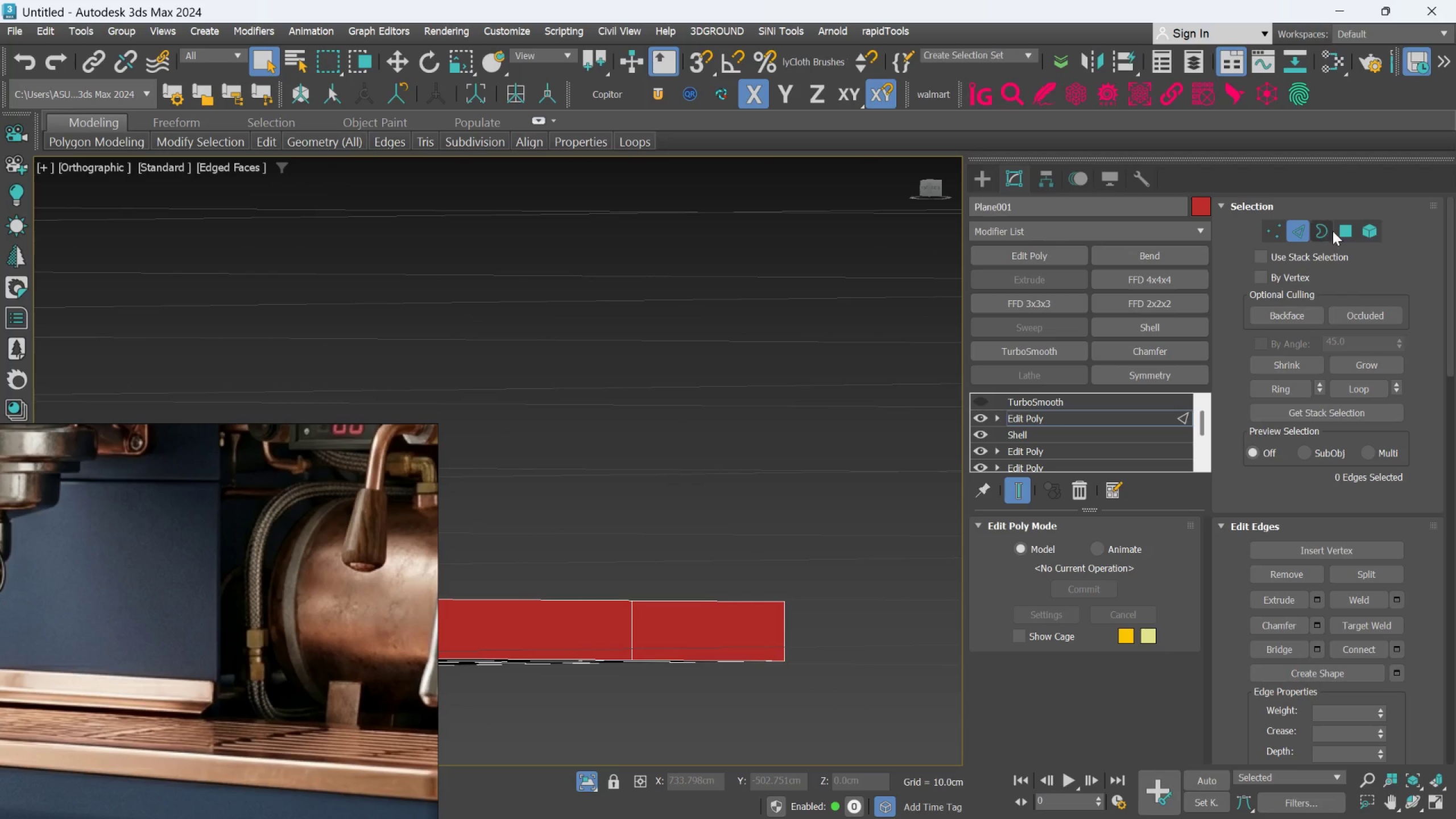 
left_click([1335, 227])
 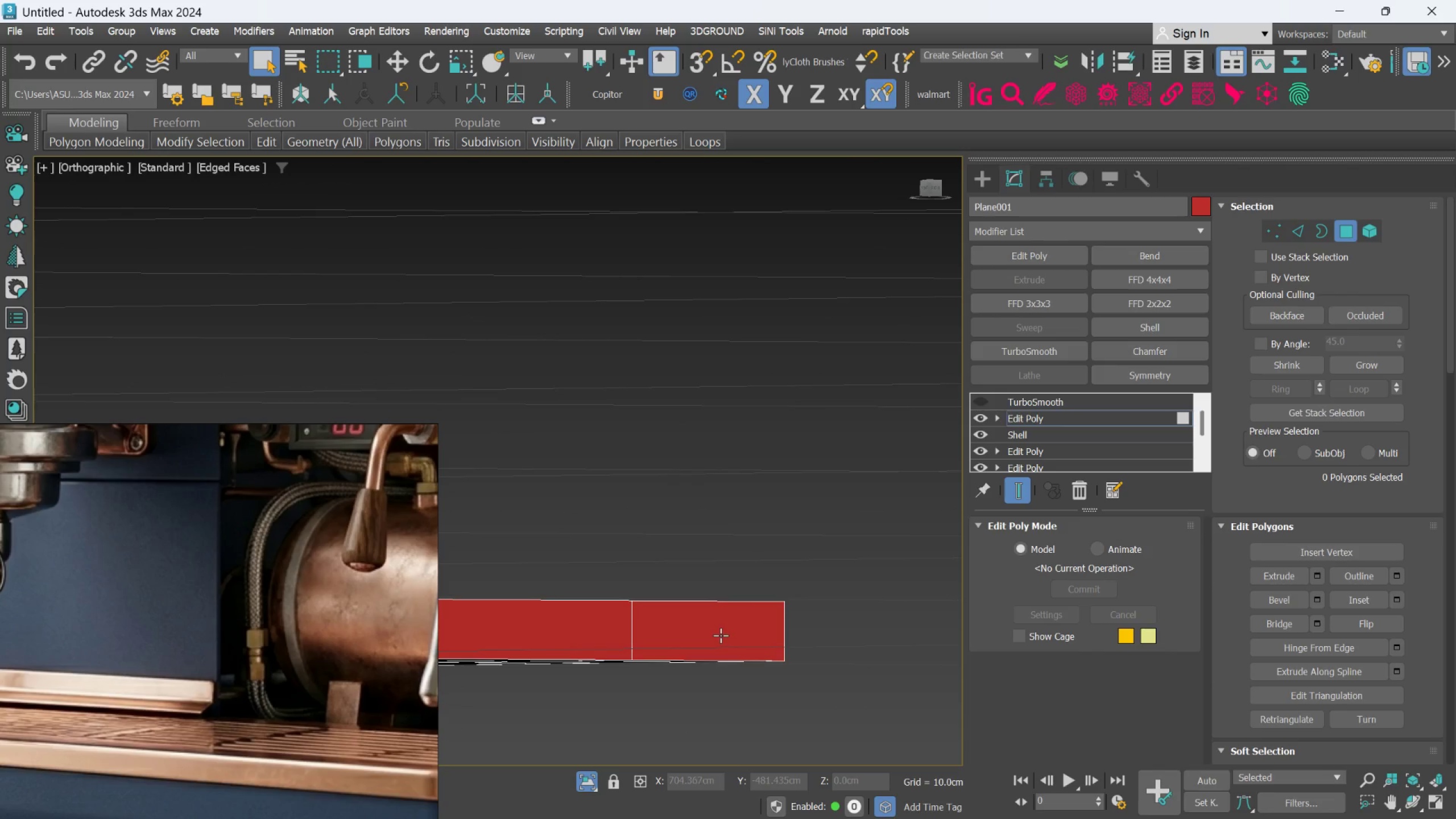 
left_click([721, 635])
 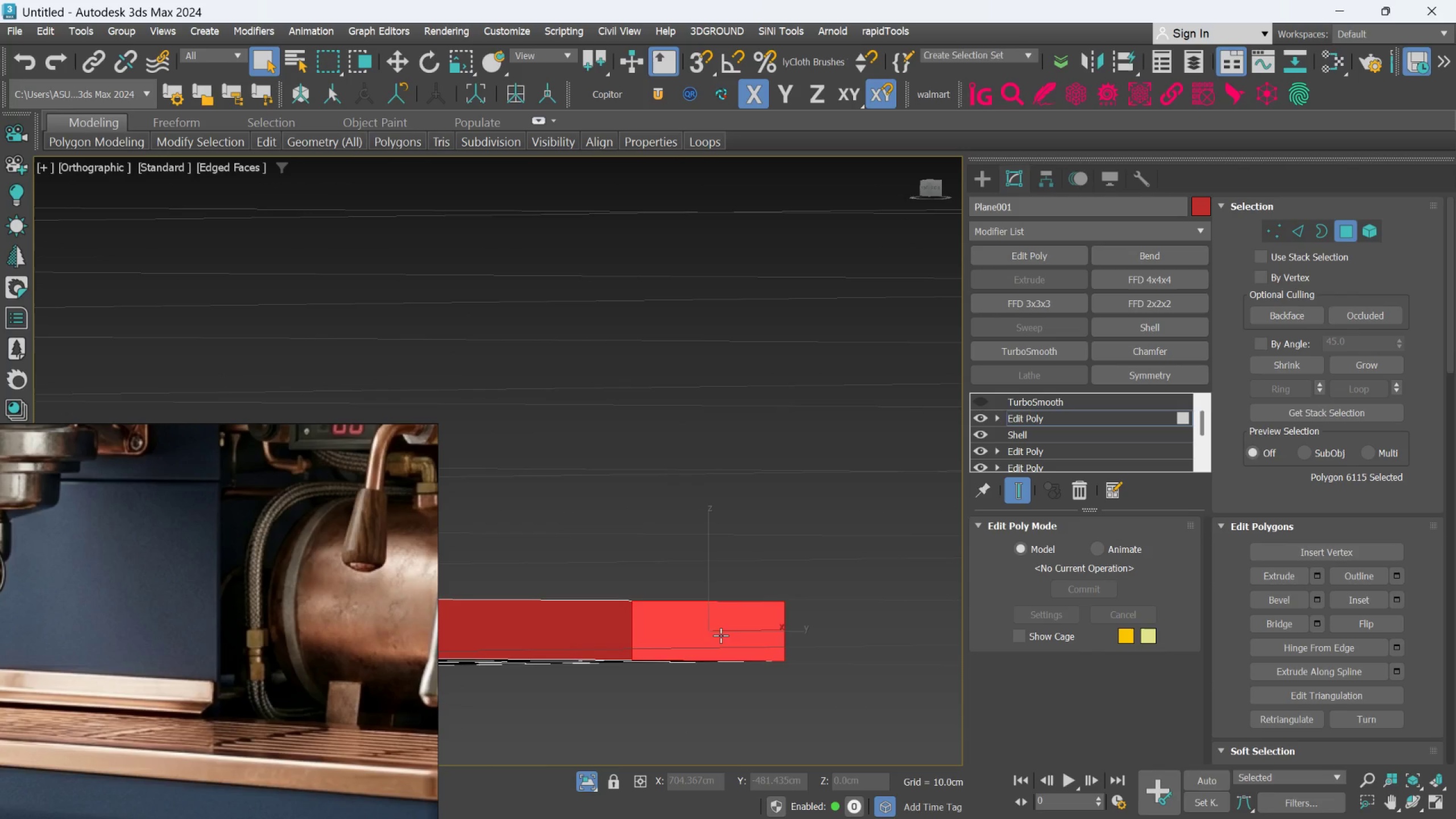 
scroll: coordinate [719, 635], scroll_direction: down, amount: 1.0
 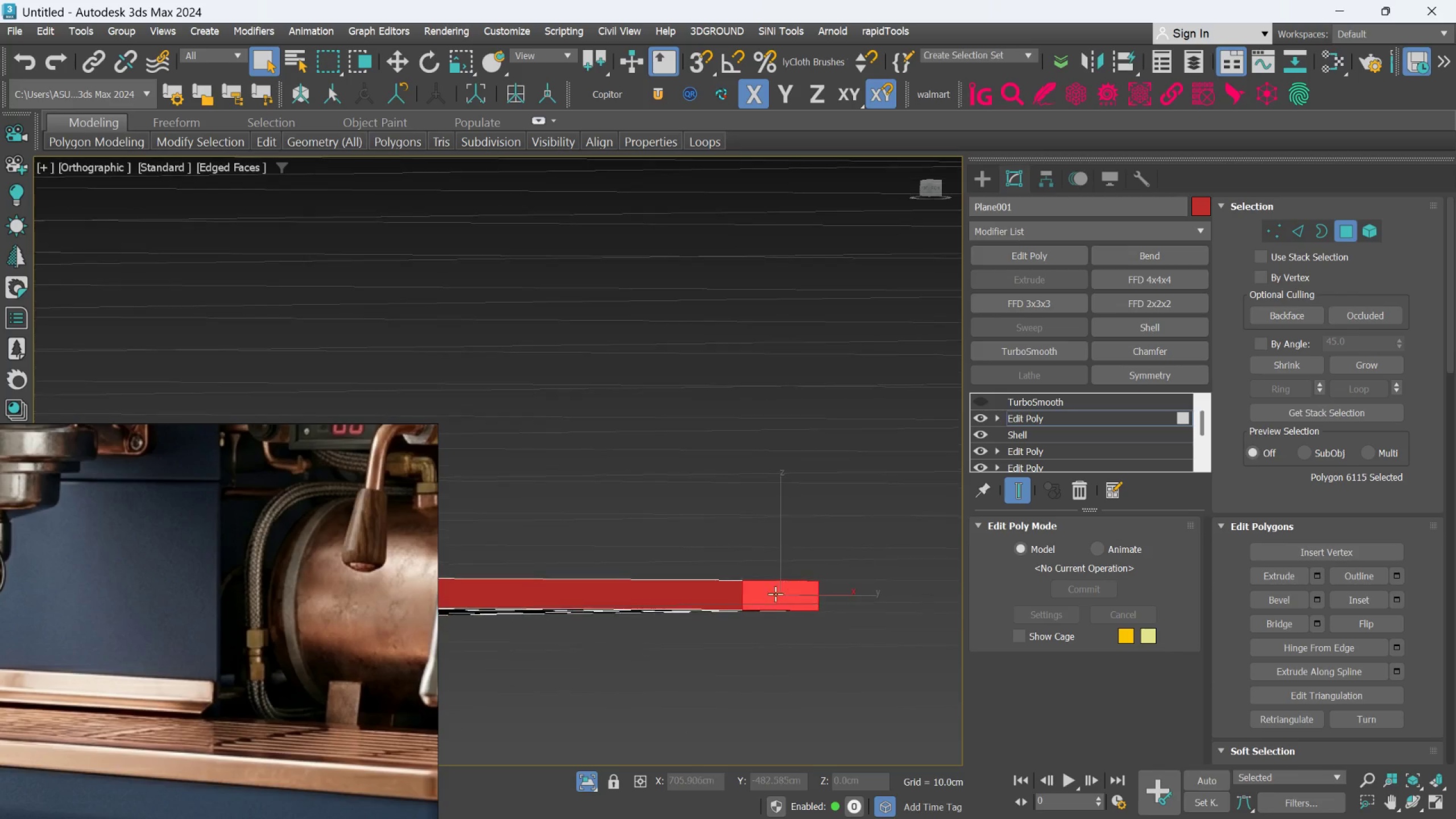 
hold_key(key=ControlLeft, duration=0.41)
left_click([712, 599])
 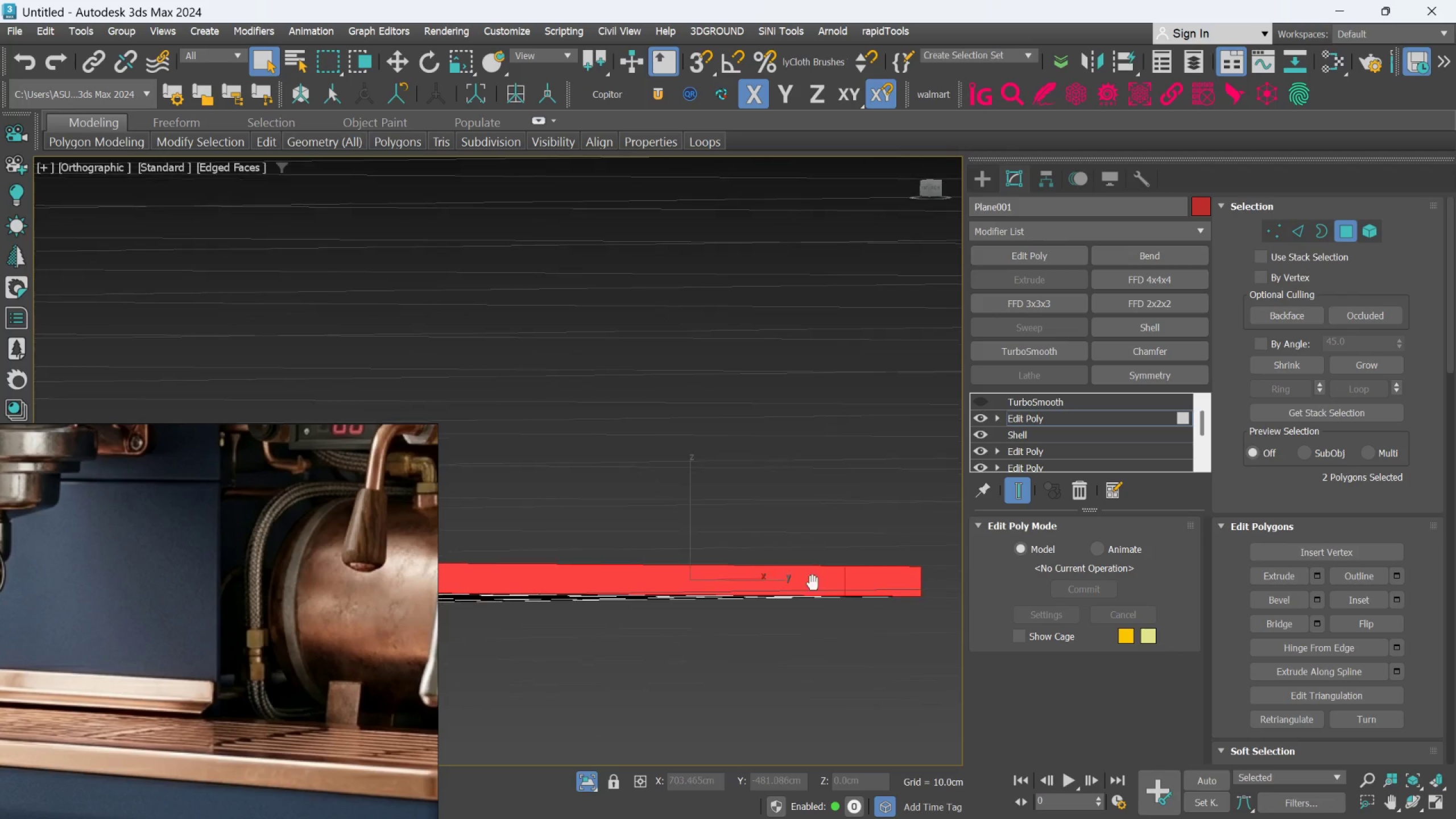 
hold_key(key=ControlLeft, duration=0.6)
left_click([667, 583])
 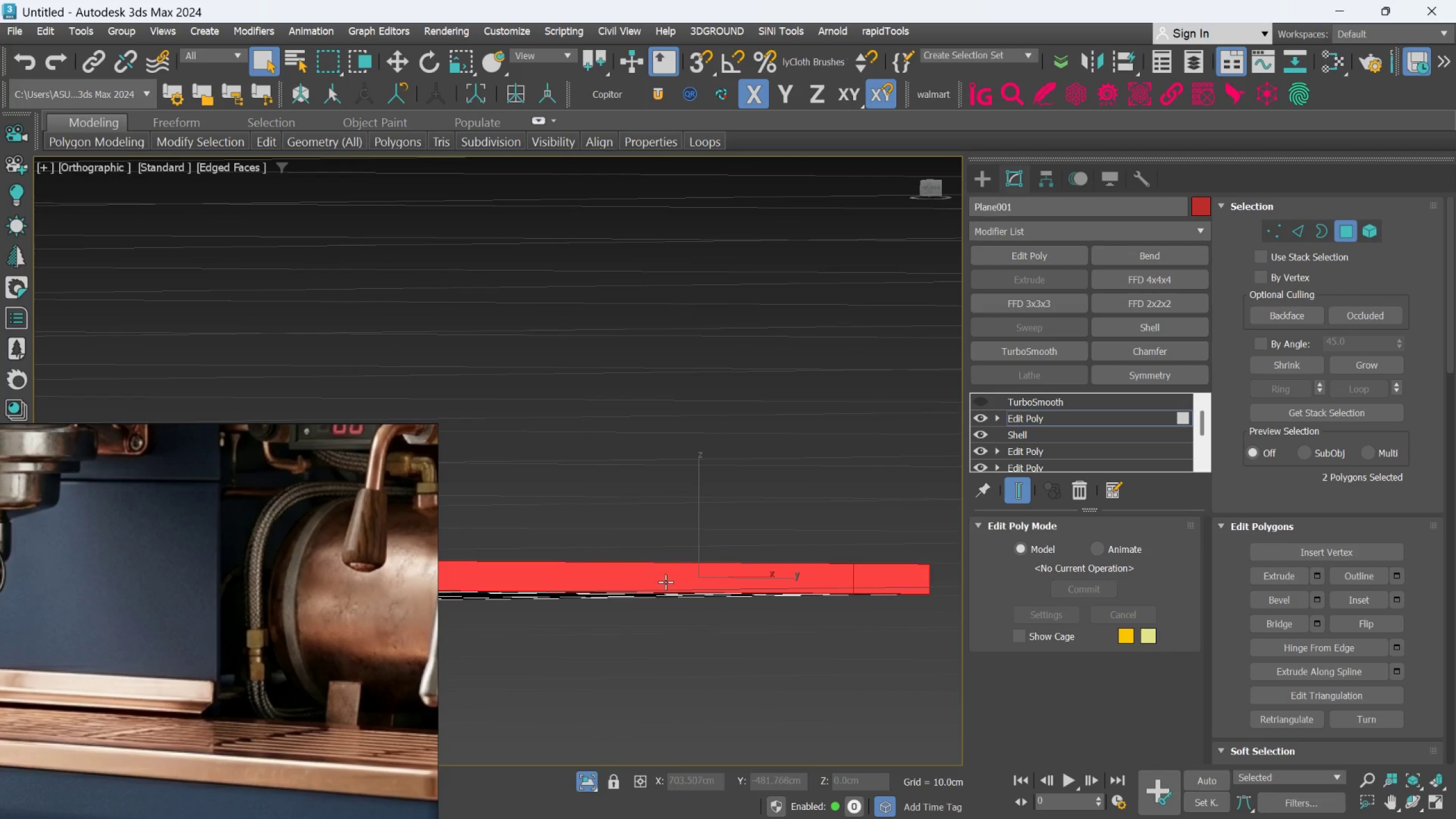 
hold_key(key=AltLeft, duration=0.6)
 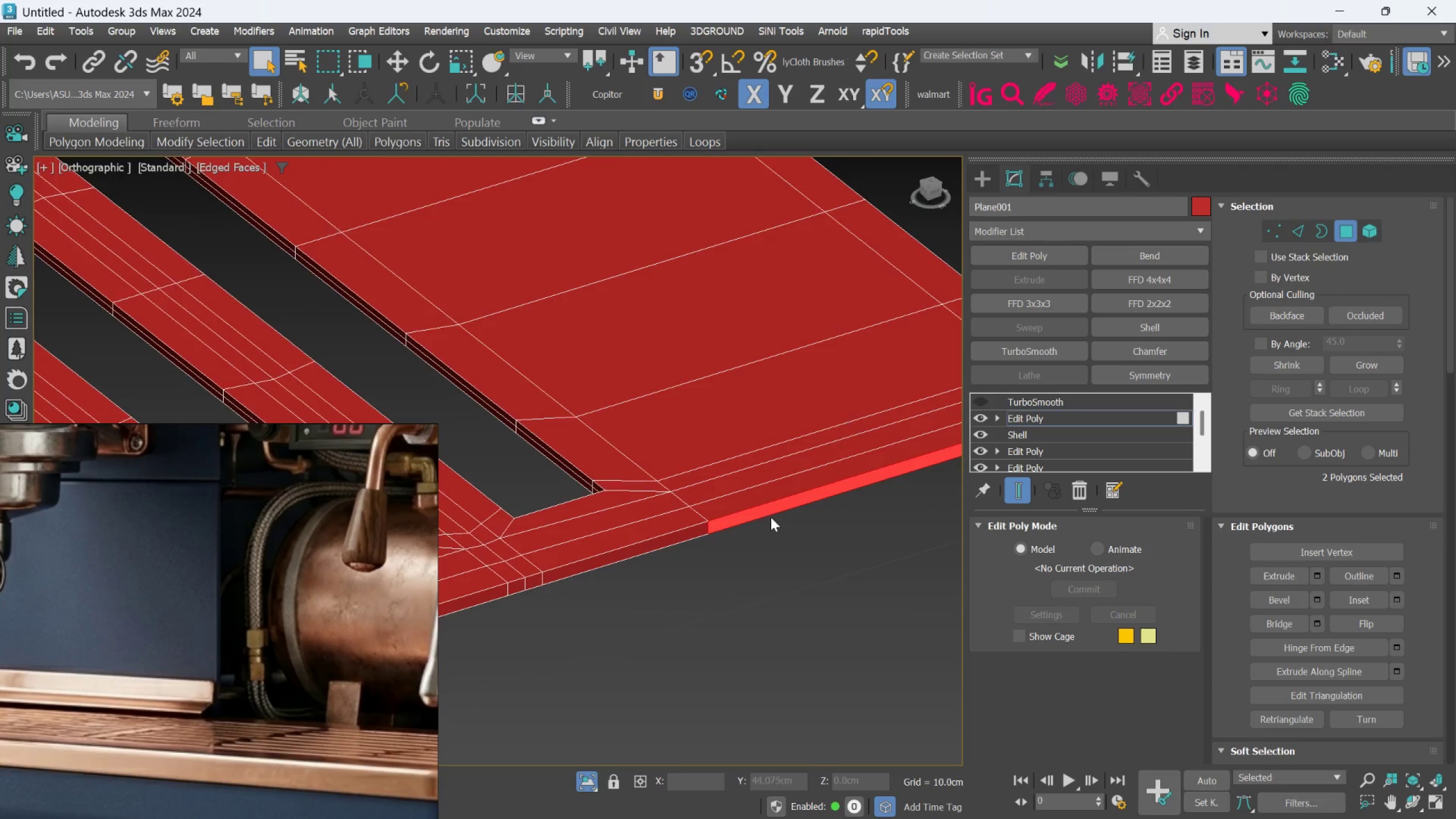 
scroll: coordinate [665, 582], scroll_direction: down, amount: 2.0
 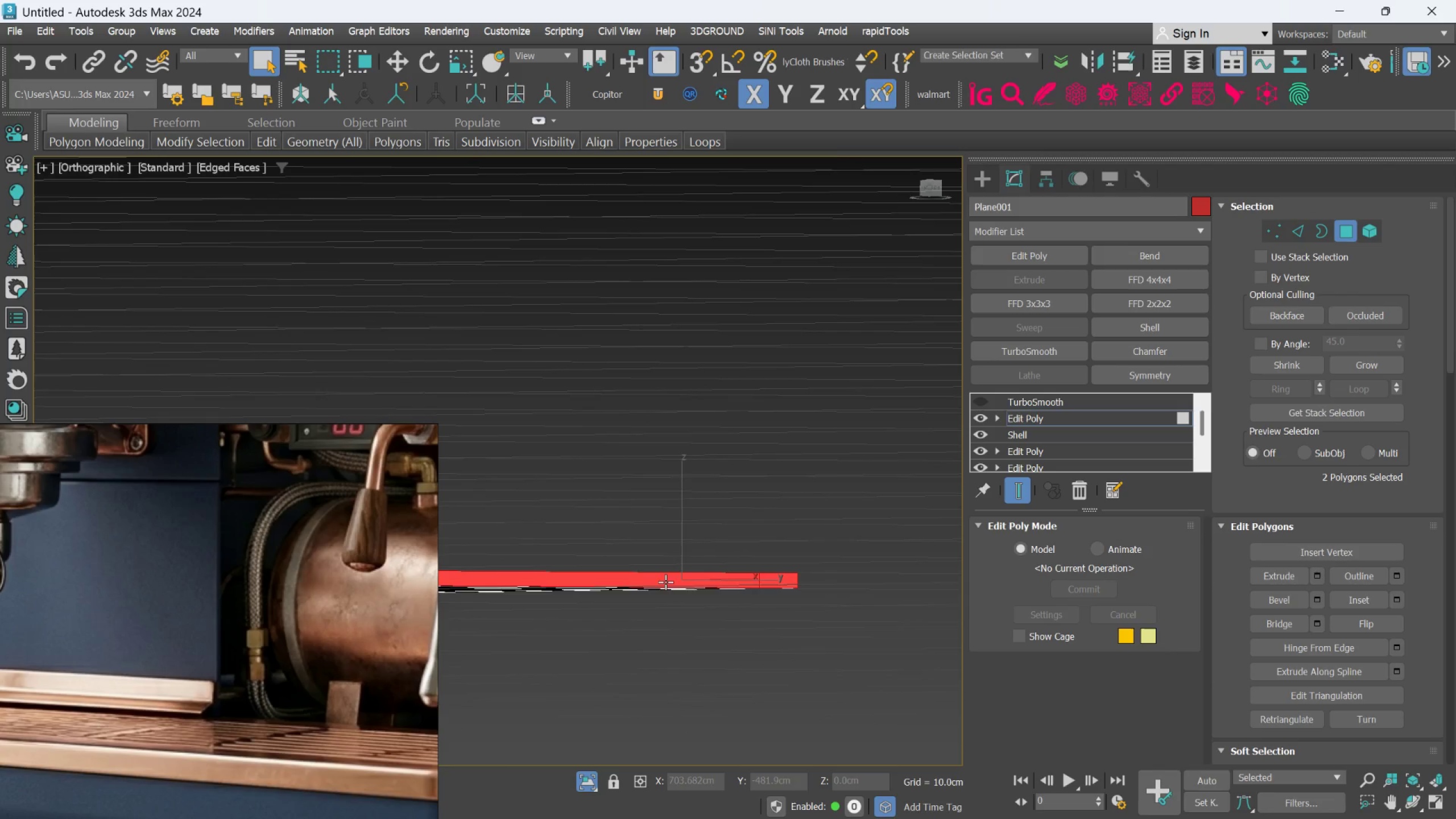 
hold_key(key=ControlLeft, duration=0.41)
left_click([611, 549])
 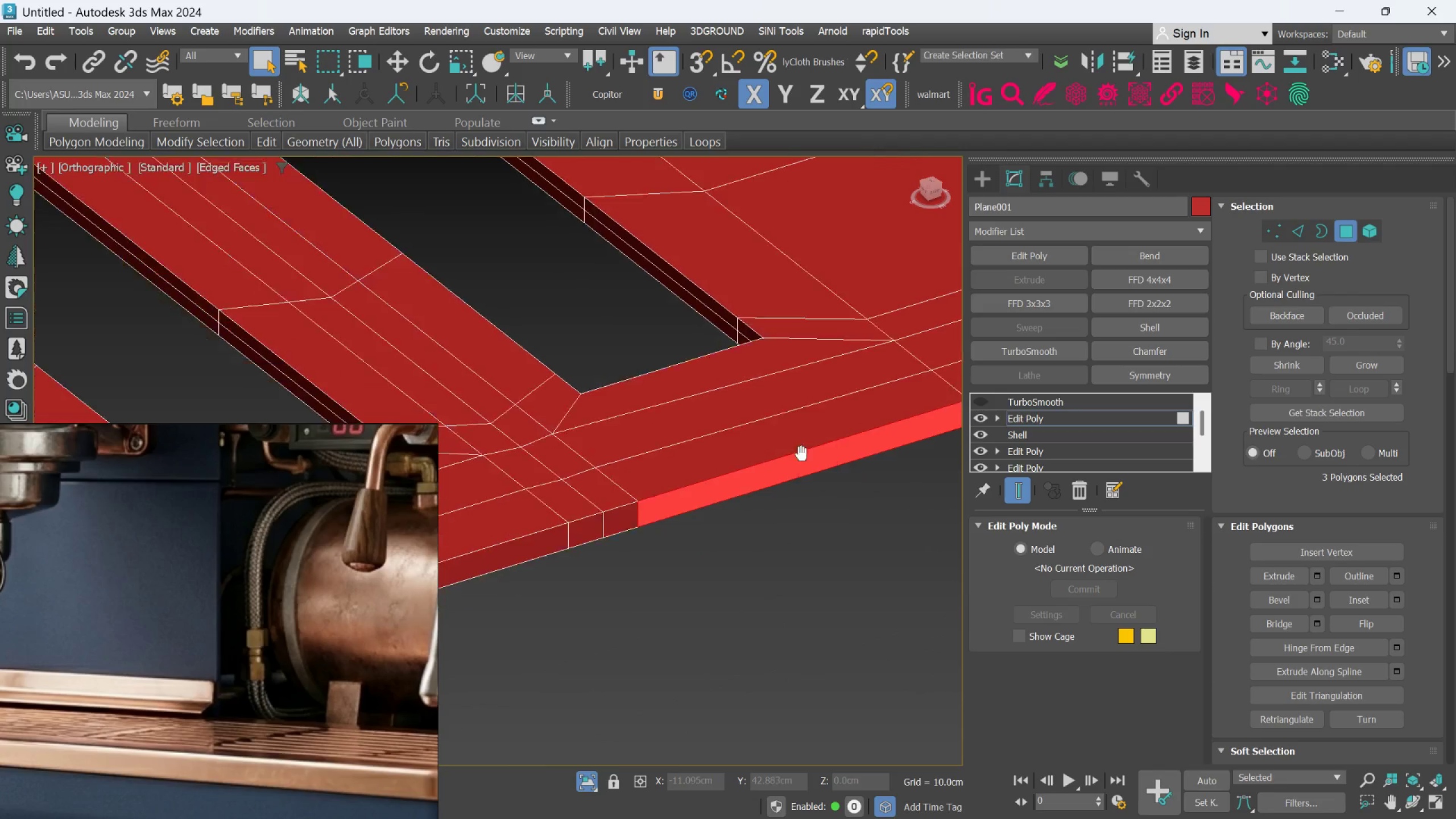 
scroll: coordinate [613, 553], scroll_direction: up, amount: 2.0
 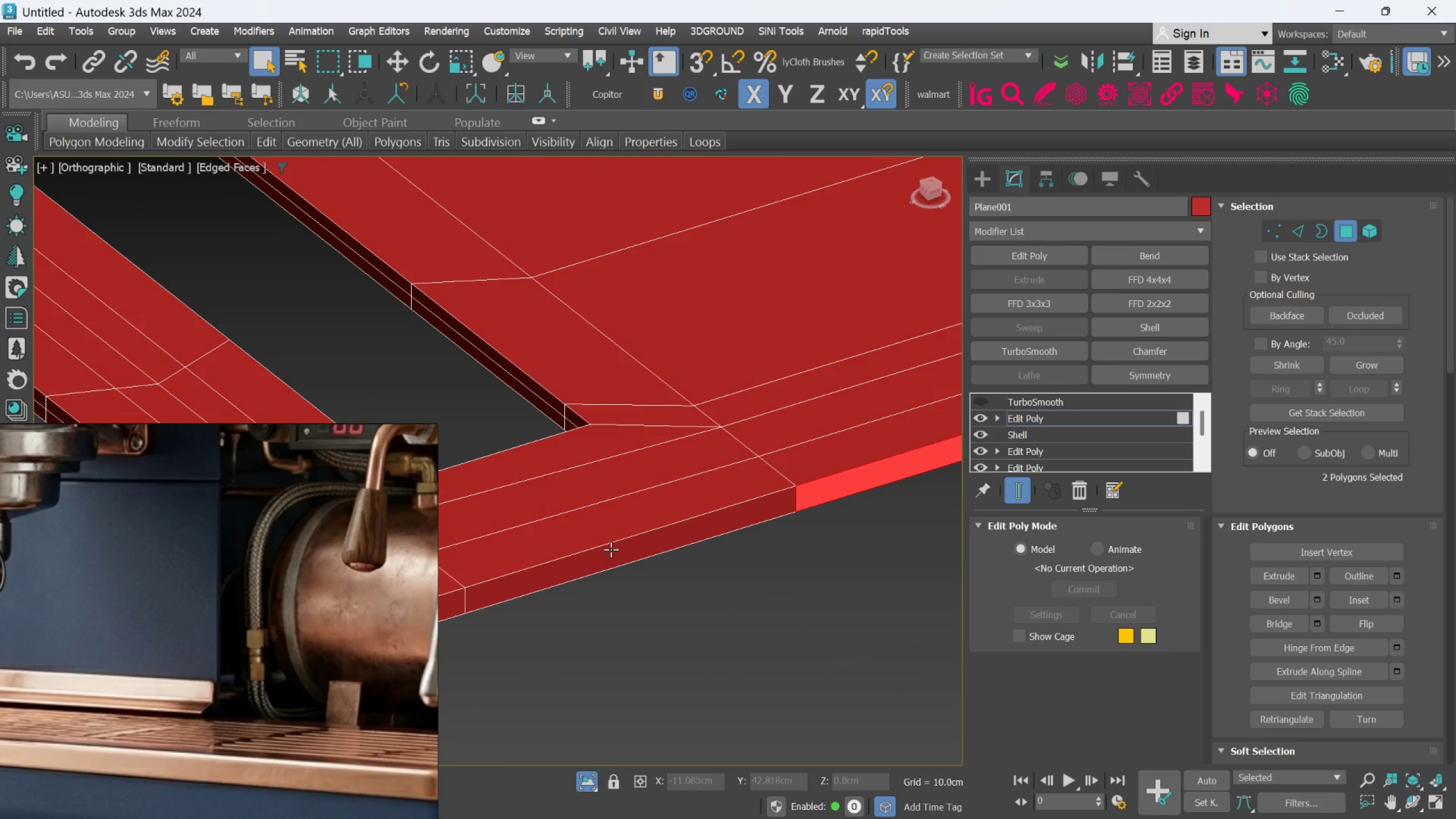 
hold_key(key=ControlLeft, duration=1.08)
left_click([647, 506])
 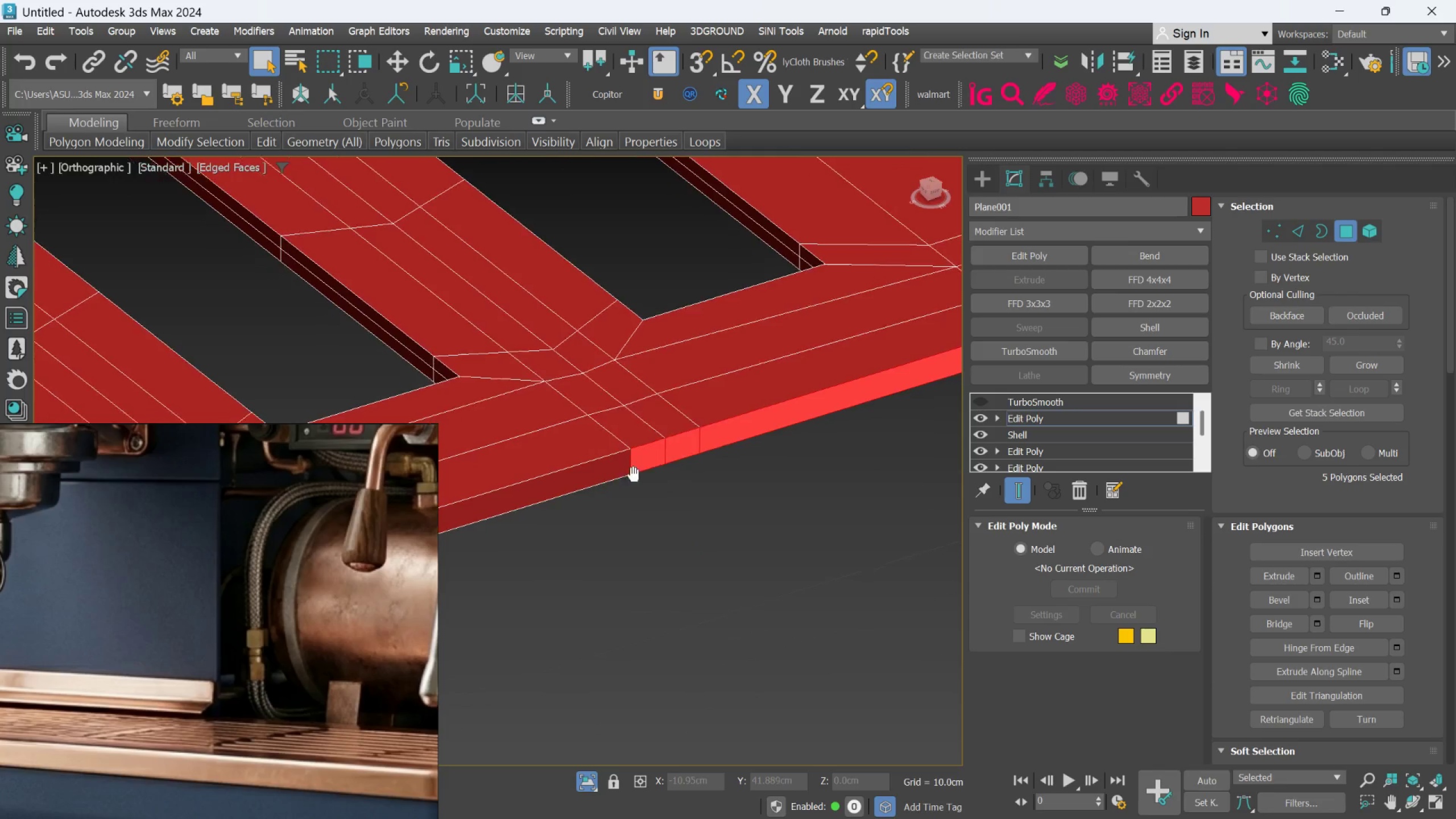 
hold_key(key=ControlLeft, duration=0.68)
left_click([695, 414])
 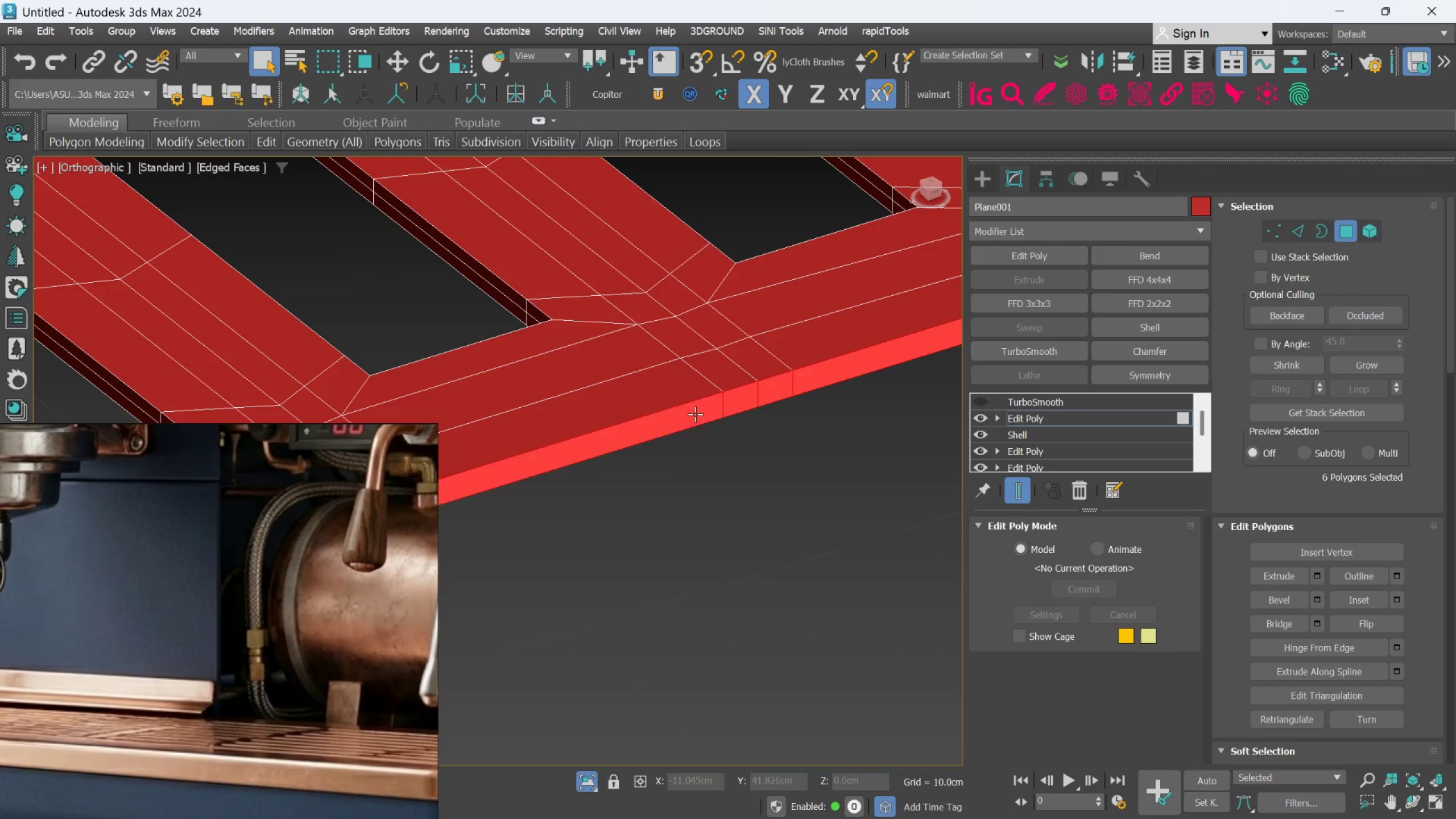 
scroll: coordinate [695, 414], scroll_direction: down, amount: 3.0
 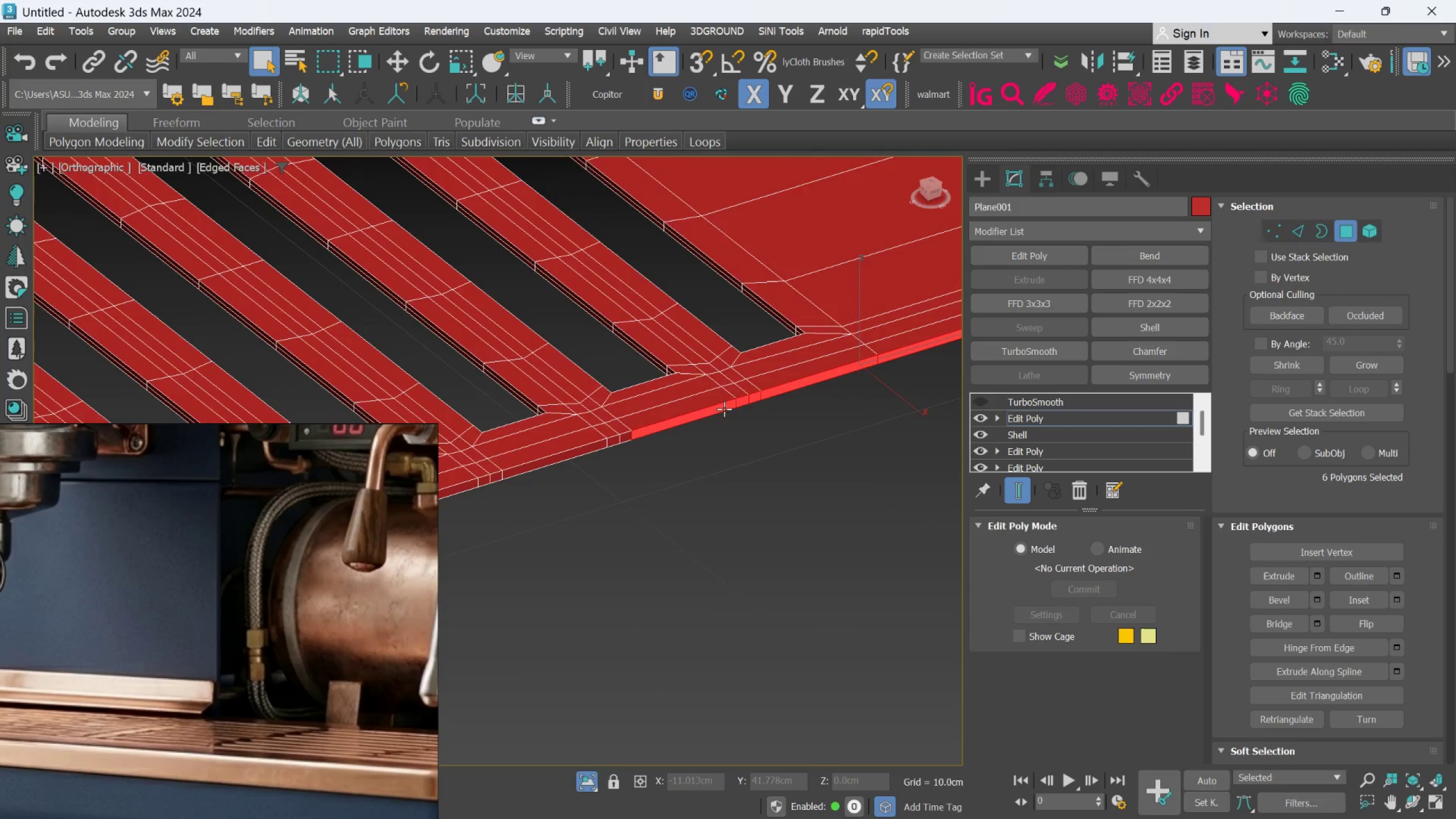 
hold_key(key=ControlLeft, duration=0.94)
 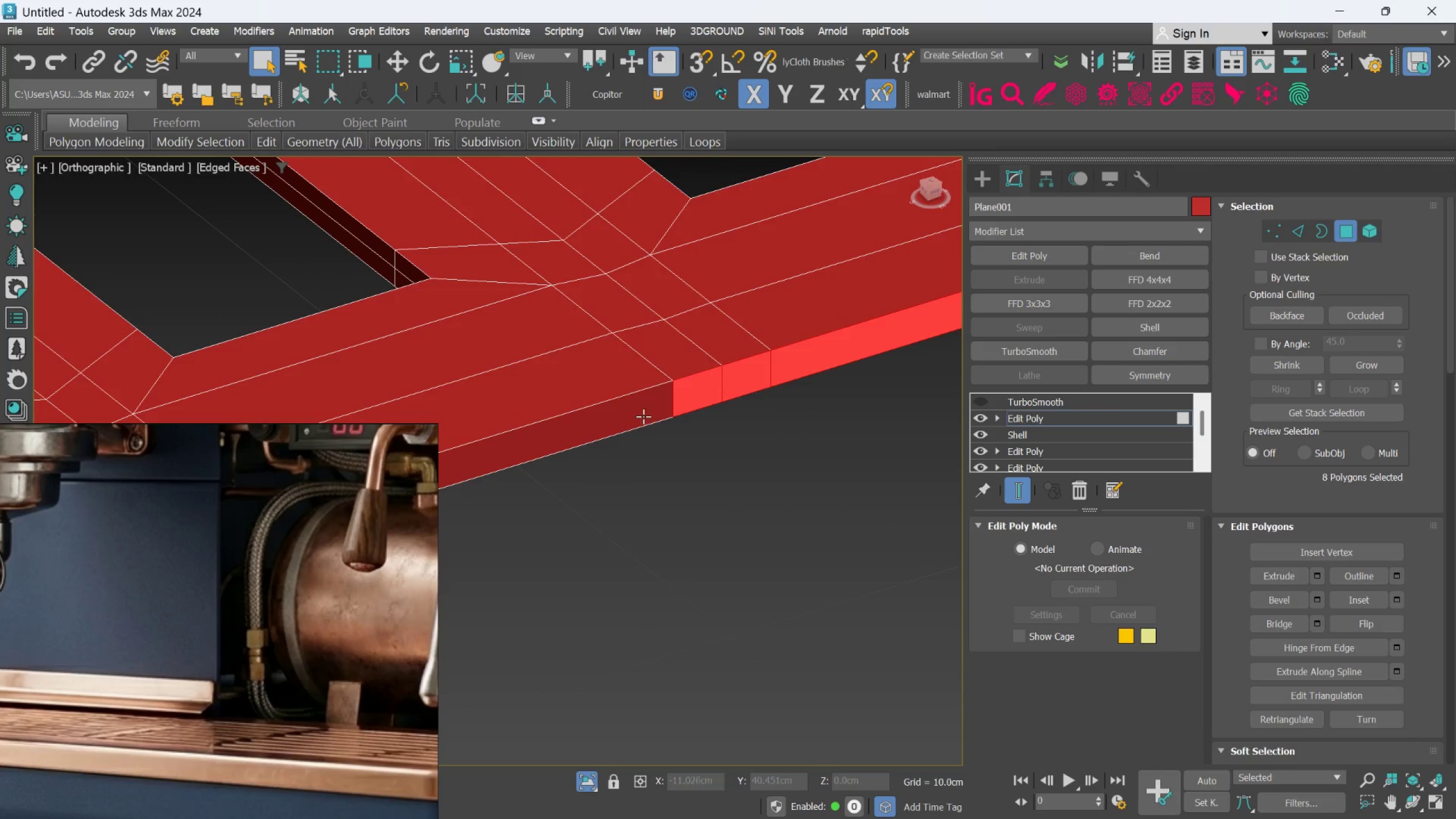 
scroll: coordinate [545, 432], scroll_direction: up, amount: 4.0
 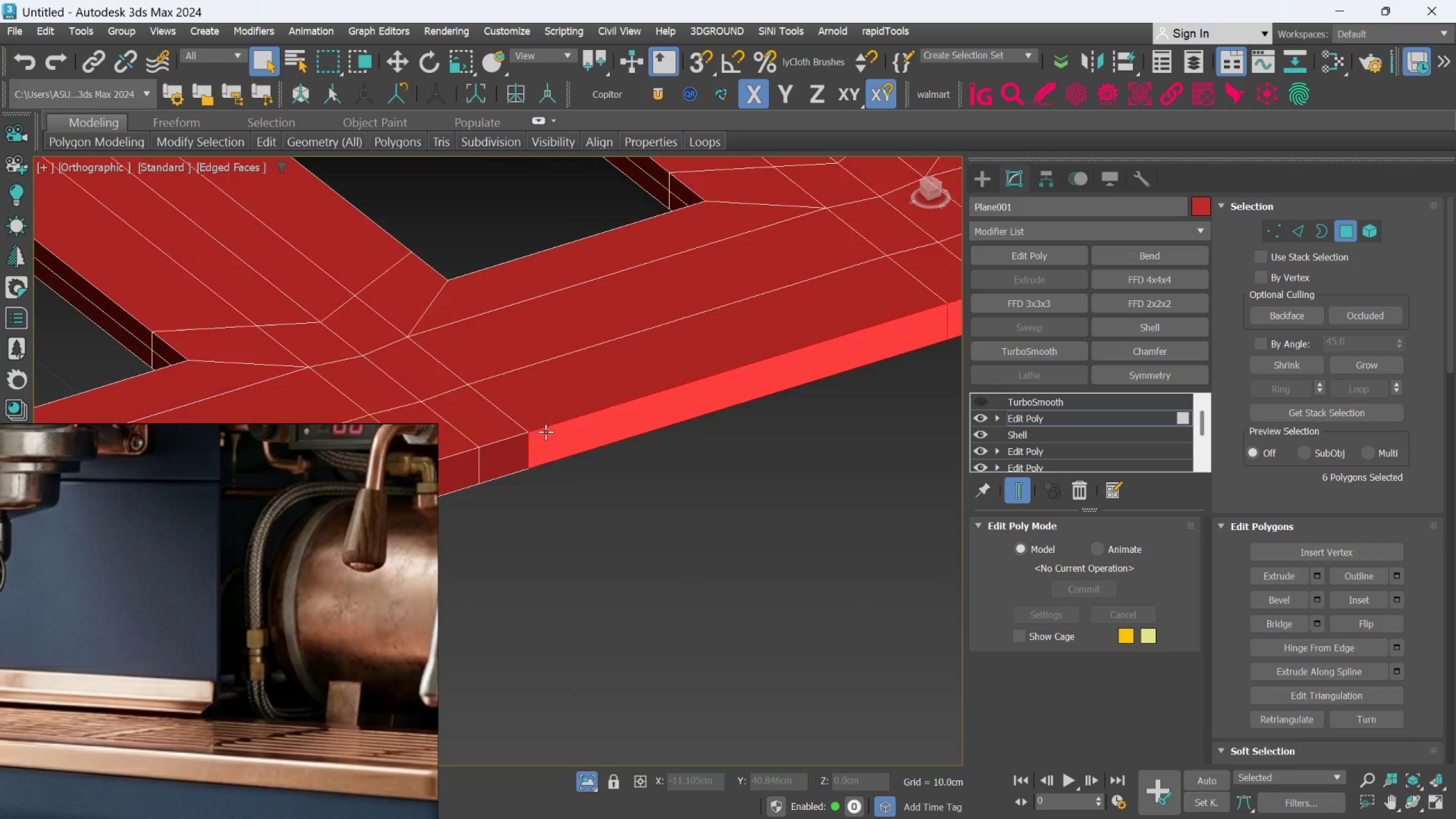 
double_click([475, 460])
 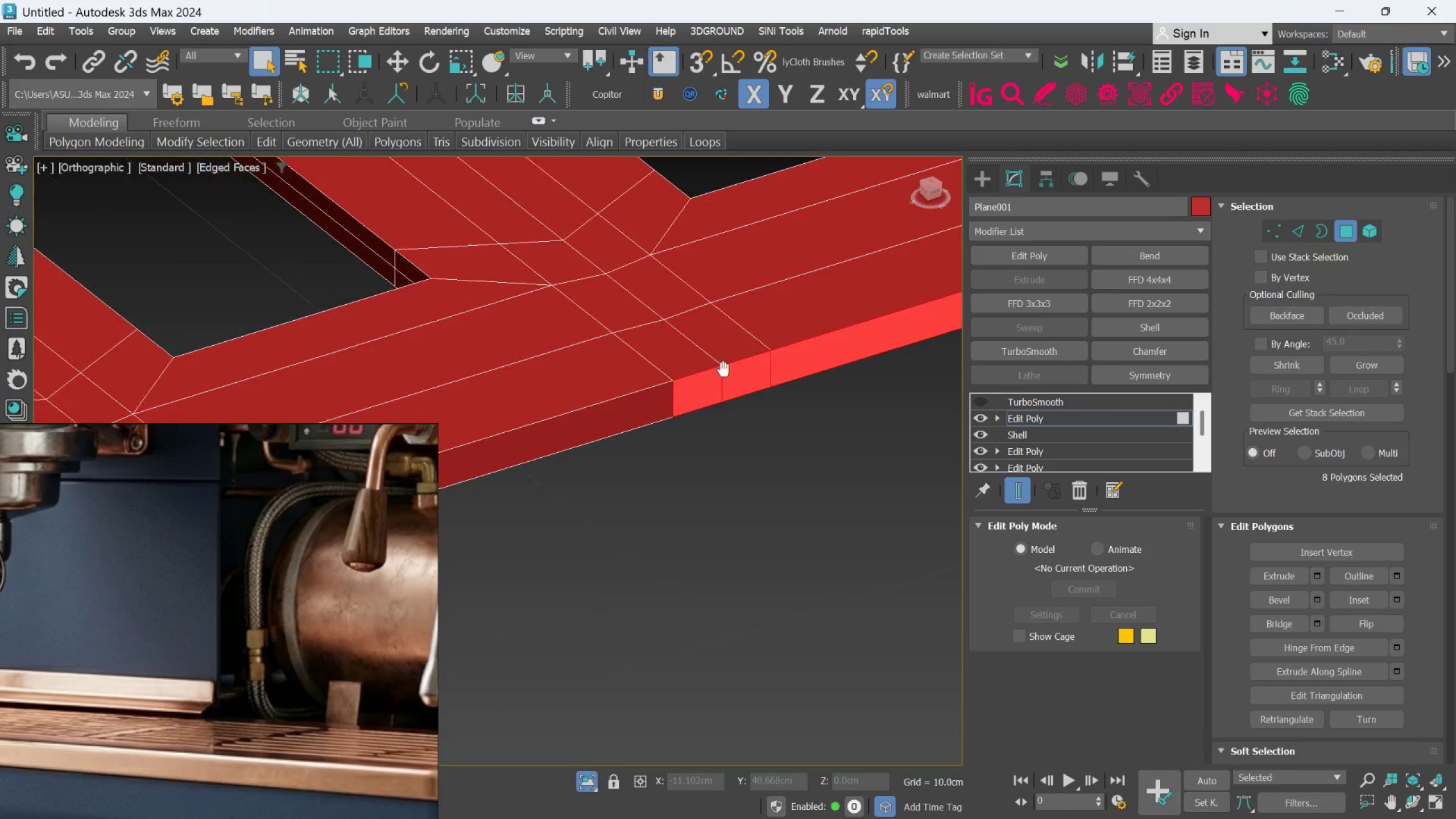 
hold_key(key=ControlLeft, duration=0.34)
left_click([619, 429])
 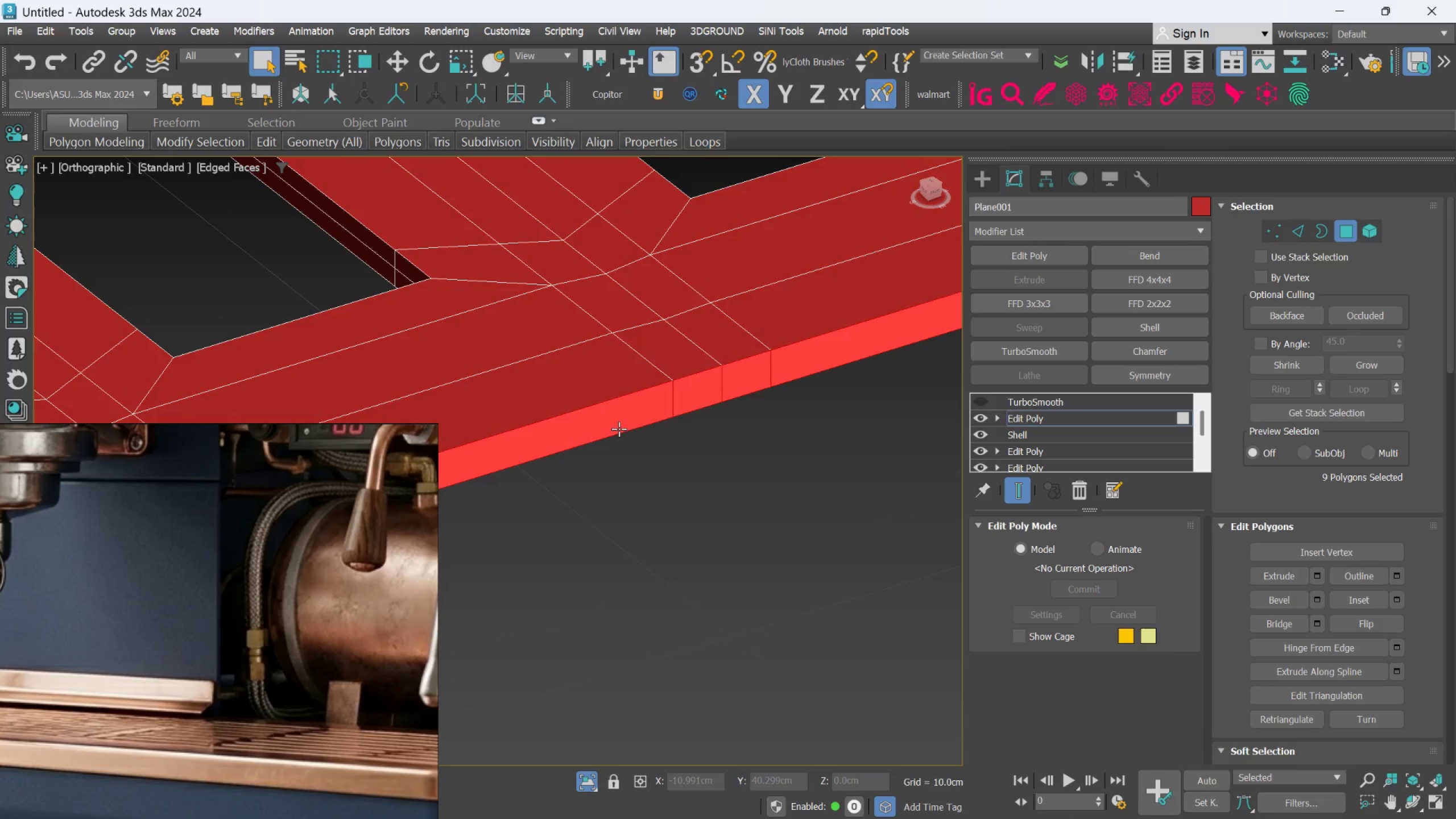 
scroll: coordinate [619, 427], scroll_direction: down, amount: 3.0
 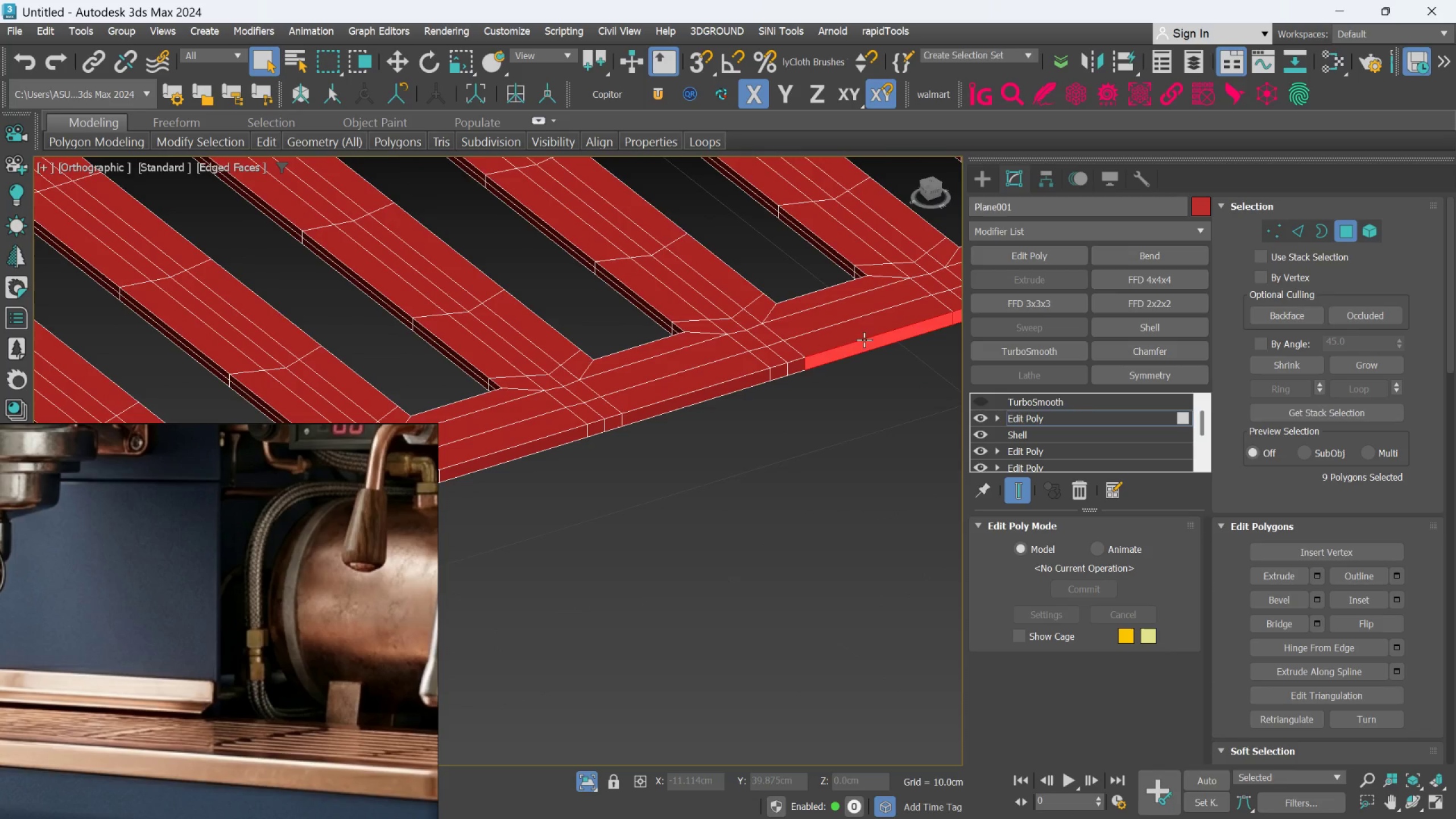 
left_click([743, 390])
 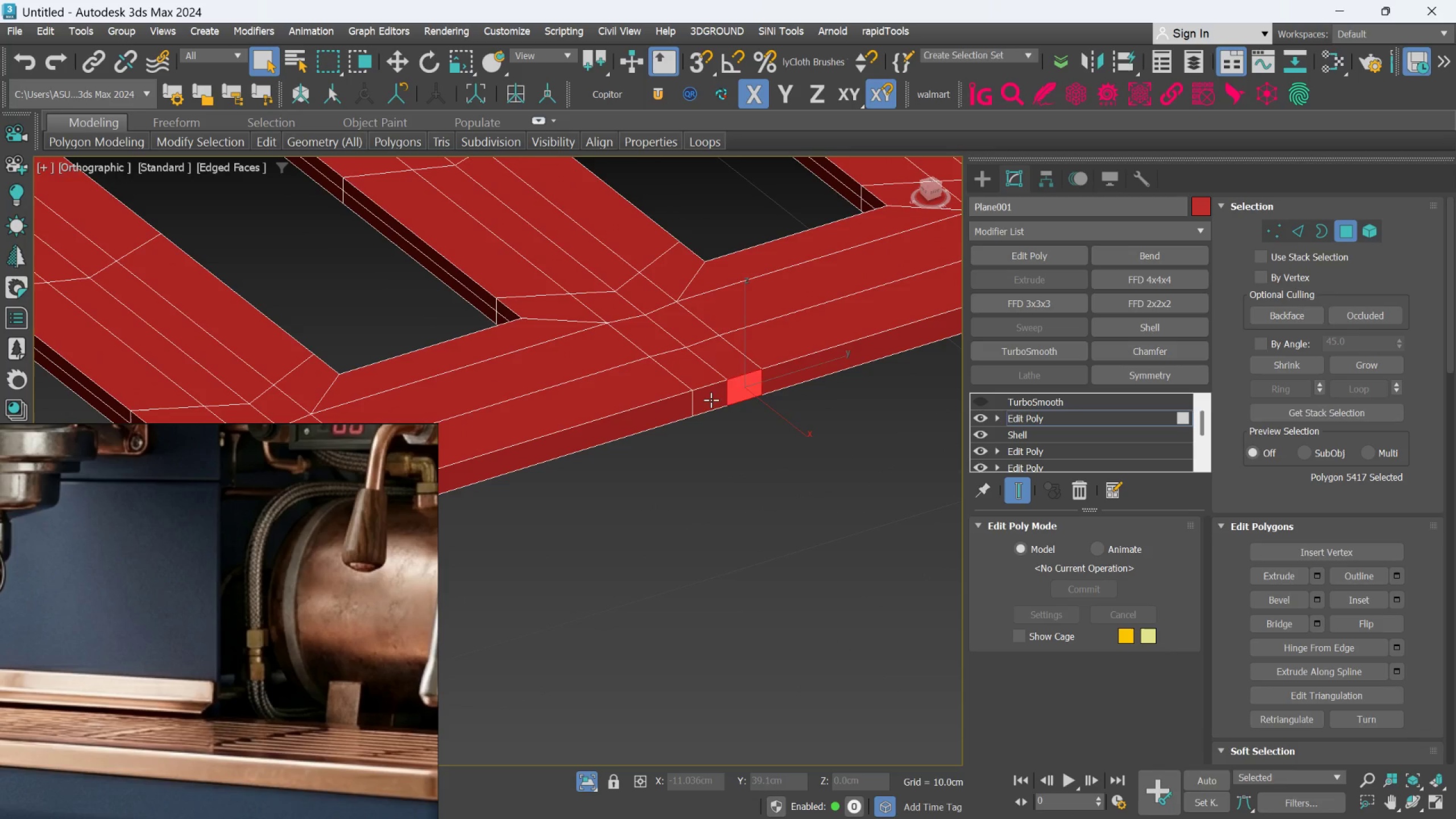 
scroll: coordinate [847, 345], scroll_direction: up, amount: 2.0
 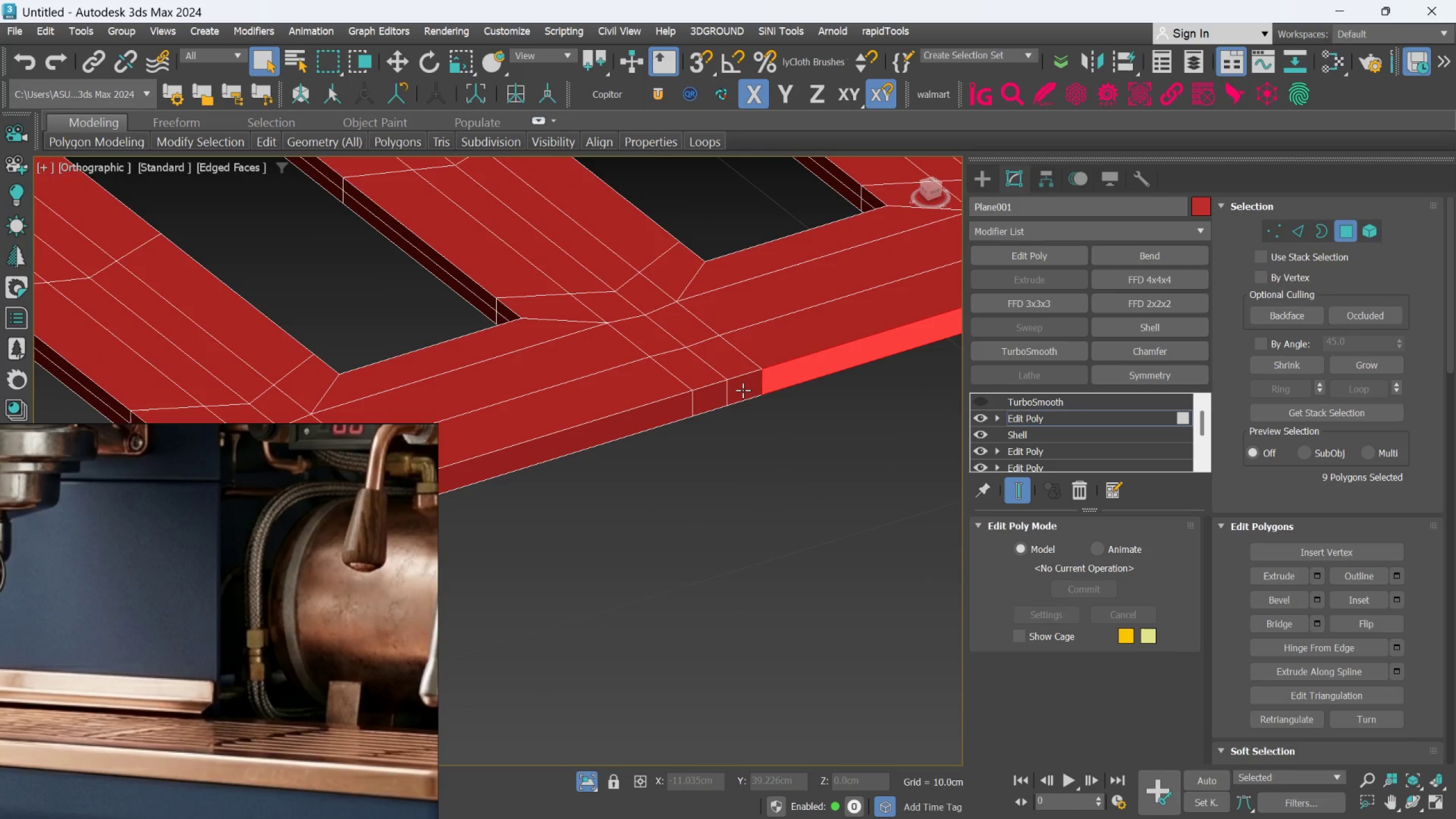 
double_click([710, 400])
 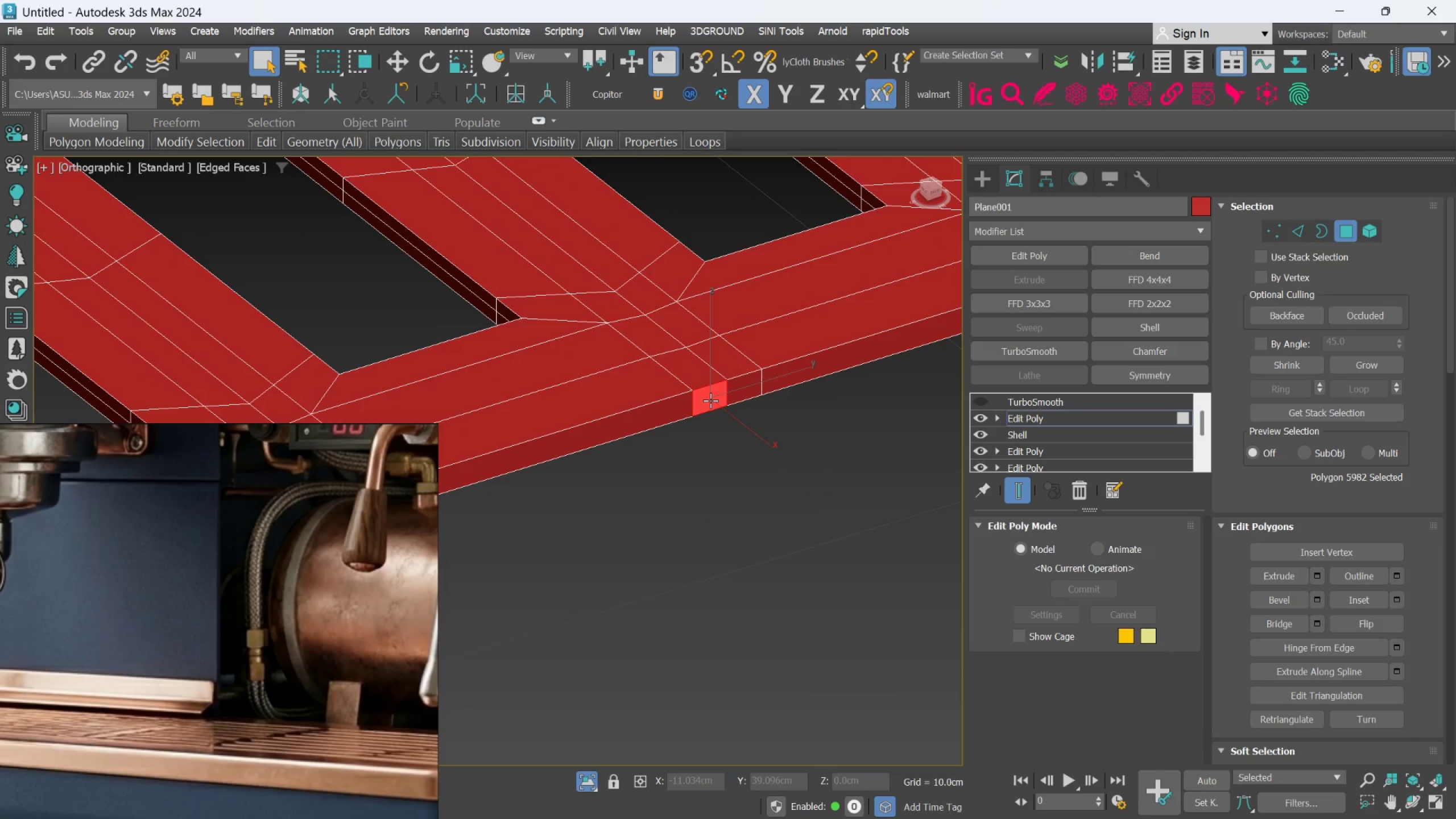 
key(Control+Z)
 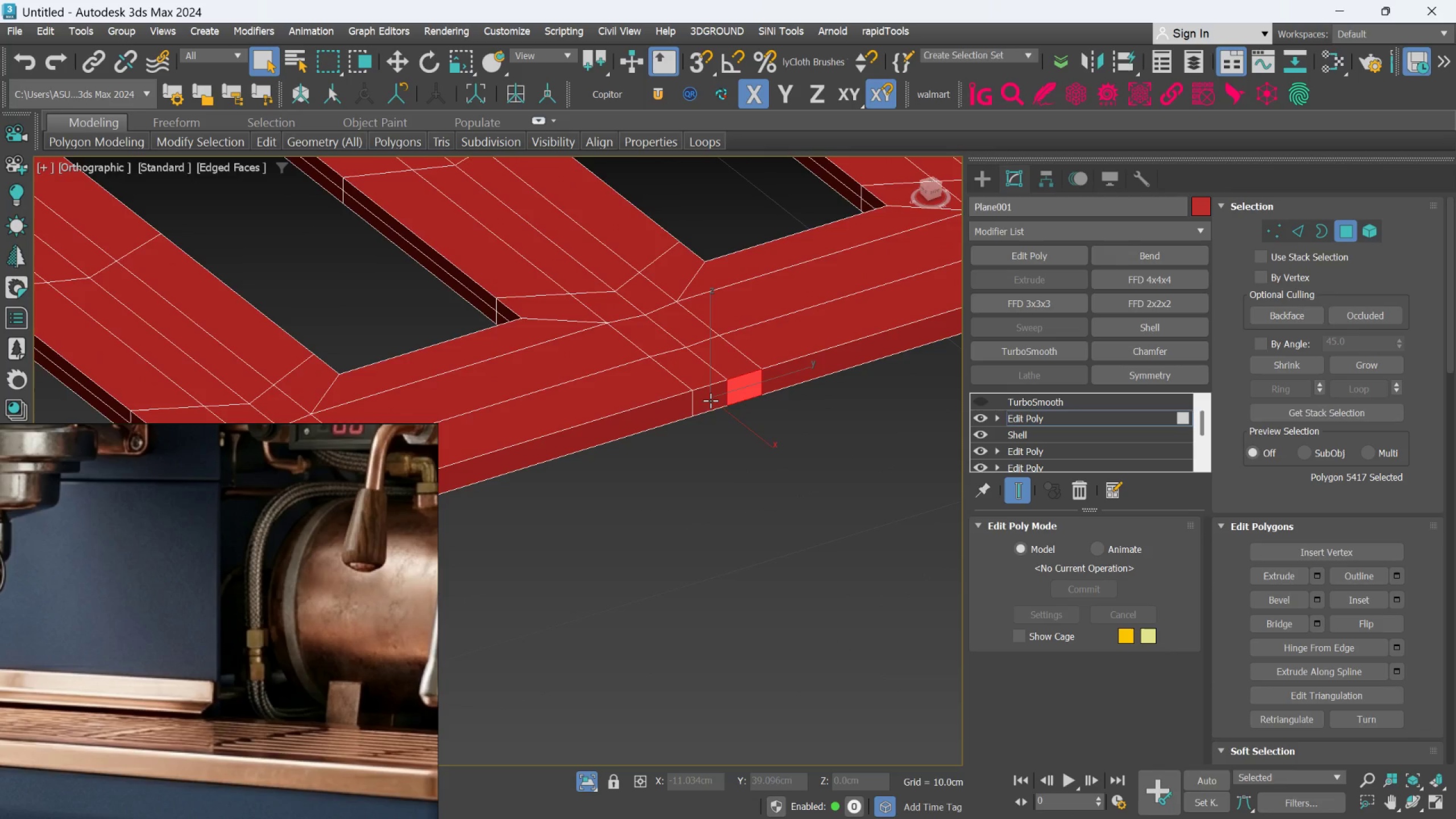 
key(Z)
 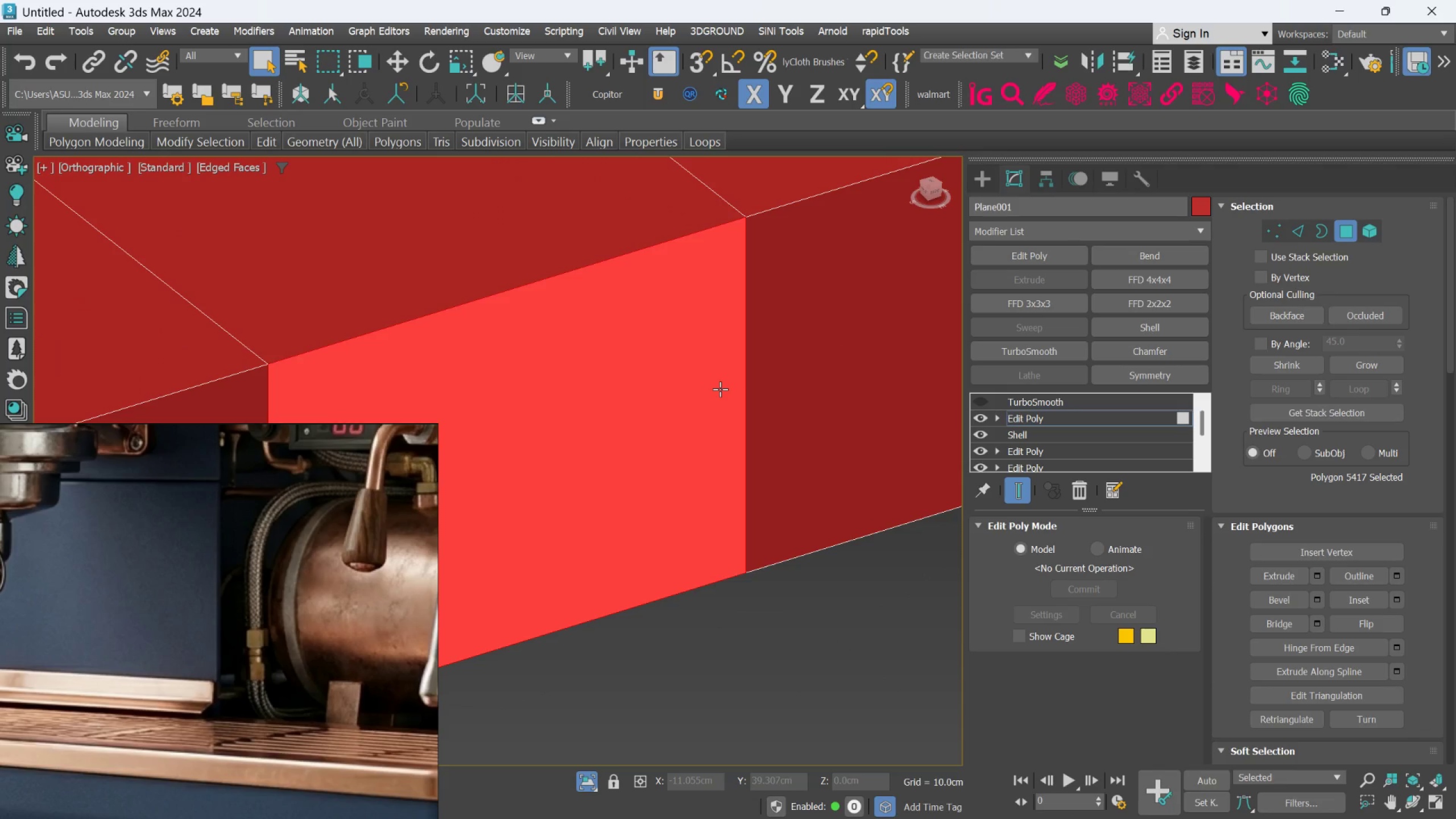 
key(Control+ControlLeft)
 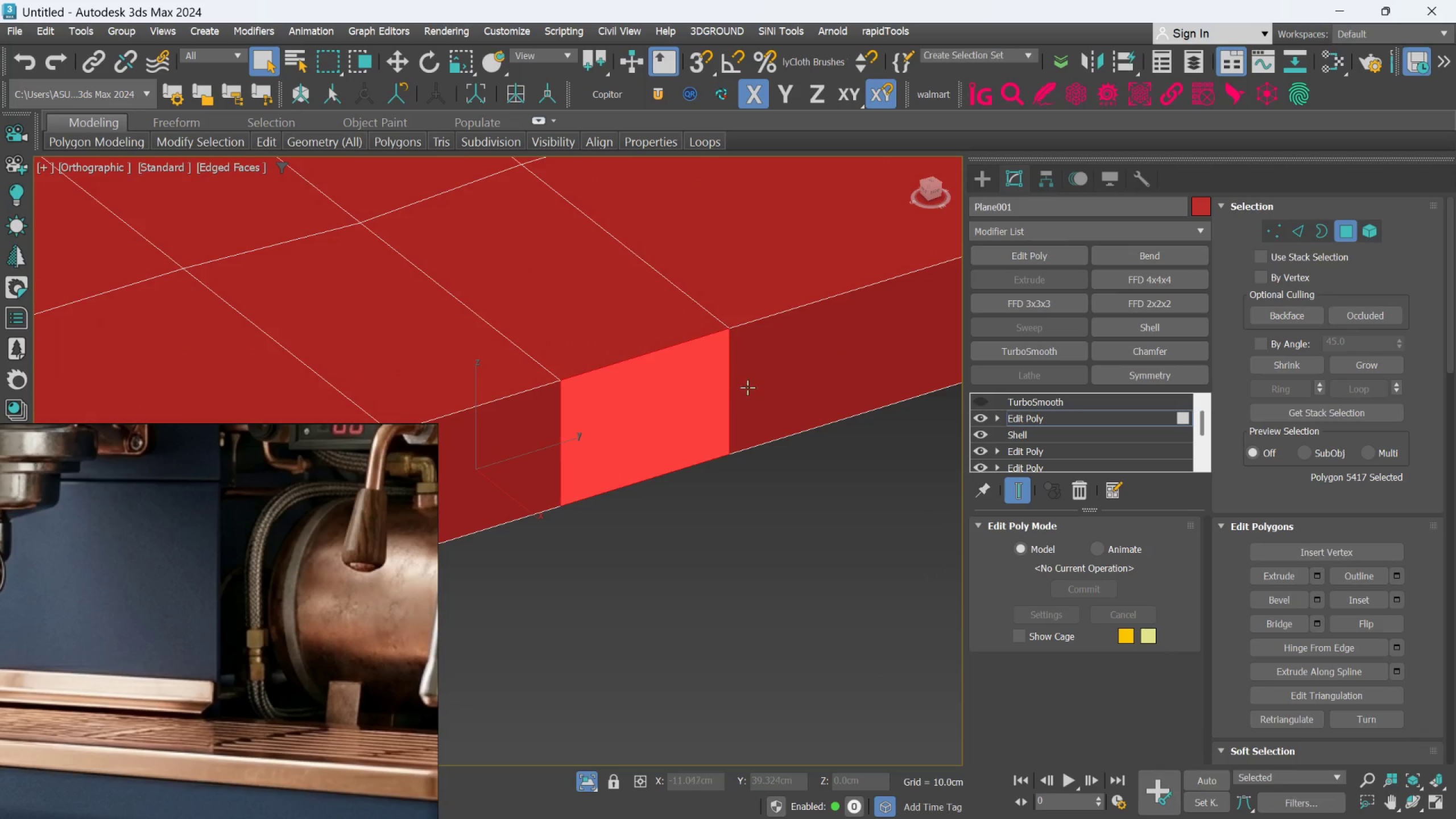 
key(Control+Z)
 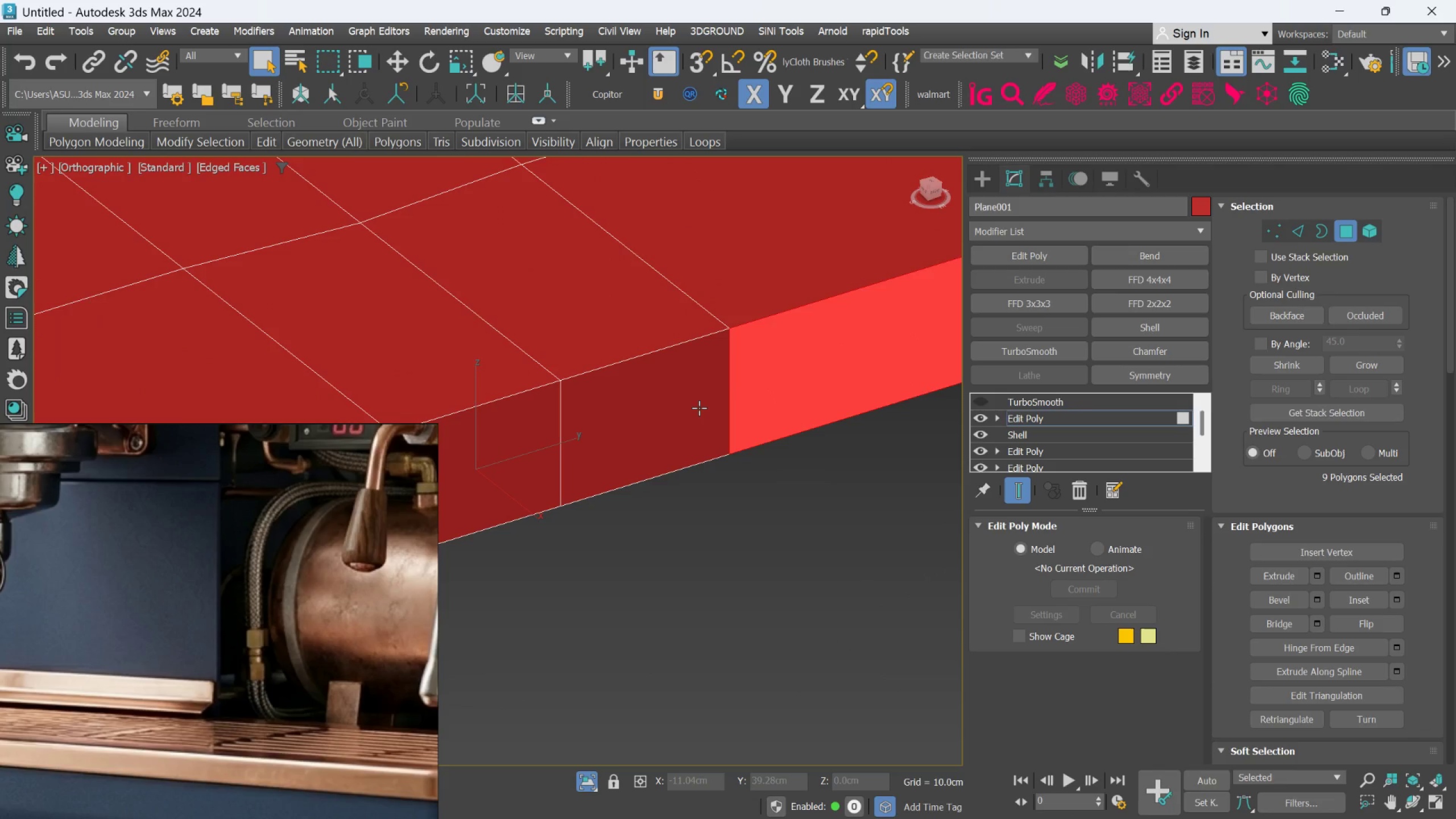 
scroll: coordinate [720, 389], scroll_direction: down, amount: 3.0
 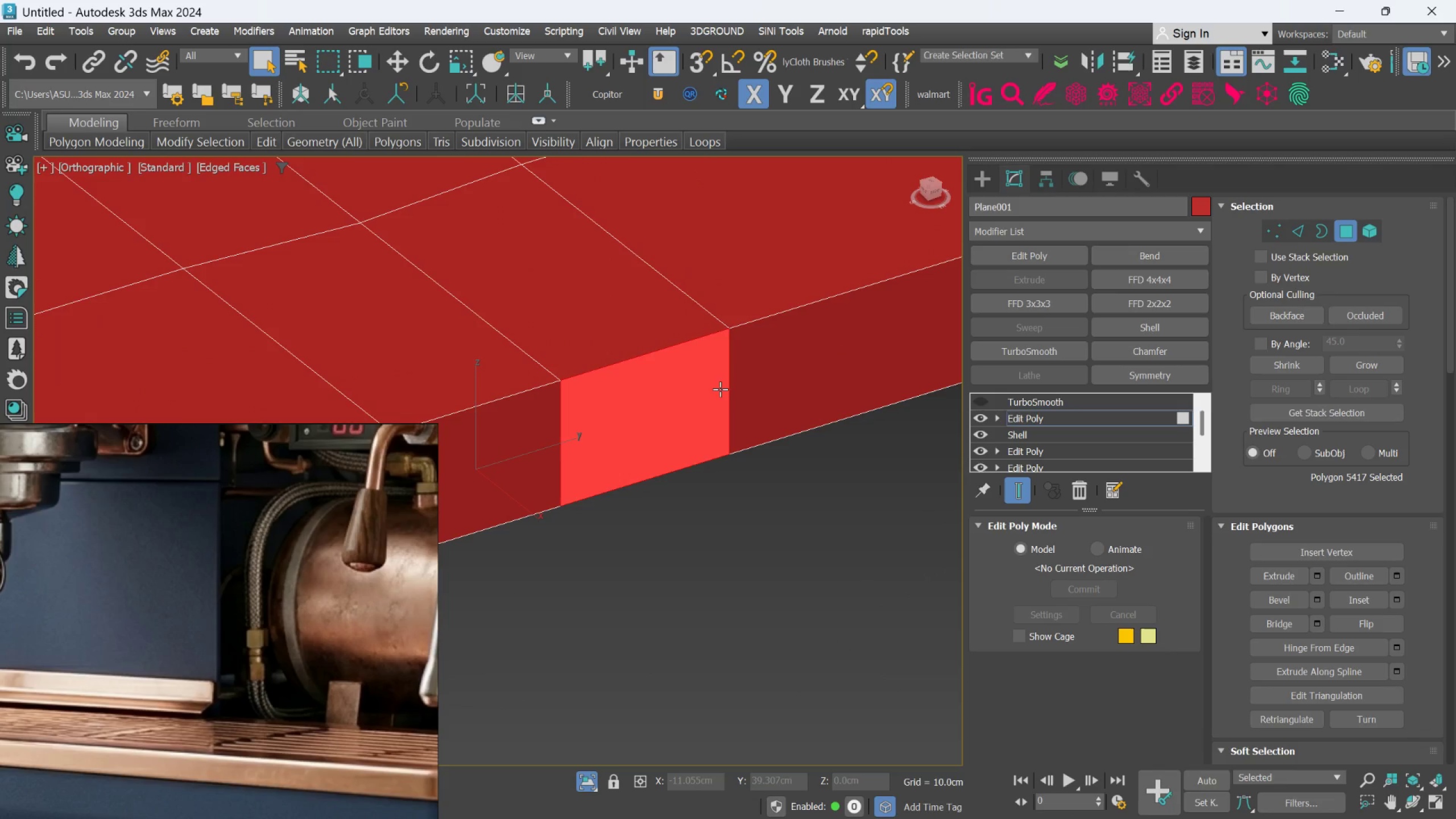 
hold_key(key=ControlLeft, duration=0.36)
left_click([699, 408])
 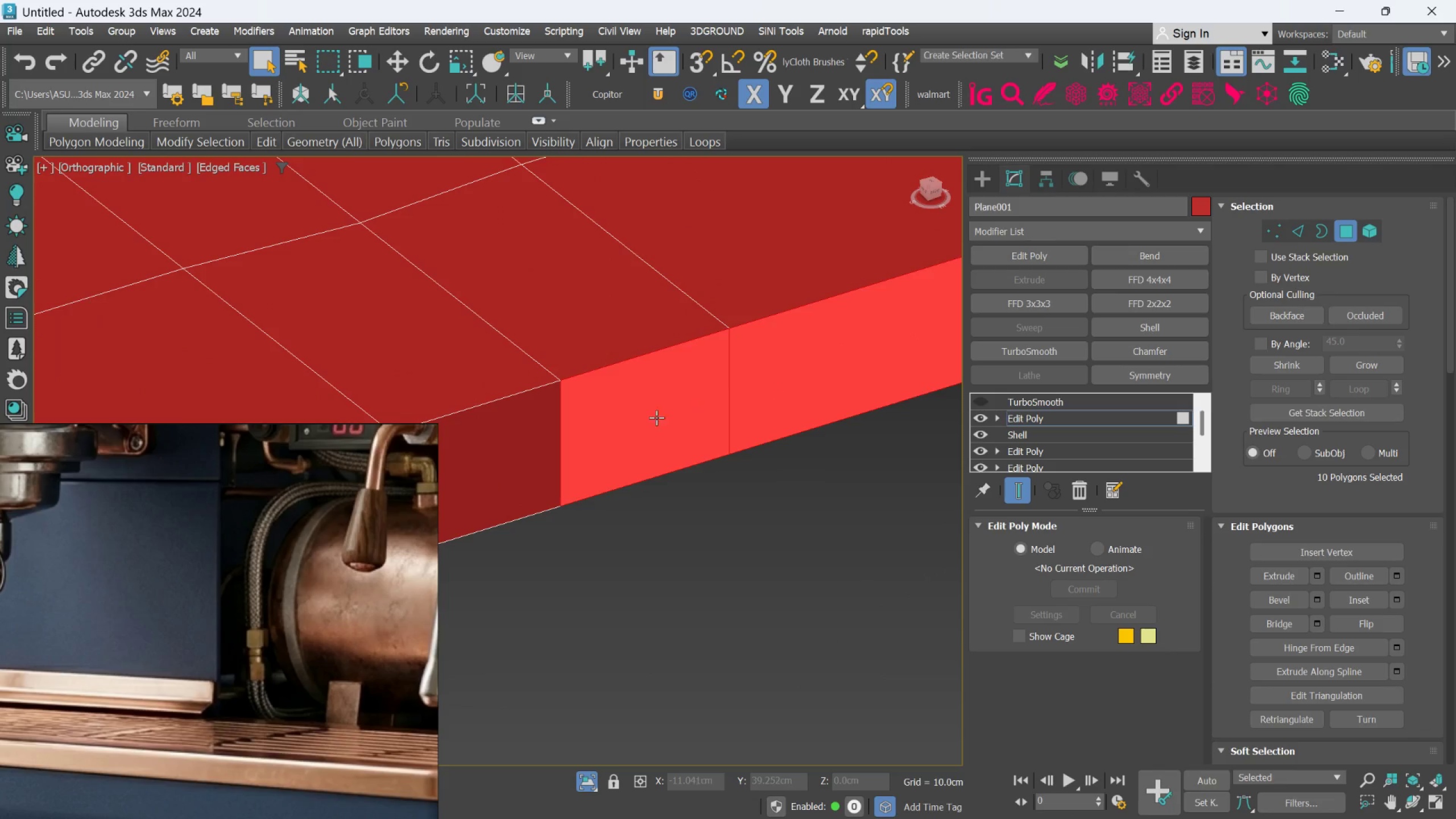 
scroll: coordinate [639, 421], scroll_direction: down, amount: 4.0
 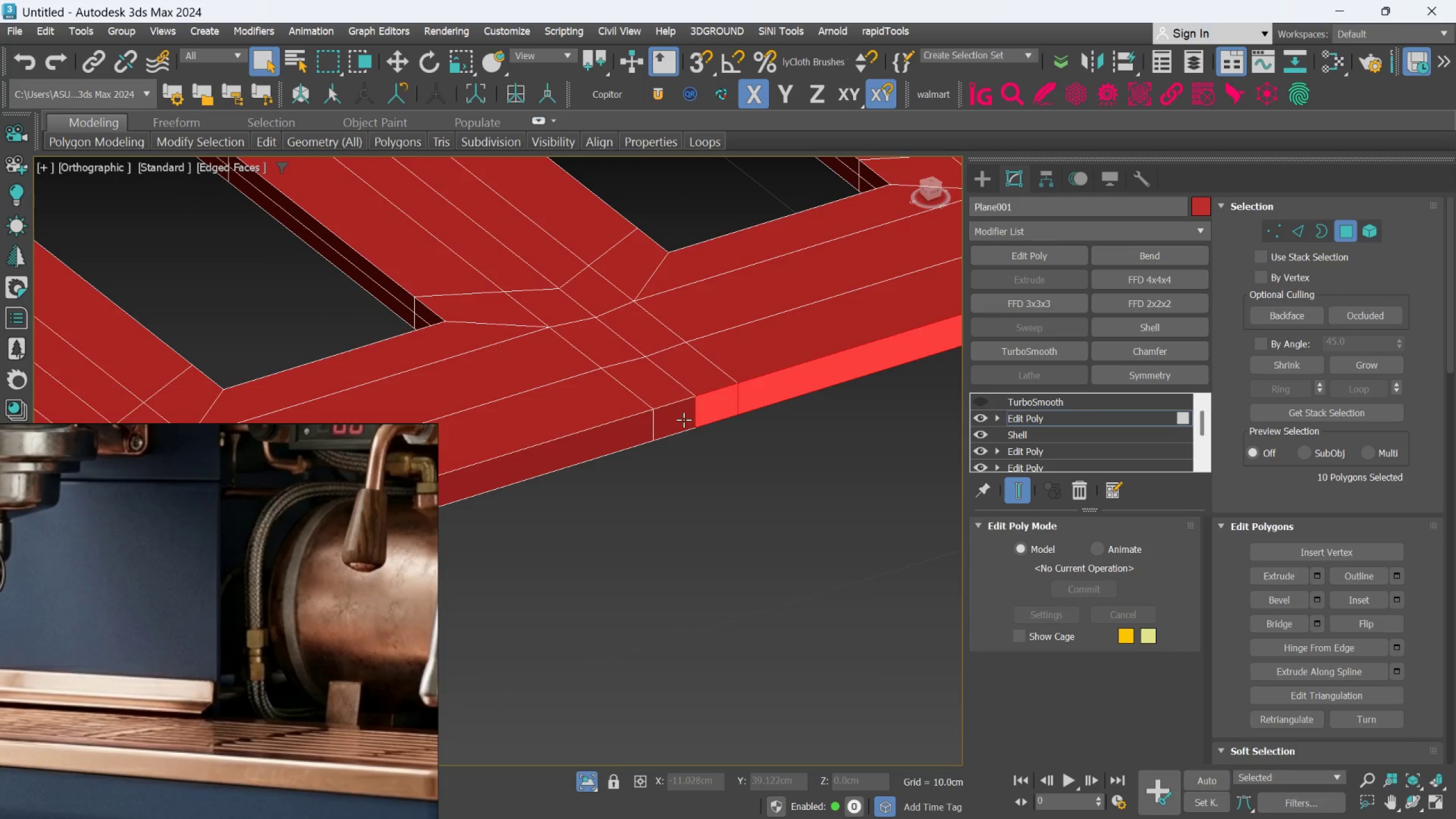 
hold_key(key=ControlLeft, duration=0.6)
left_click([682, 420])
 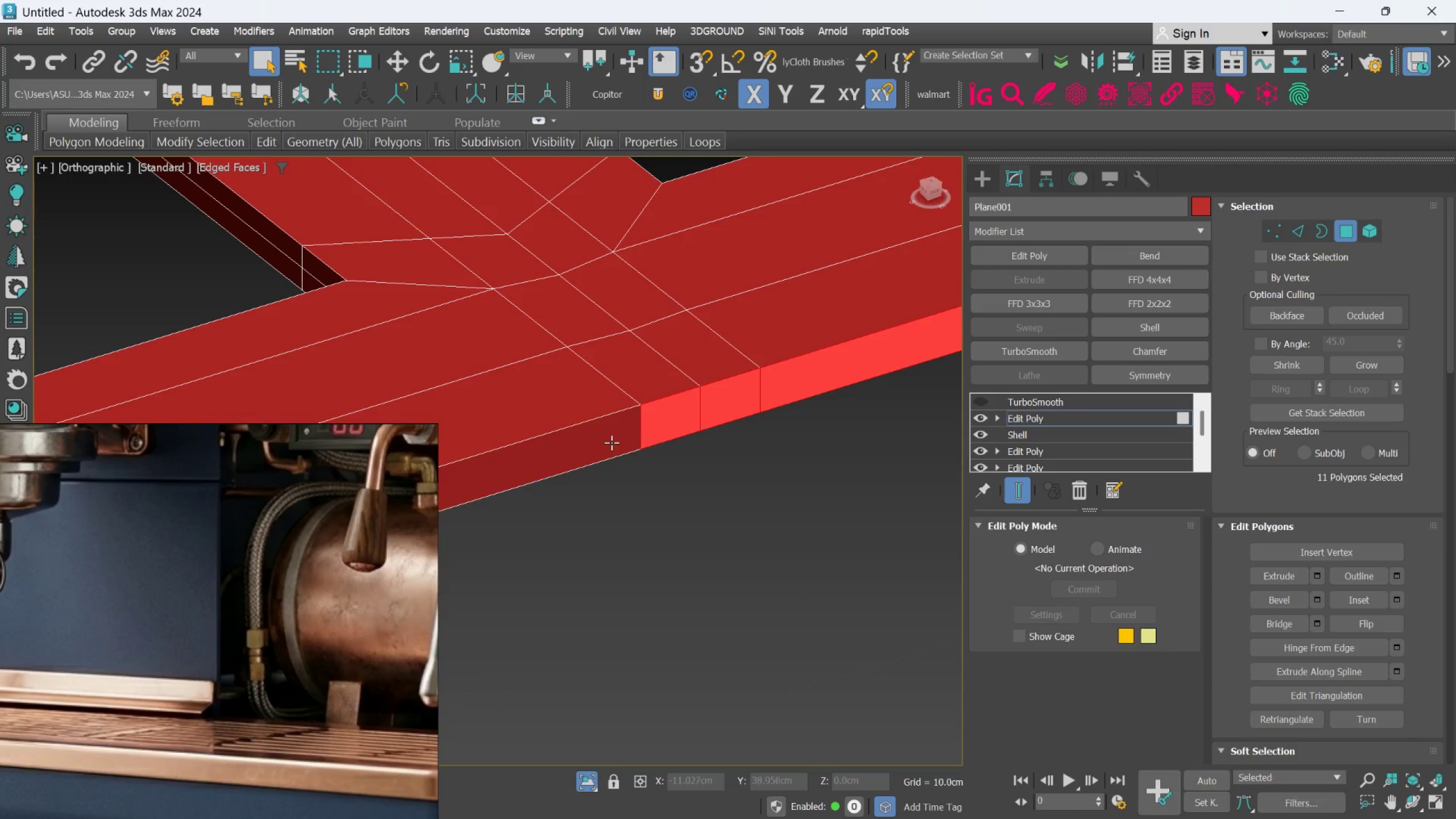 
scroll: coordinate [684, 420], scroll_direction: up, amount: 1.0
 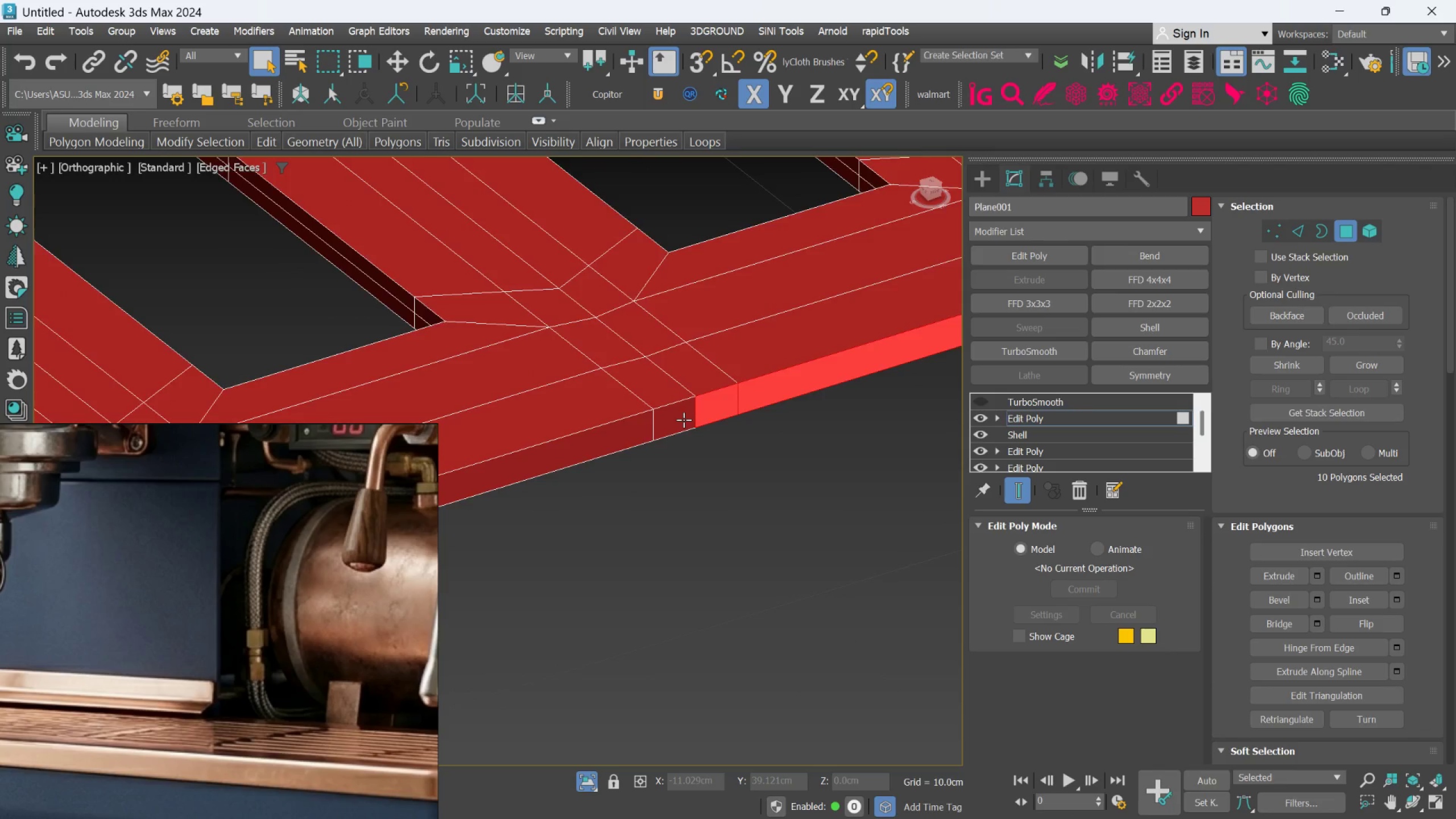 
double_click([611, 442])
 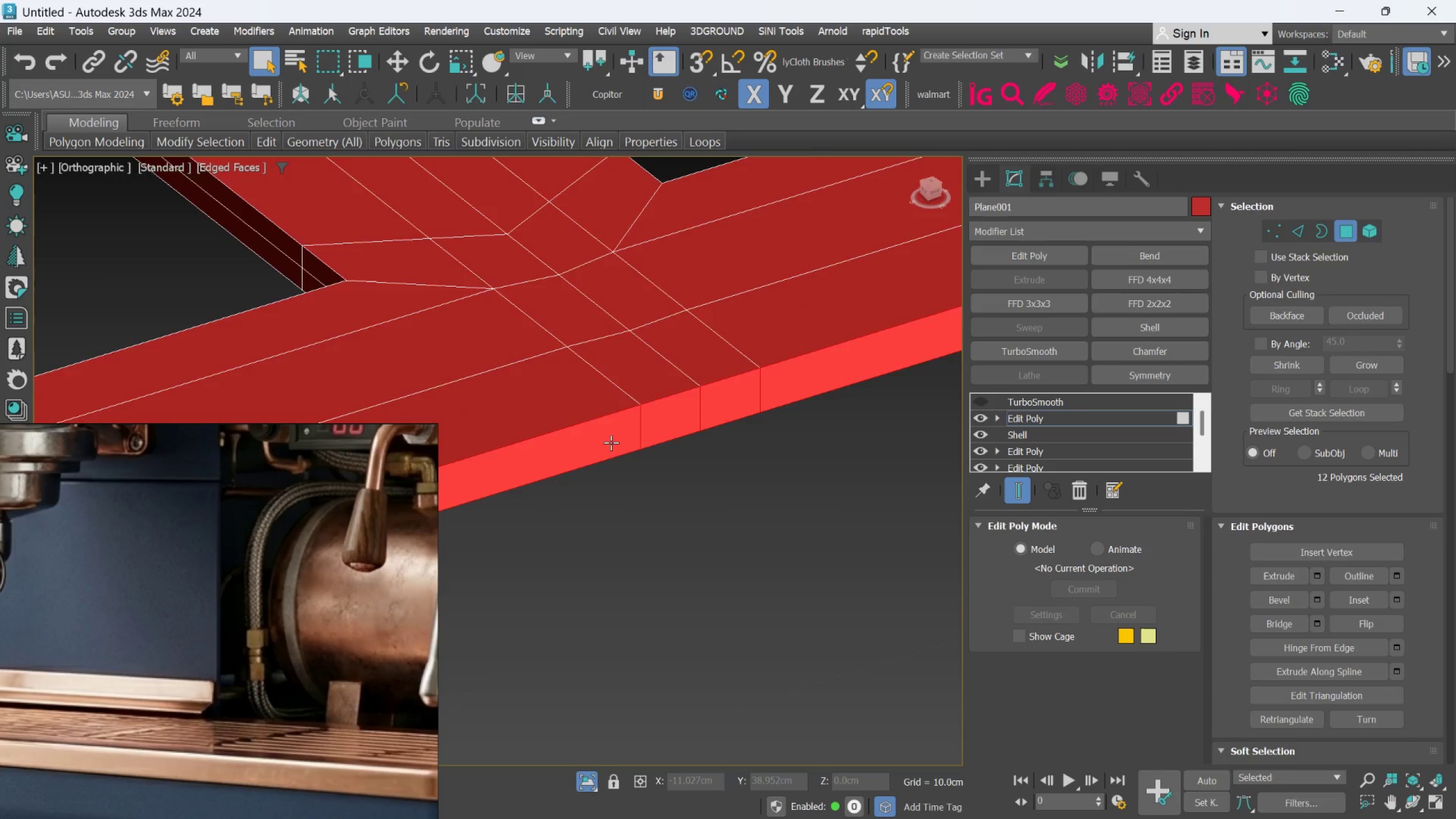 
scroll: coordinate [611, 442], scroll_direction: down, amount: 3.0
 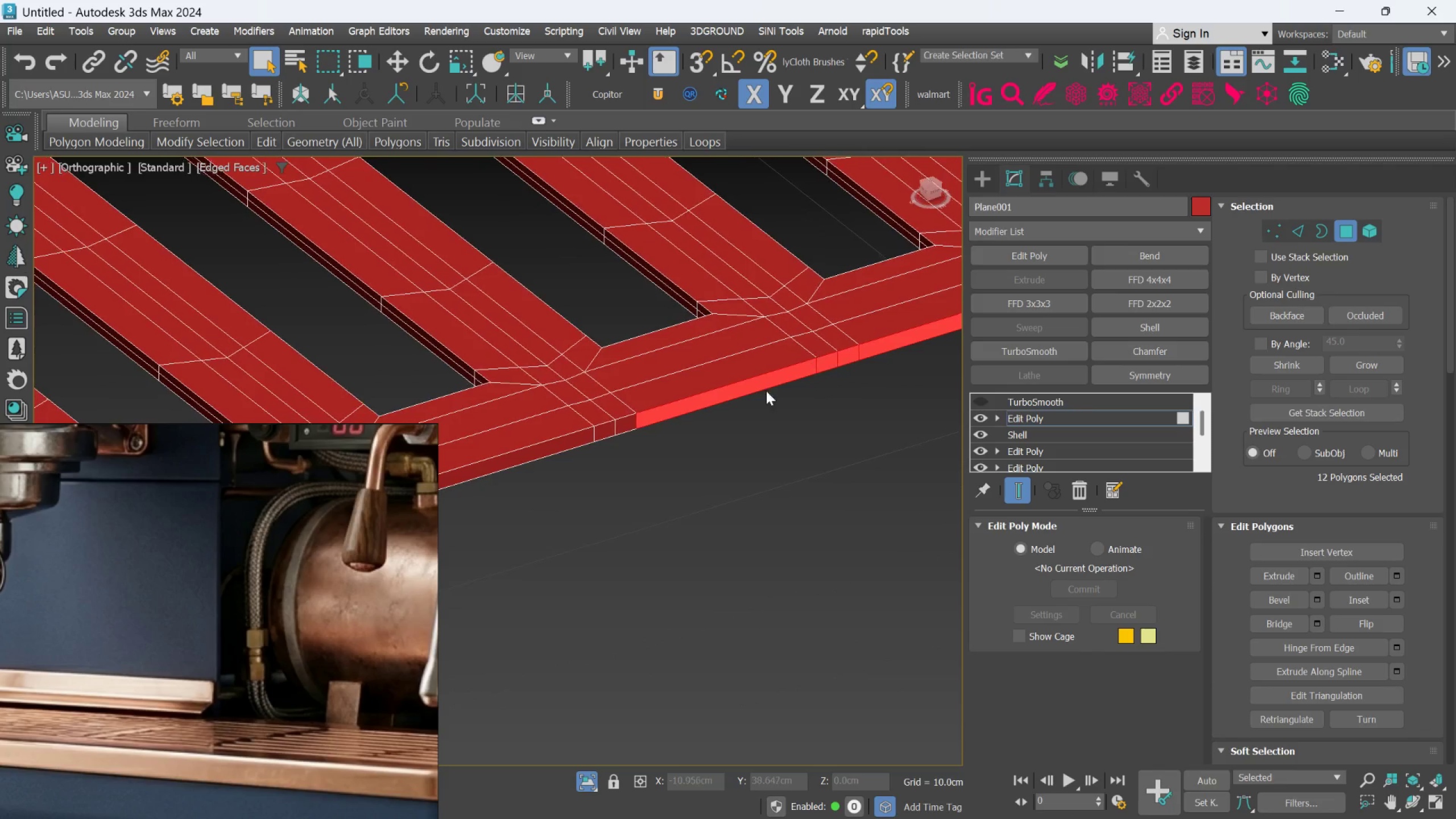 
hold_key(key=ControlLeft, duration=0.99)
 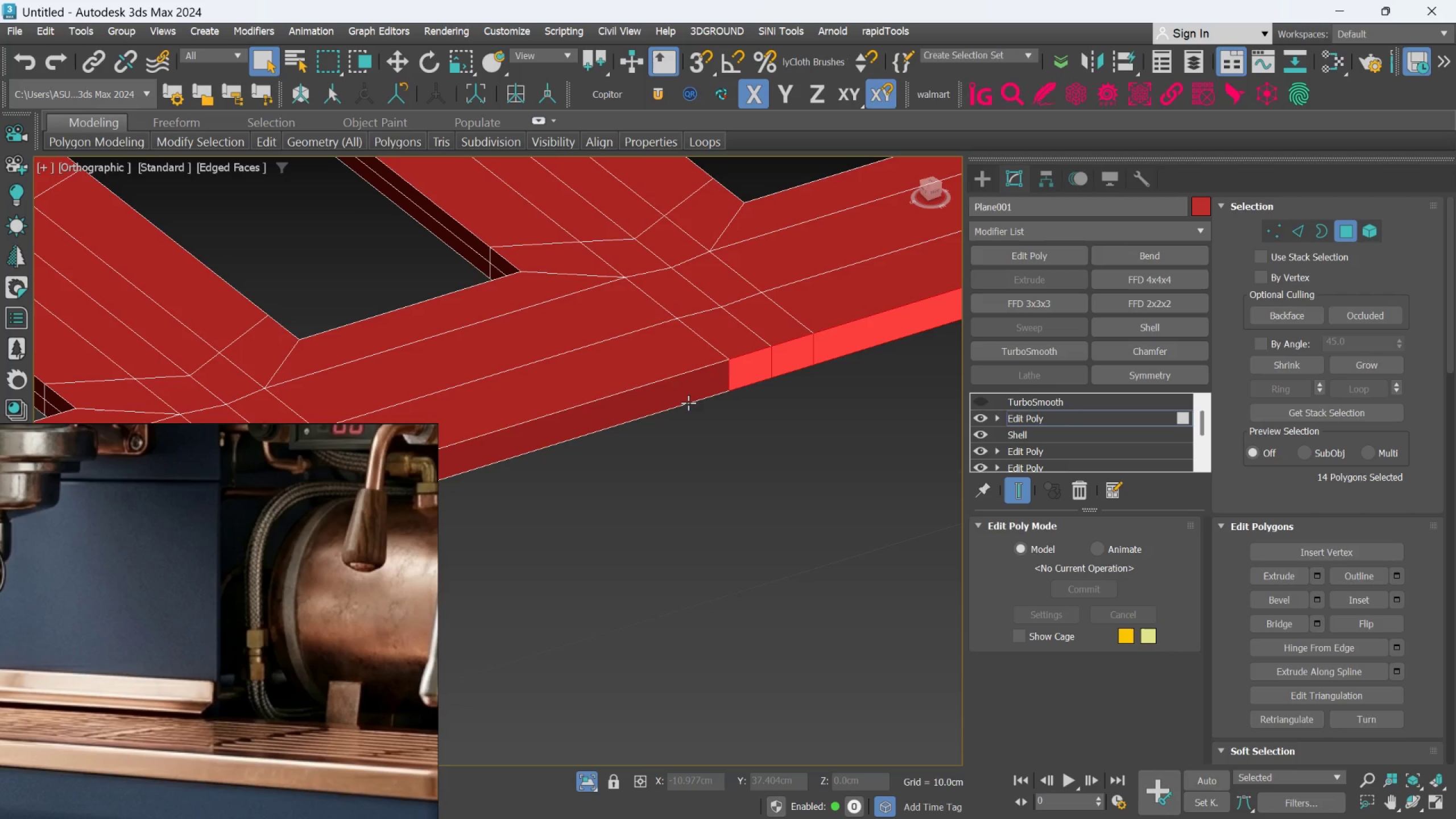 
scroll: coordinate [614, 441], scroll_direction: up, amount: 2.0
 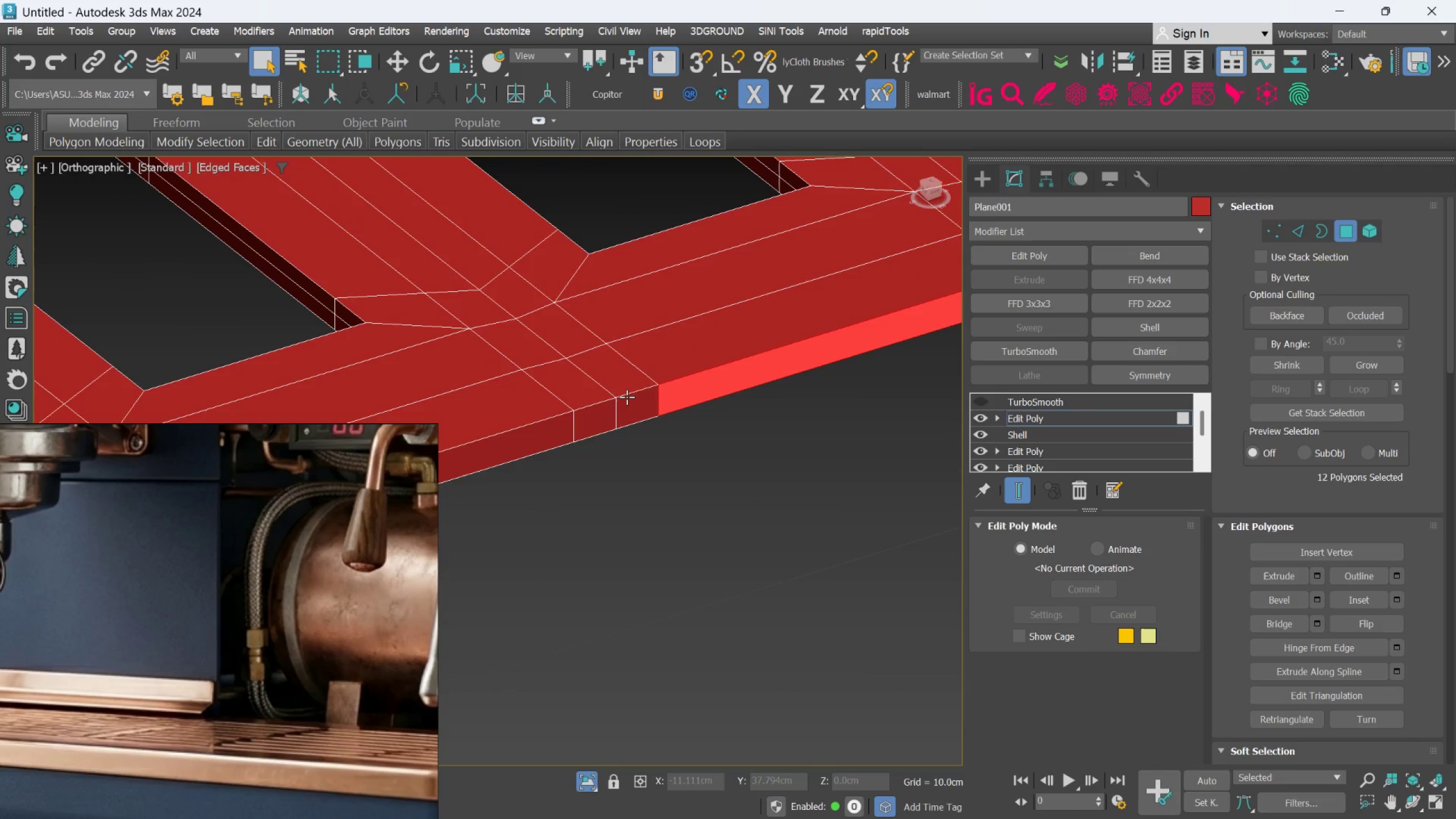 
left_click([629, 401])
 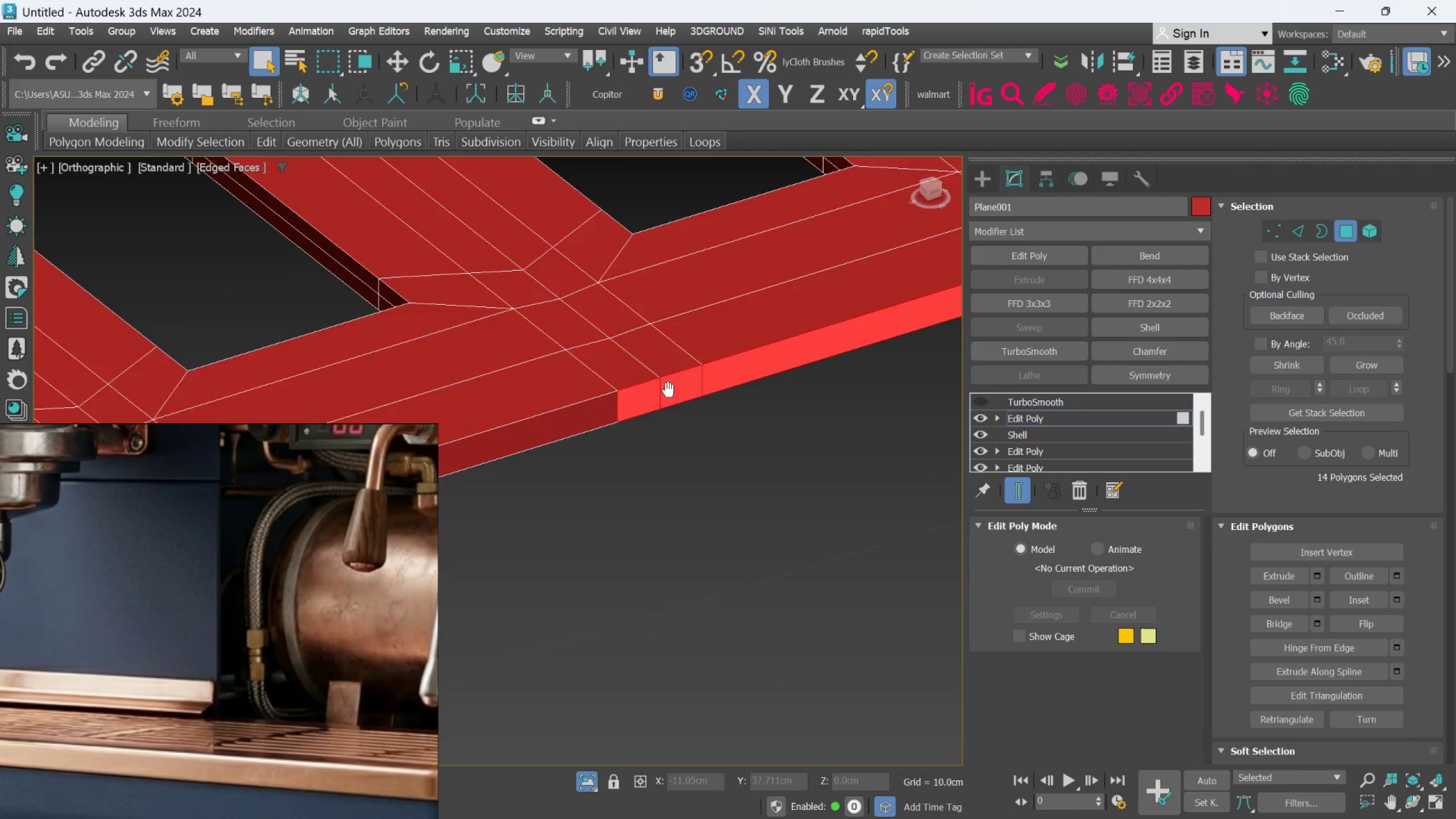 
hold_key(key=ControlLeft, duration=0.49)
left_click([688, 403])
 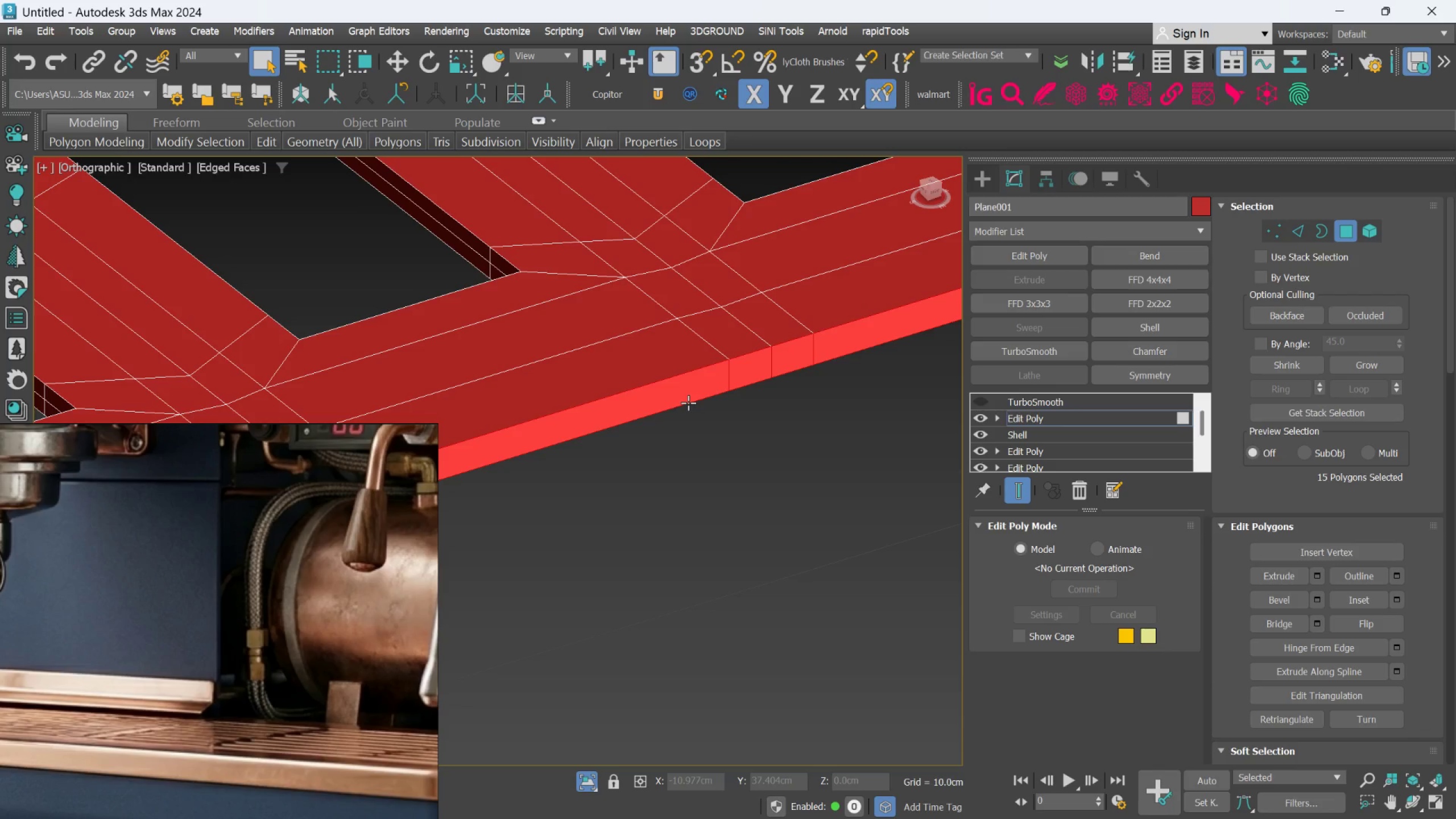 
scroll: coordinate [688, 403], scroll_direction: down, amount: 4.0
 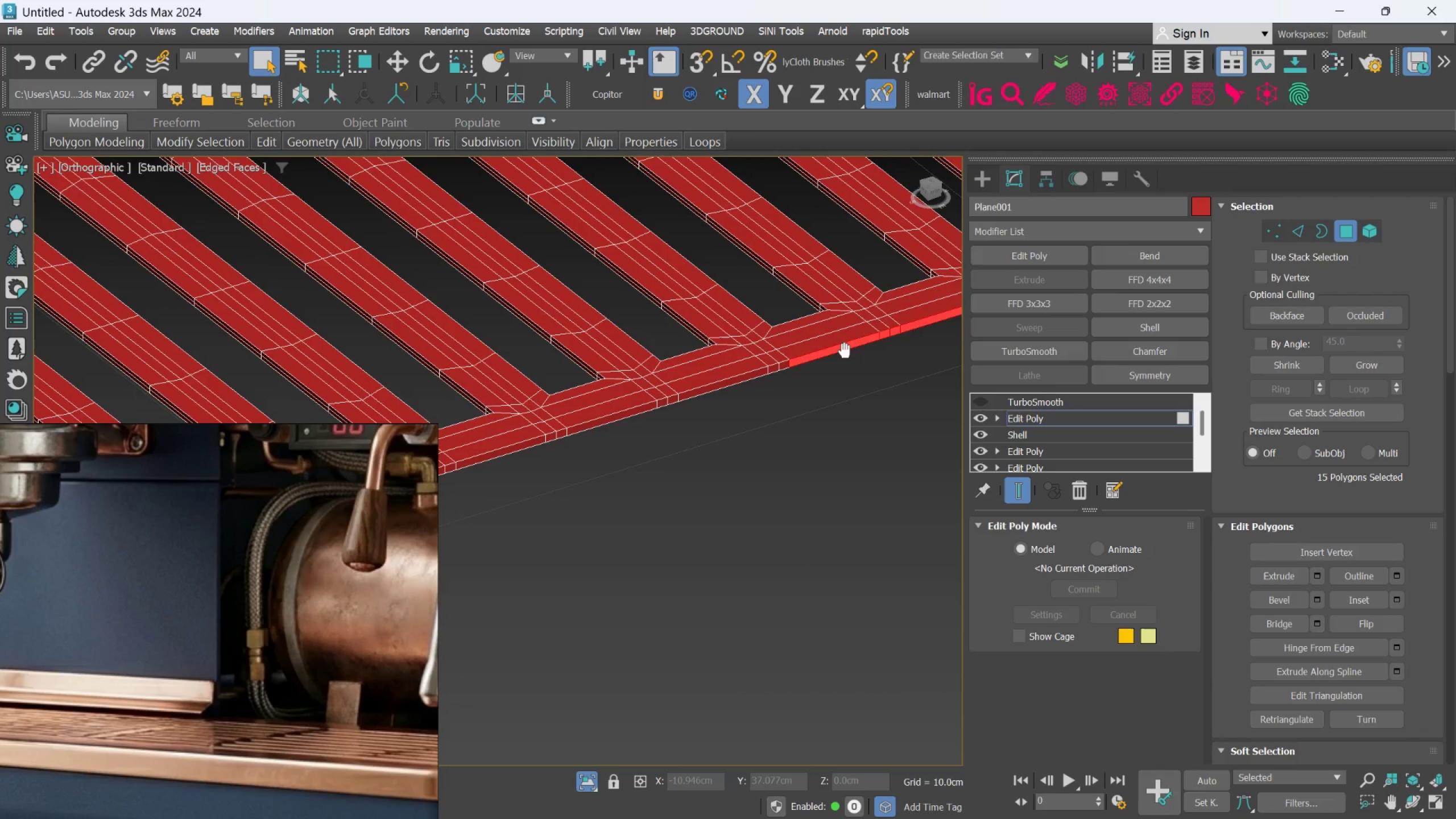 
hold_key(key=ControlLeft, duration=0.81)
 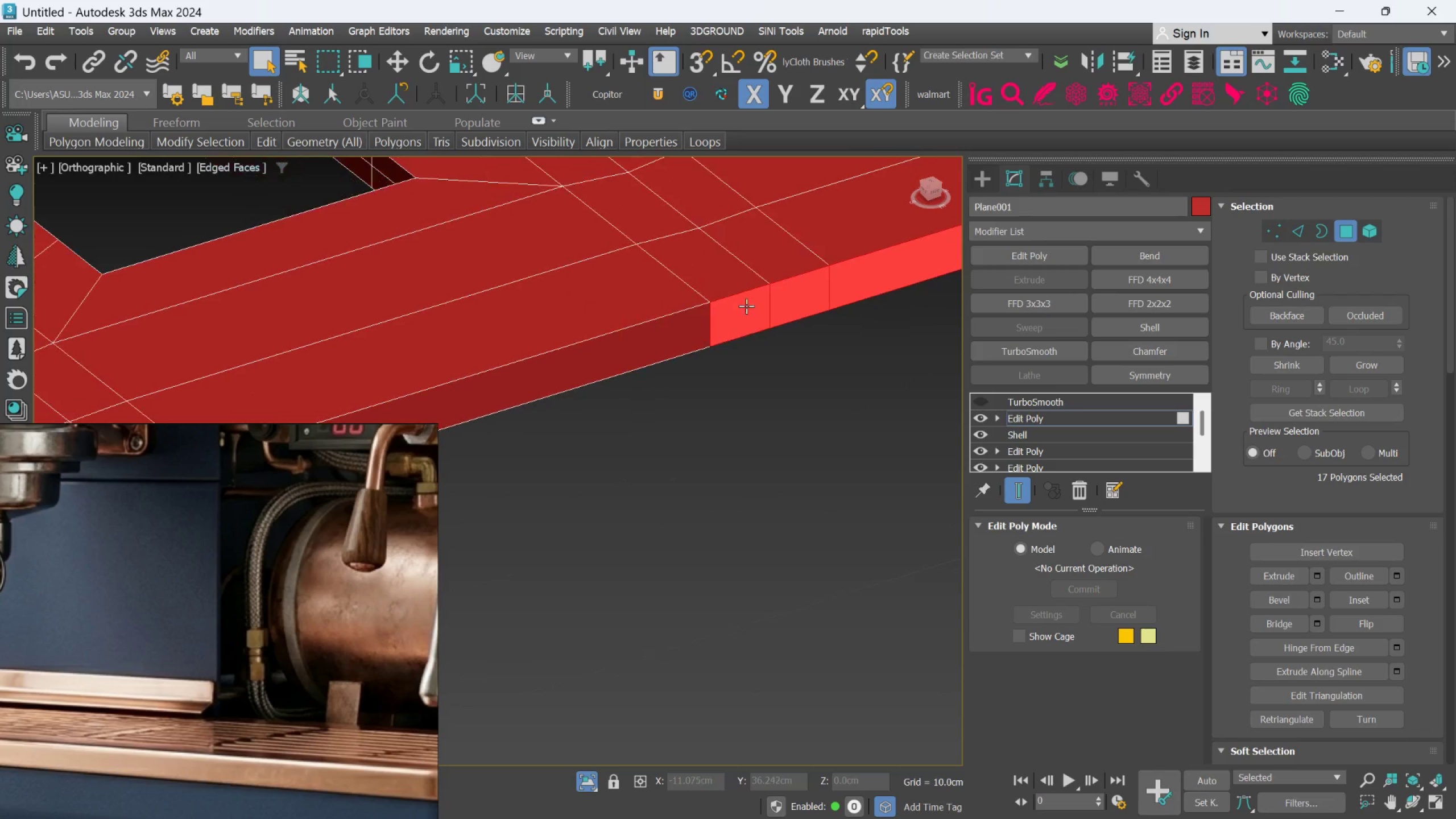 
scroll: coordinate [748, 371], scroll_direction: up, amount: 5.0
 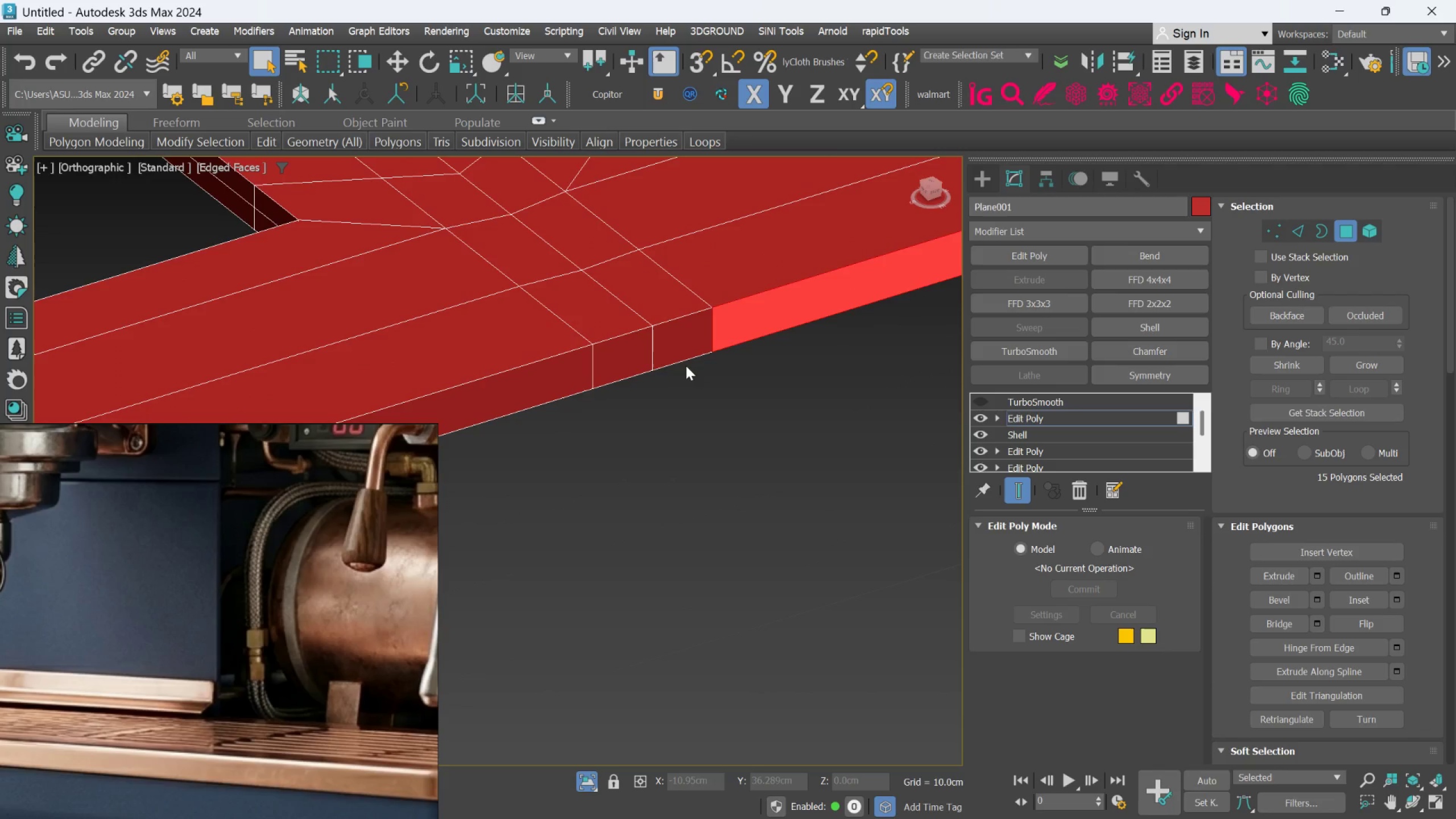 
left_click([685, 345])
 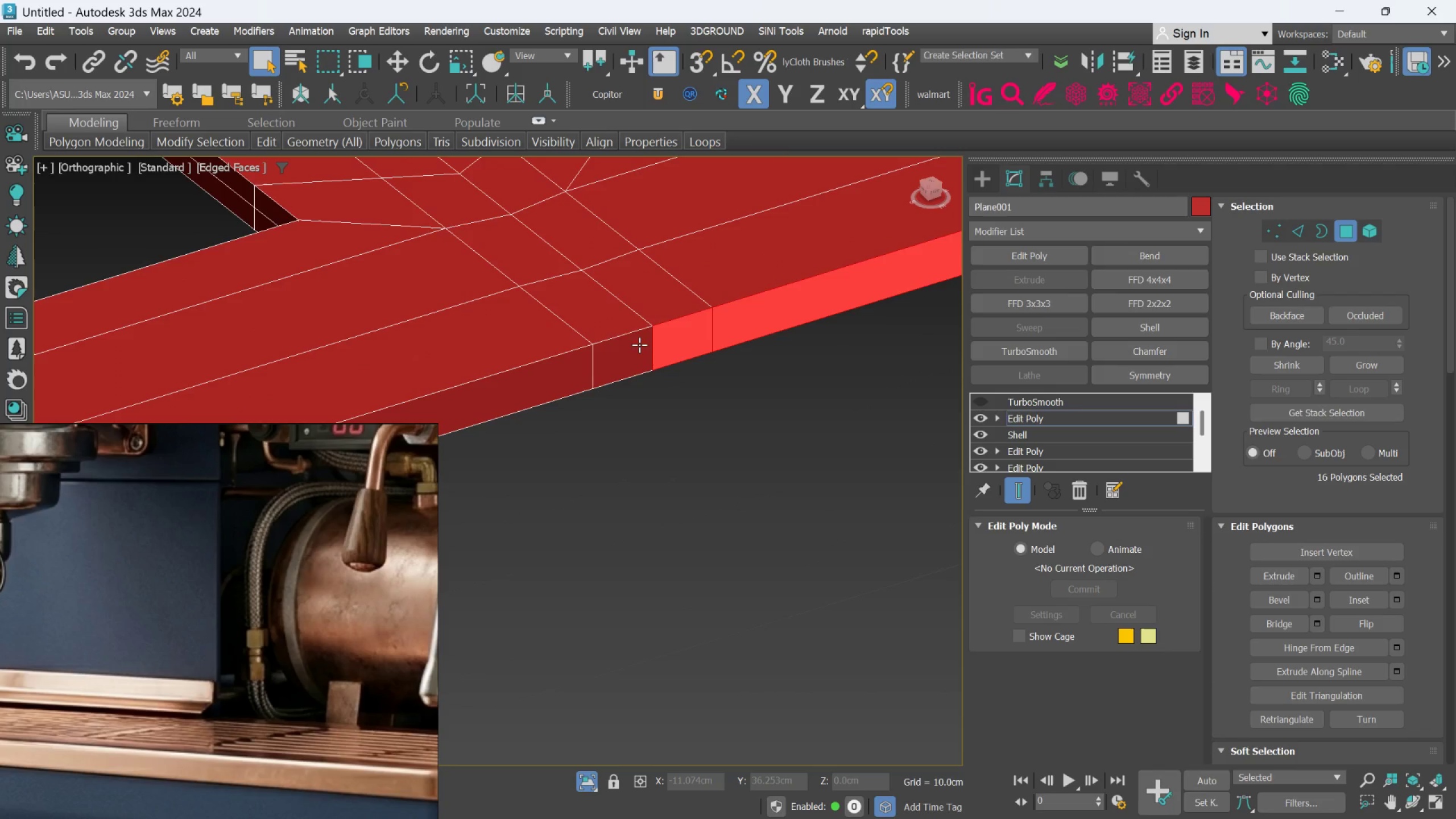 
double_click([639, 345])
 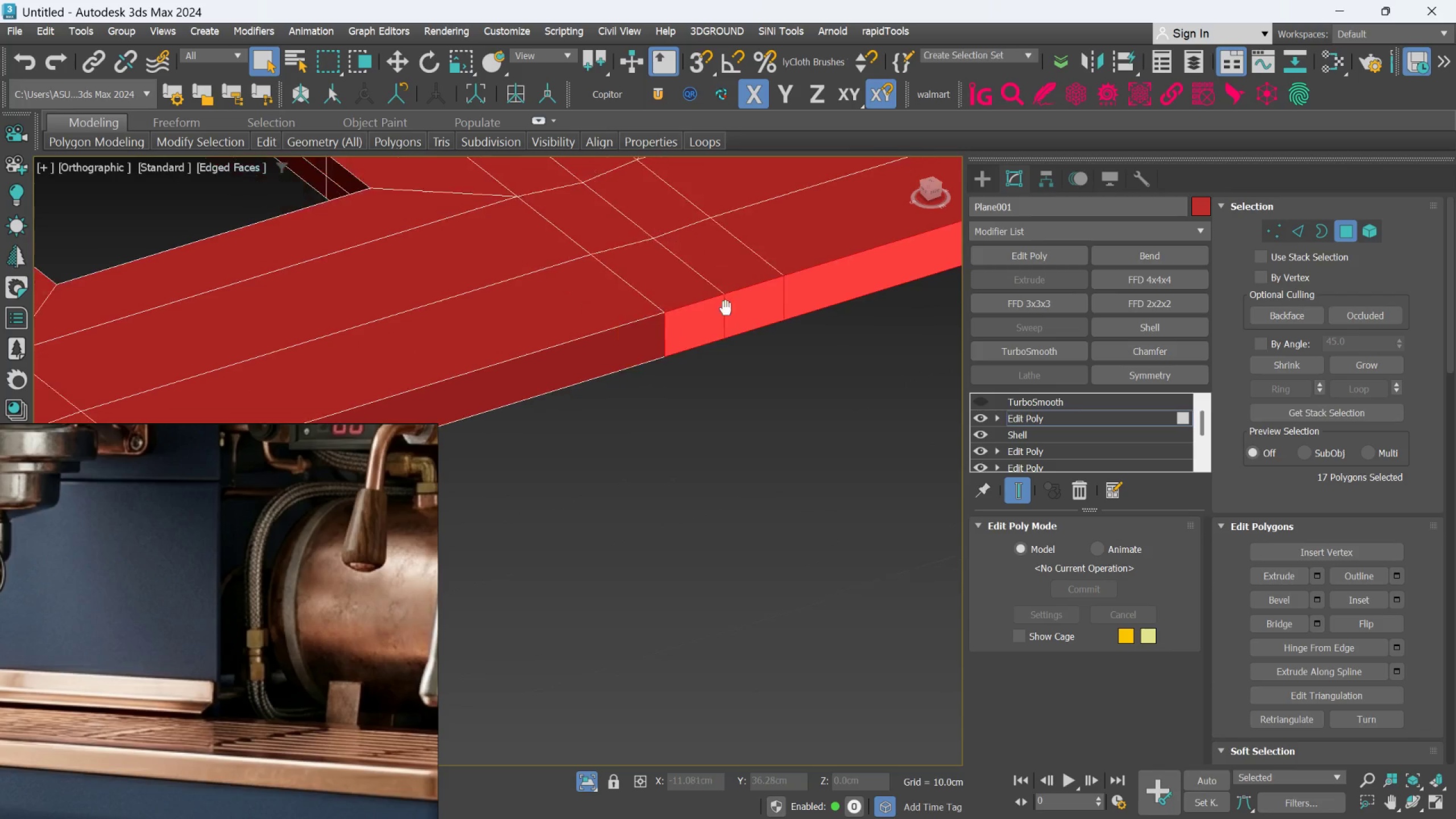 
key(Control+ControlLeft)
 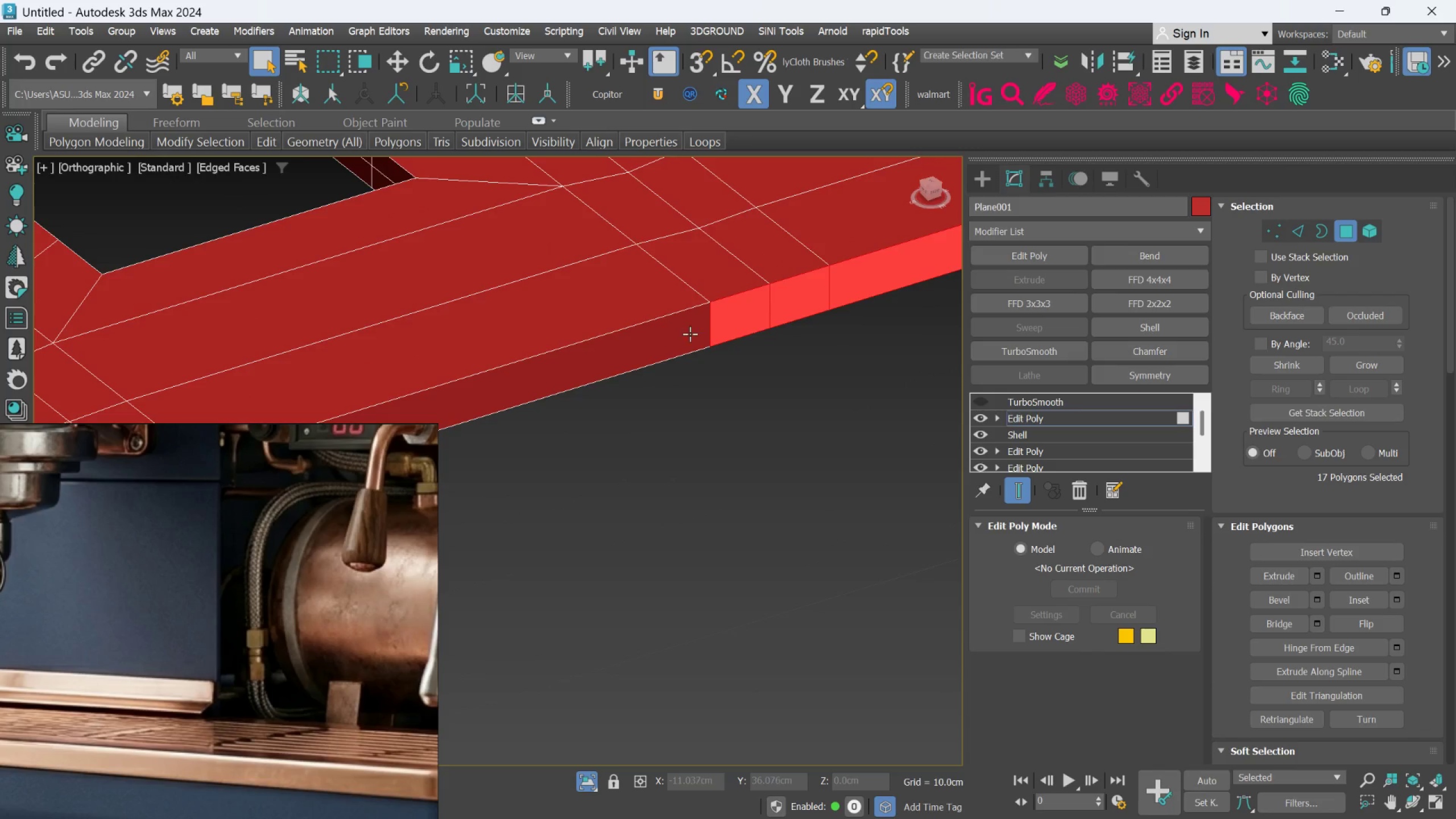 
left_click([690, 334])
 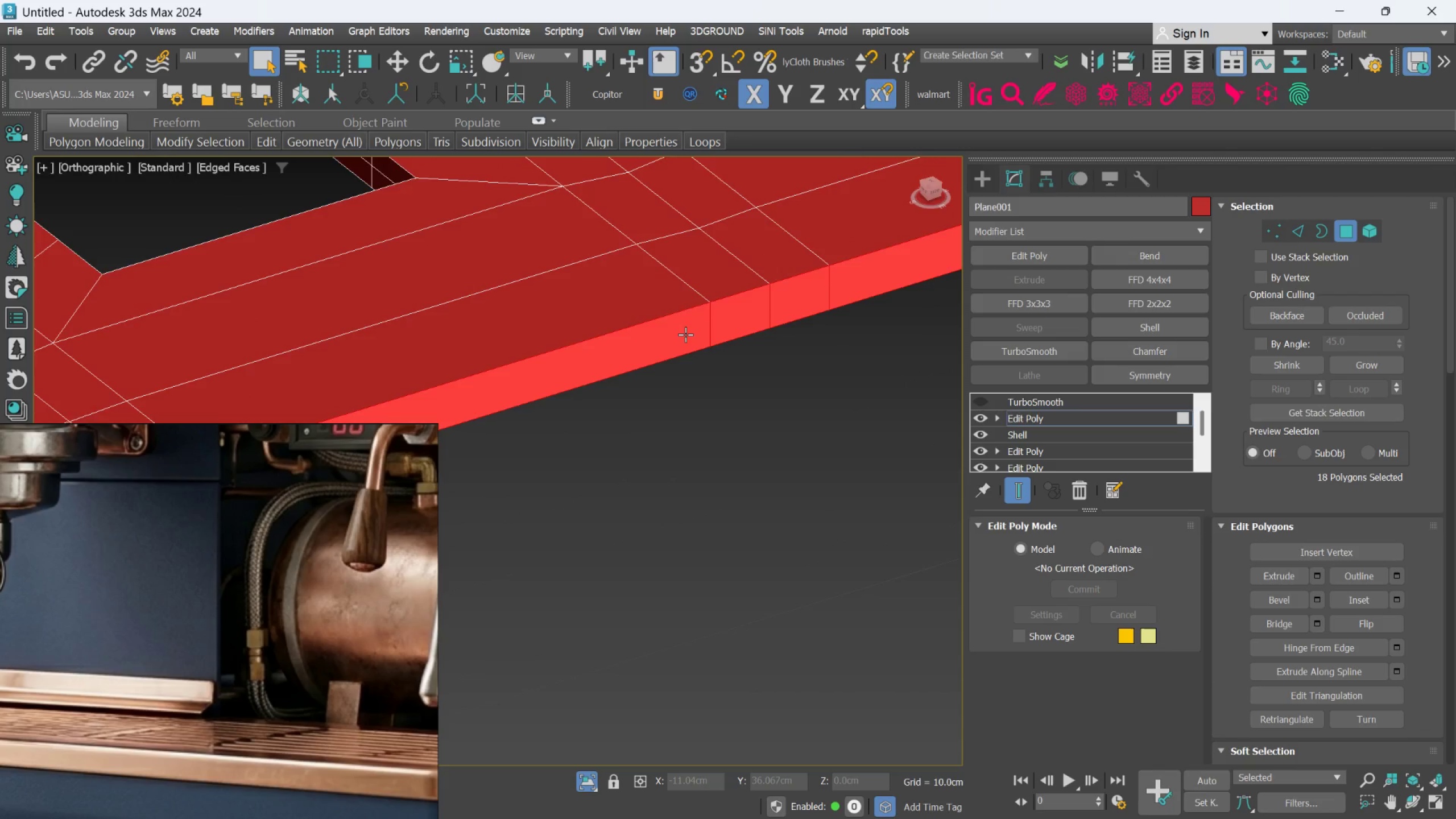 
scroll: coordinate [685, 334], scroll_direction: down, amount: 4.0
 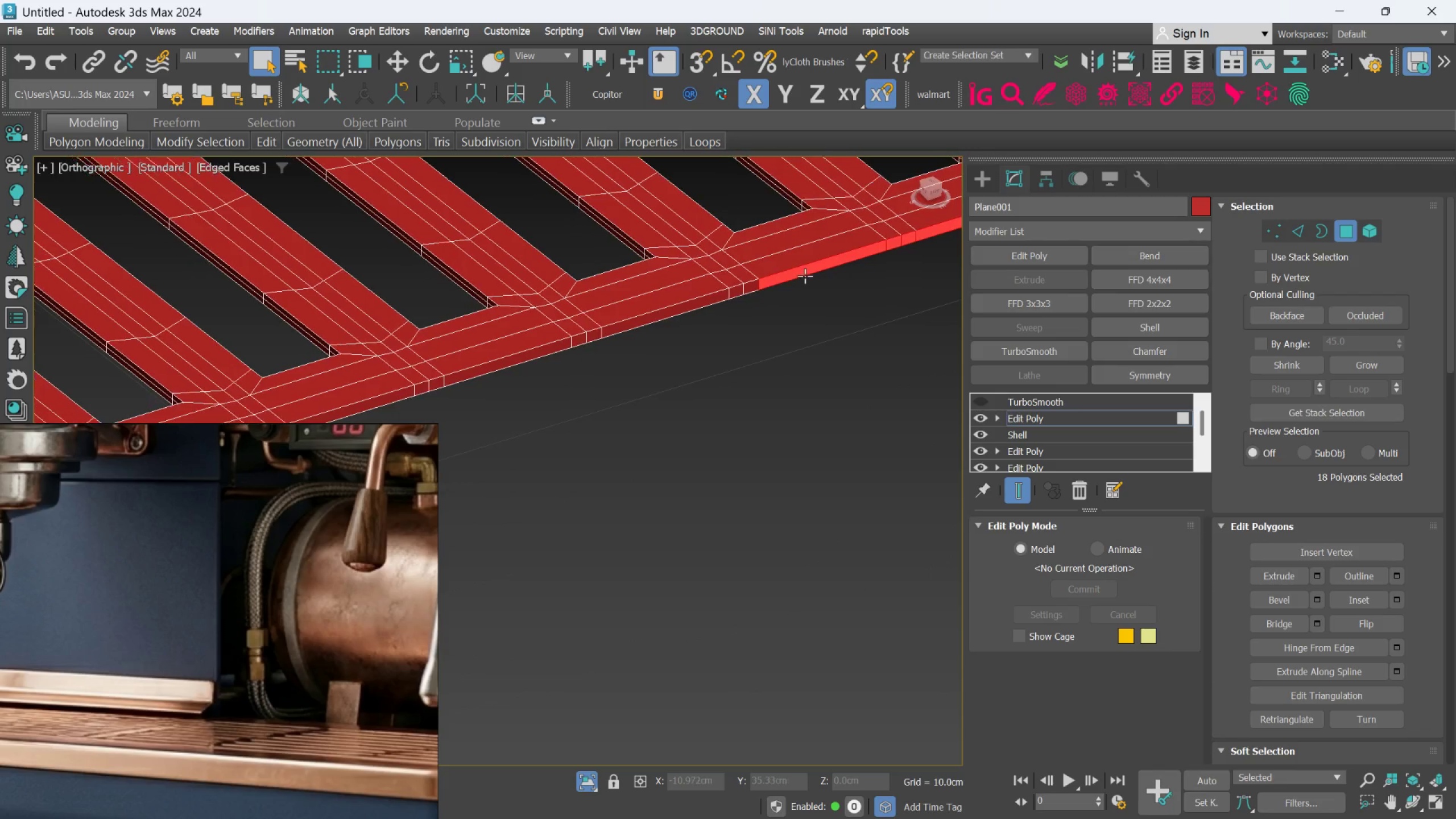 
hold_key(key=ControlLeft, duration=1.52)
 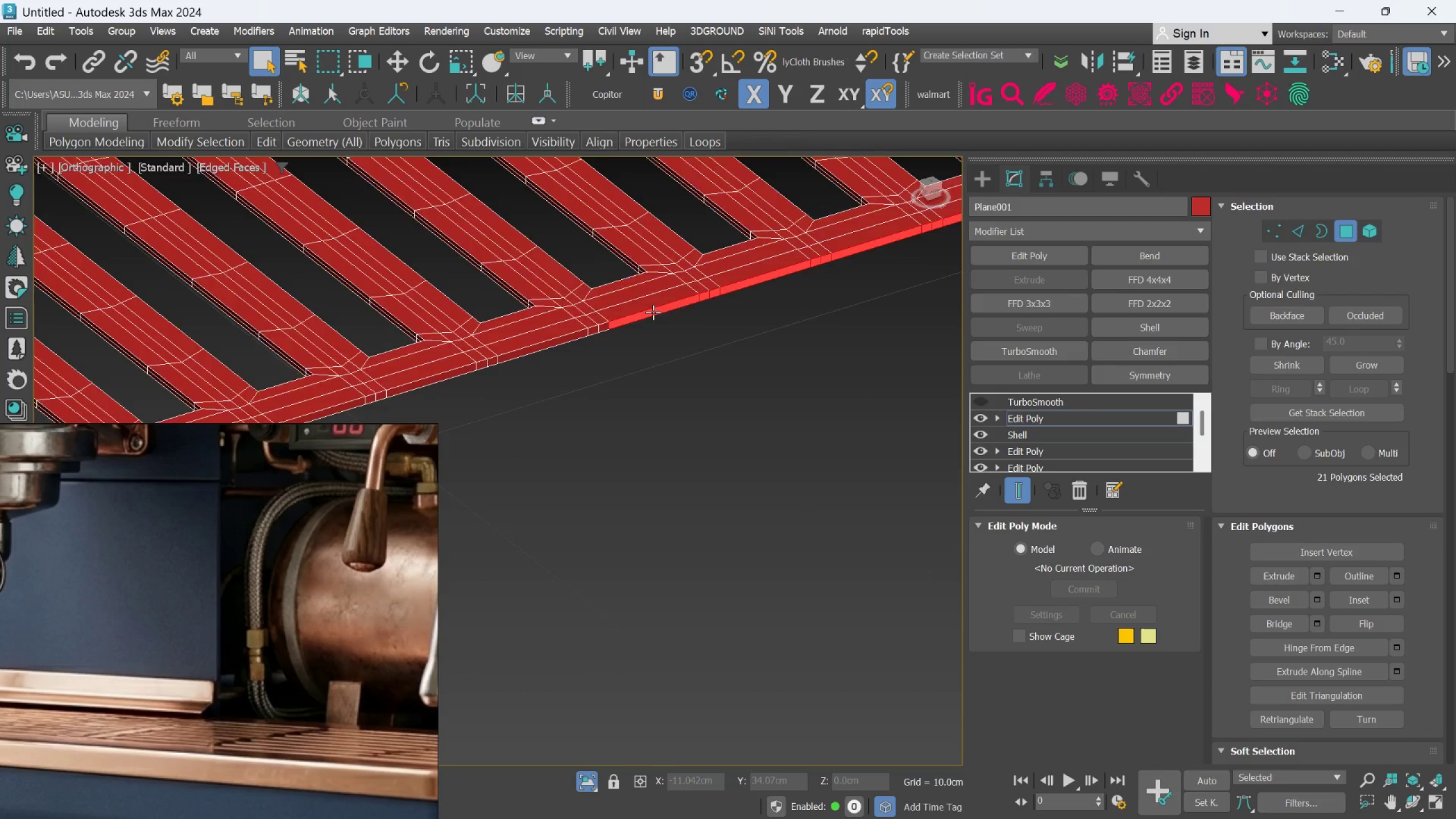 
scroll: coordinate [727, 300], scroll_direction: up, amount: 2.0
 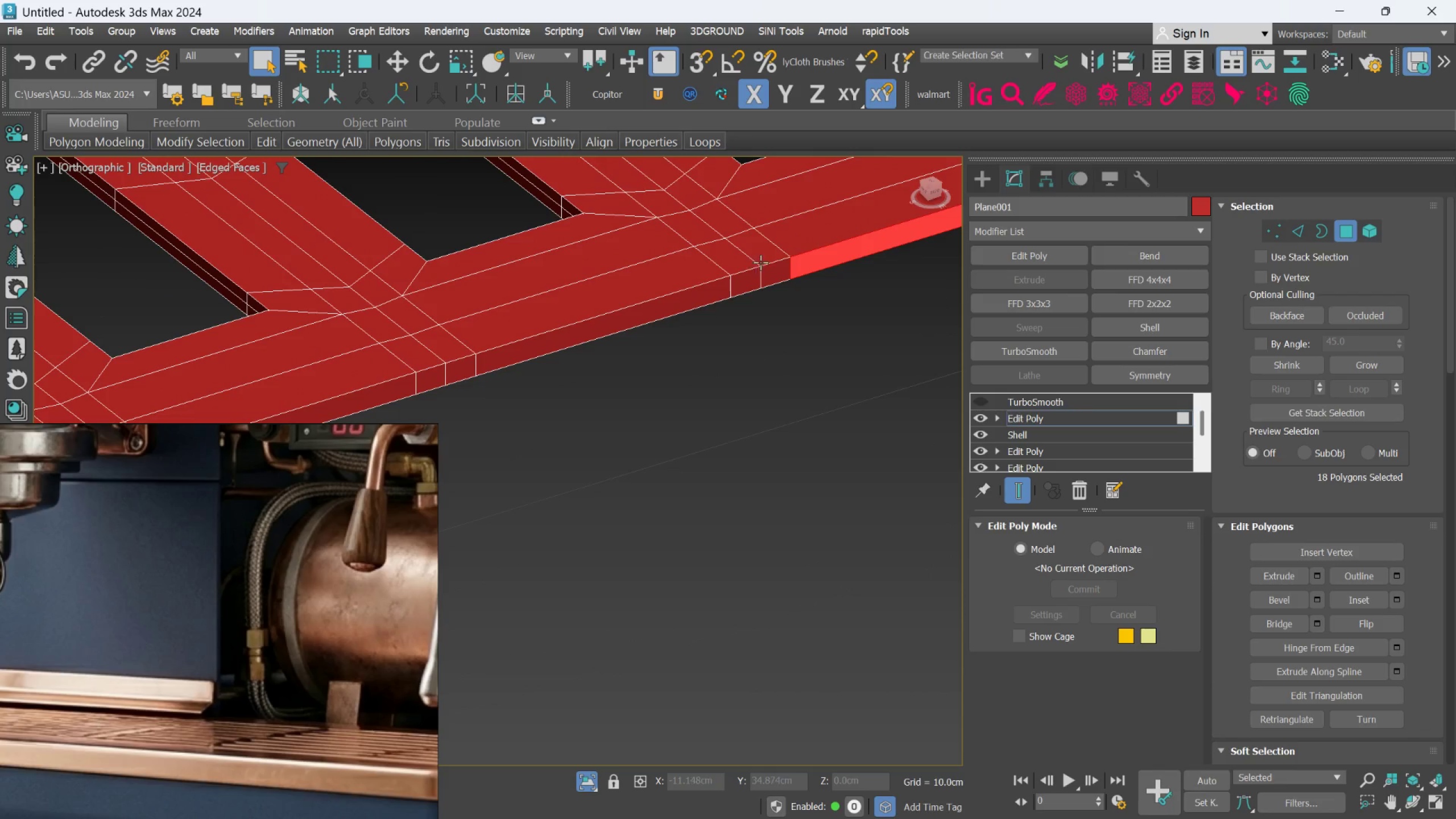 
left_click([762, 271])
 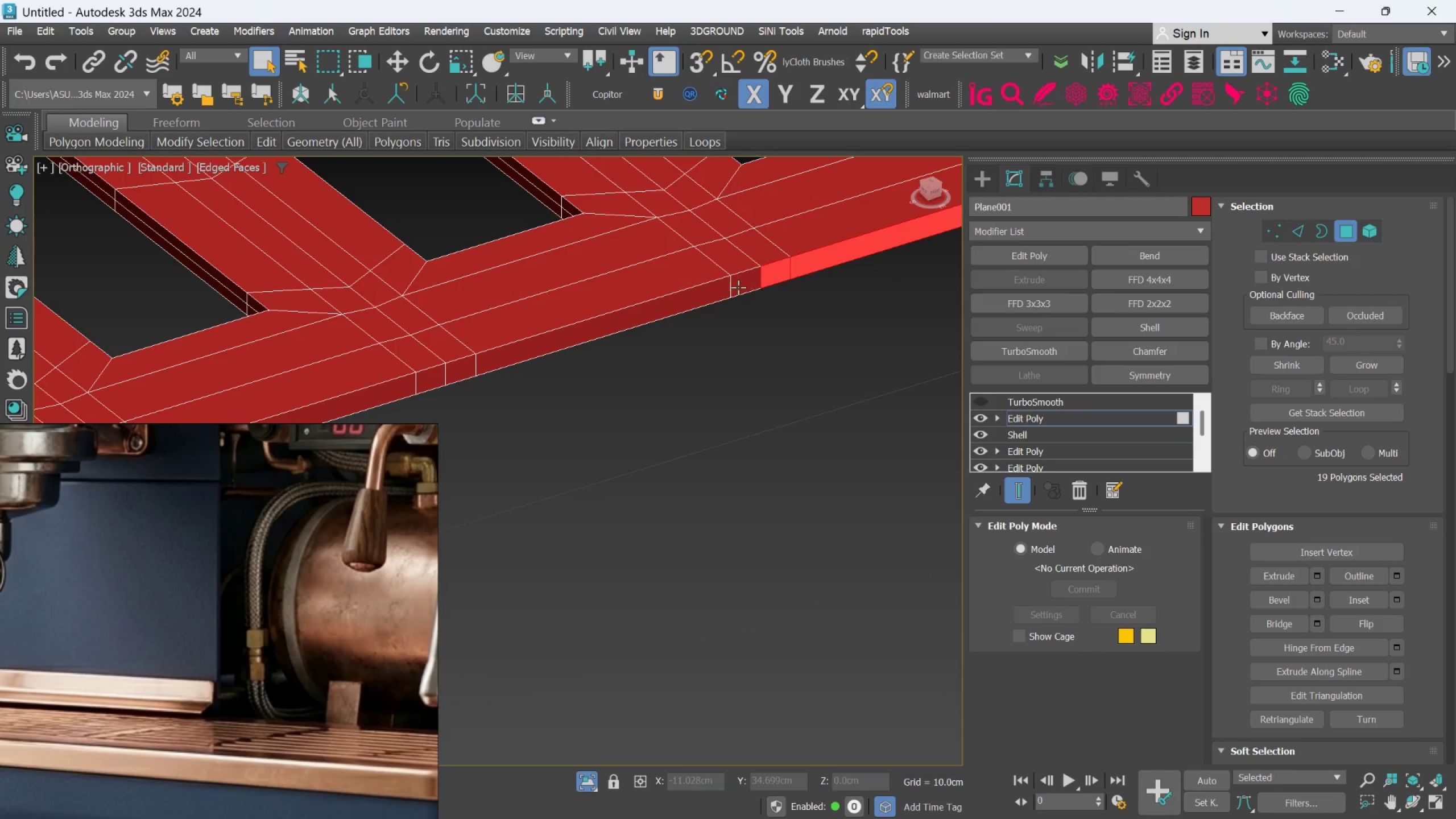 
left_click([738, 287])
 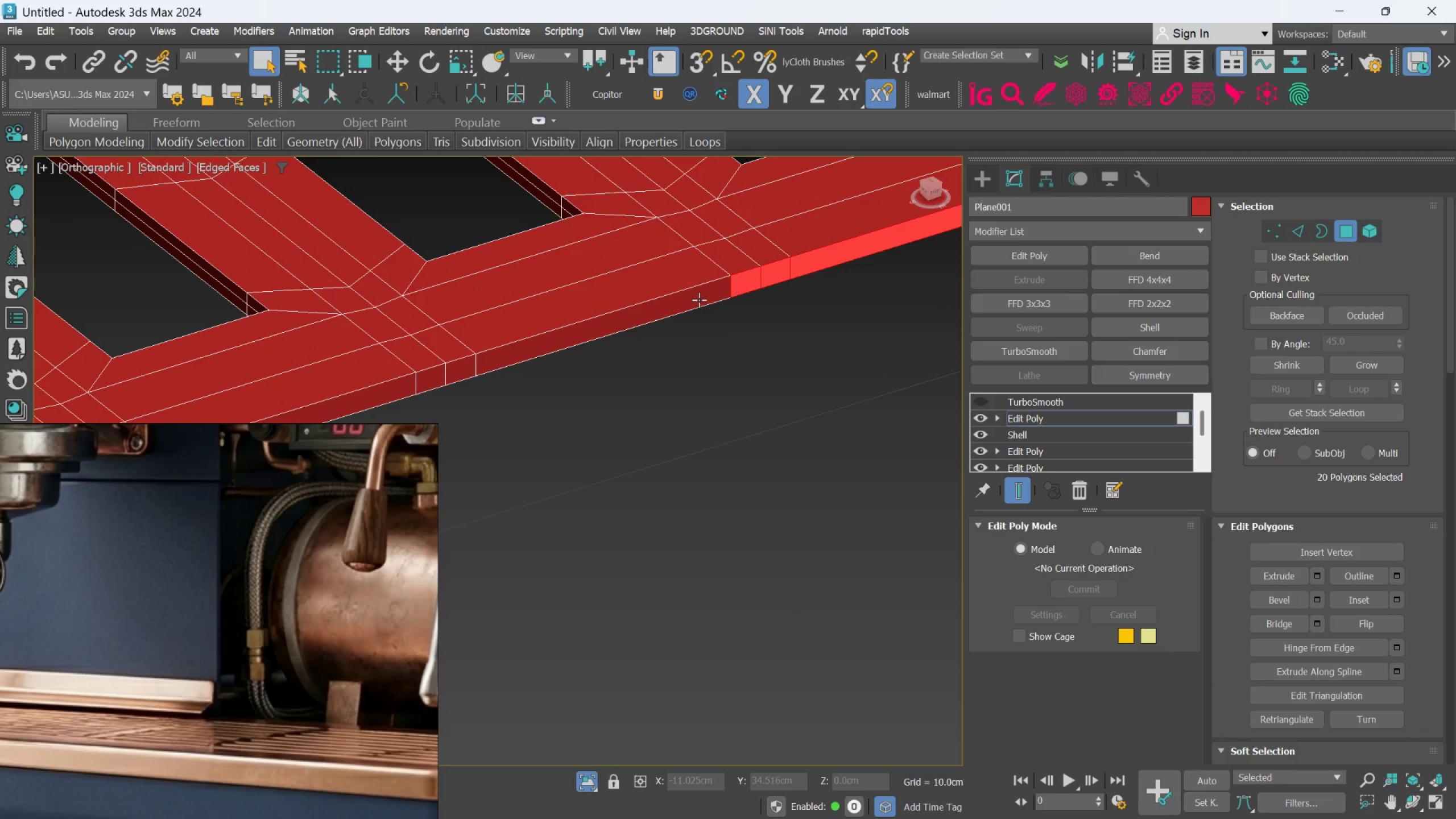 
double_click([693, 301])
 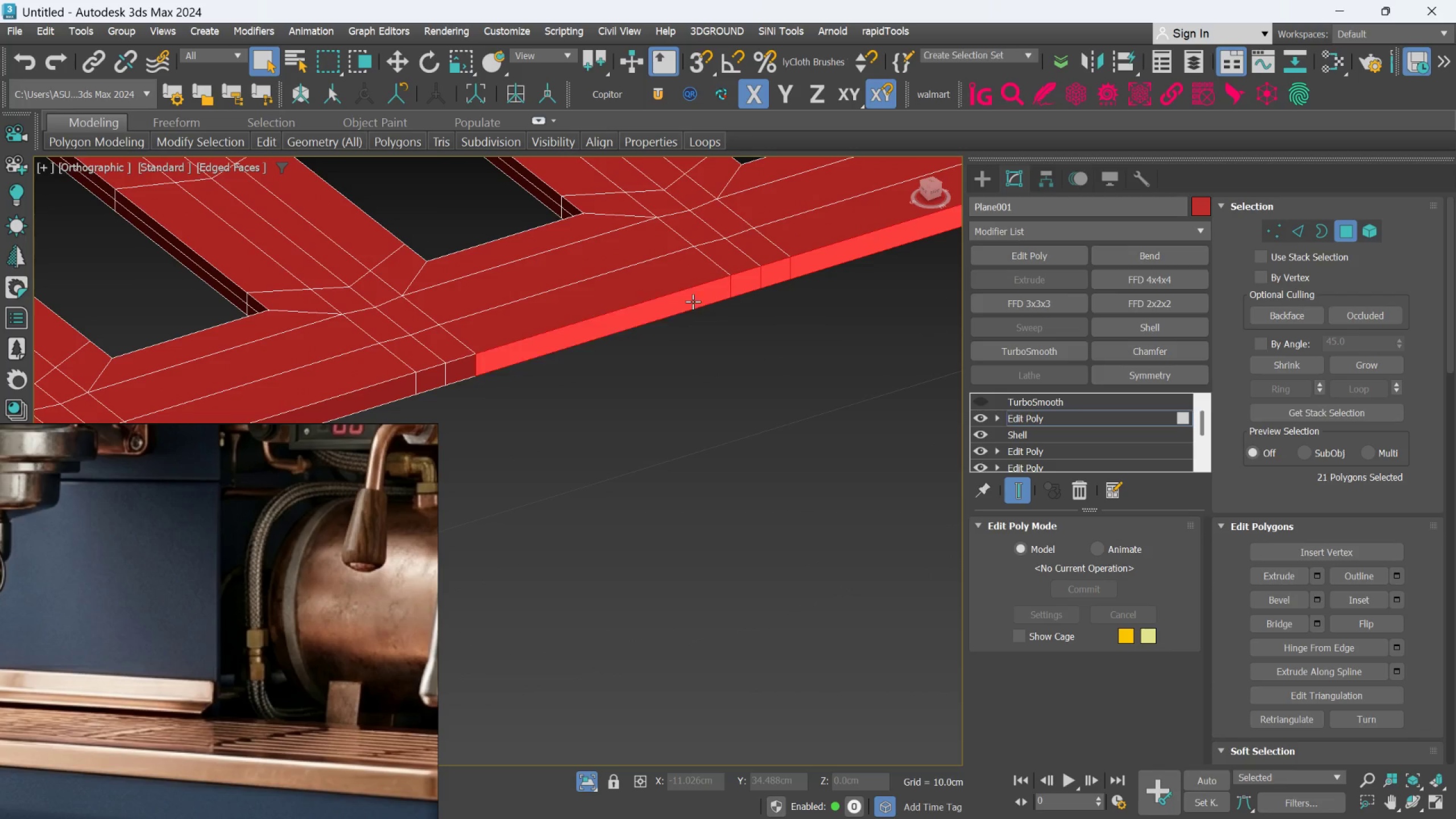 
key(Control+ControlLeft)
 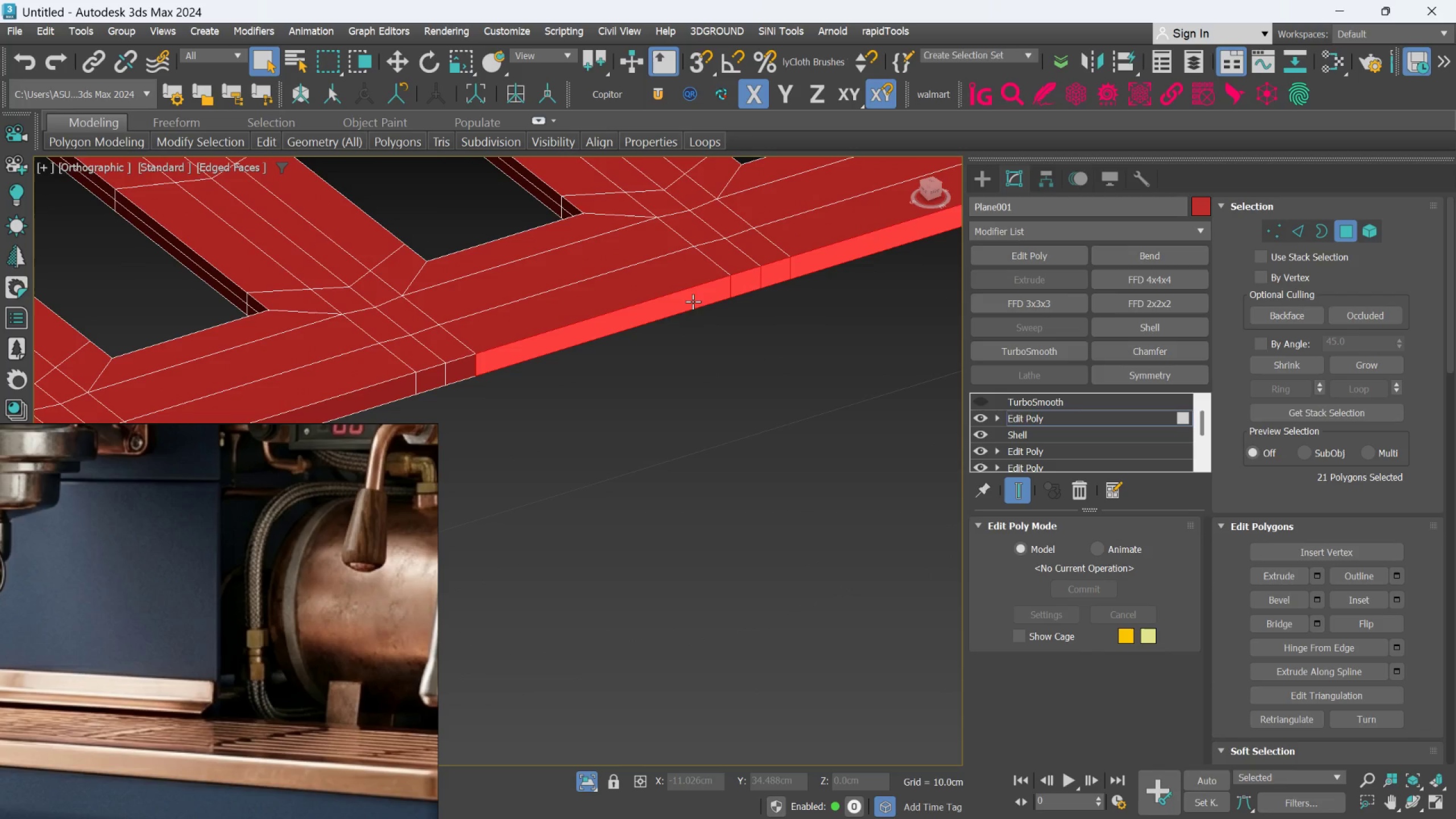 
key(Control+ControlLeft)
 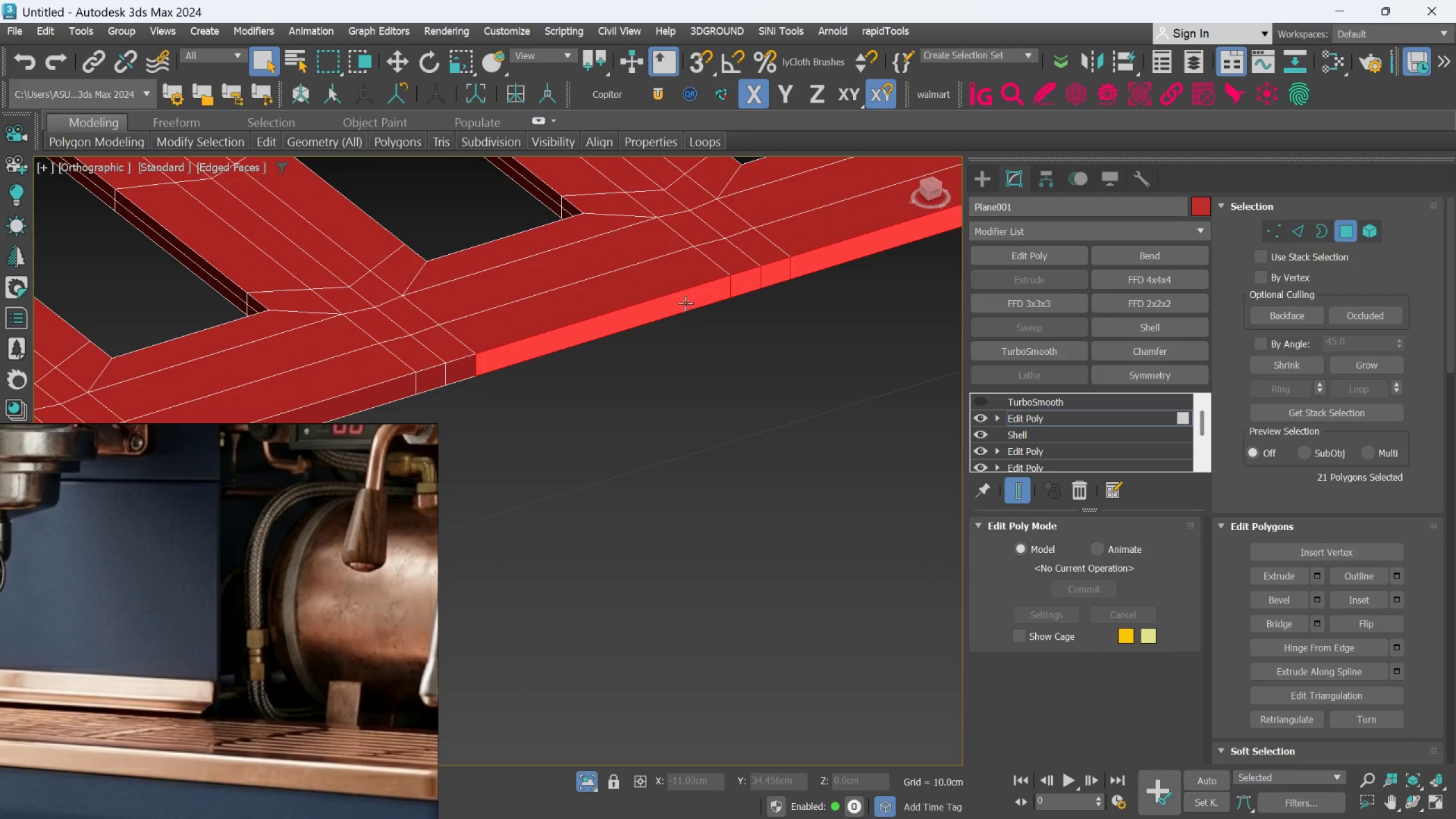 
scroll: coordinate [681, 304], scroll_direction: down, amount: 3.0
 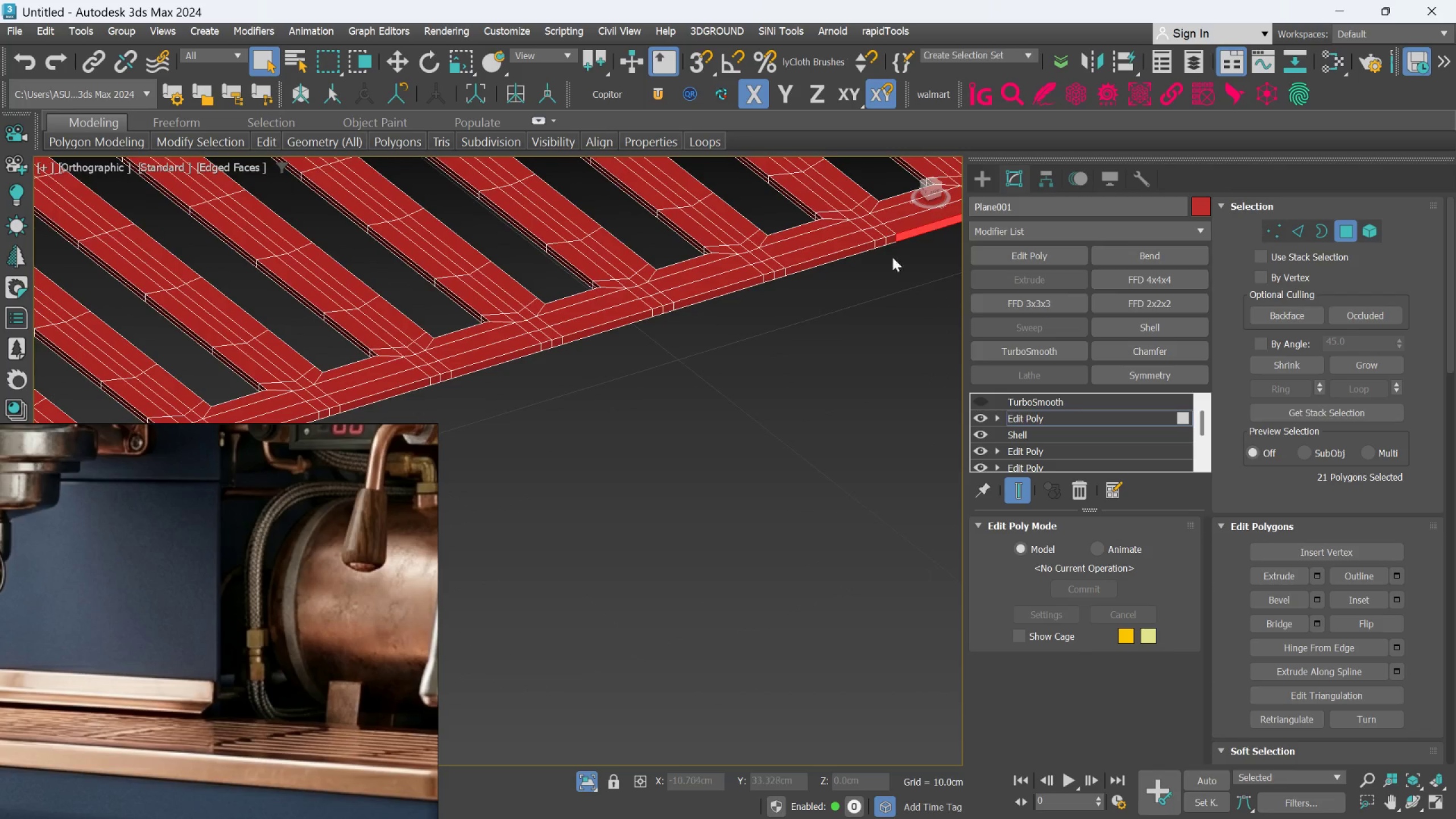 
scroll: coordinate [879, 261], scroll_direction: up, amount: 2.0
 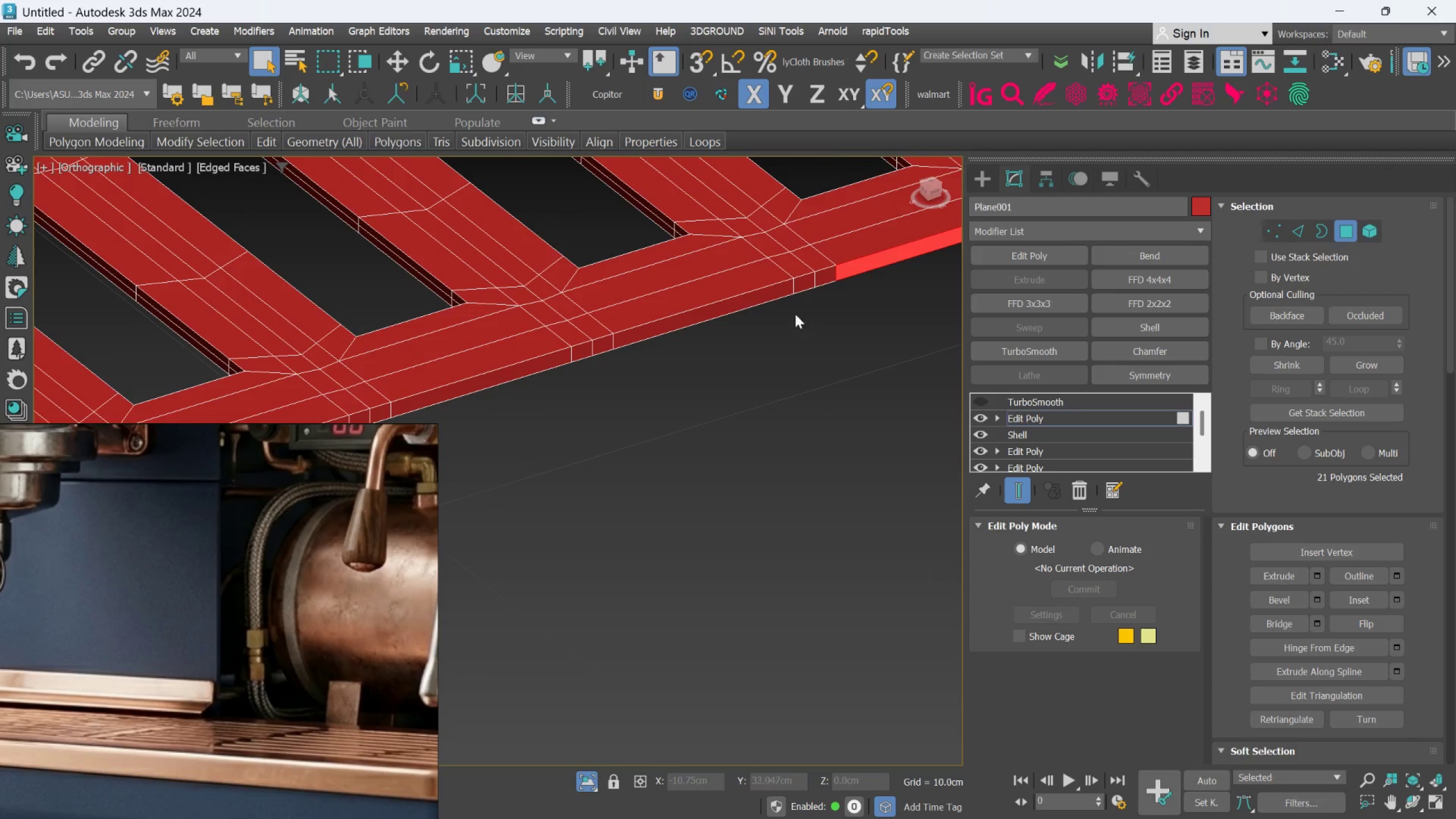 
hold_key(key=ControlLeft, duration=0.82)
 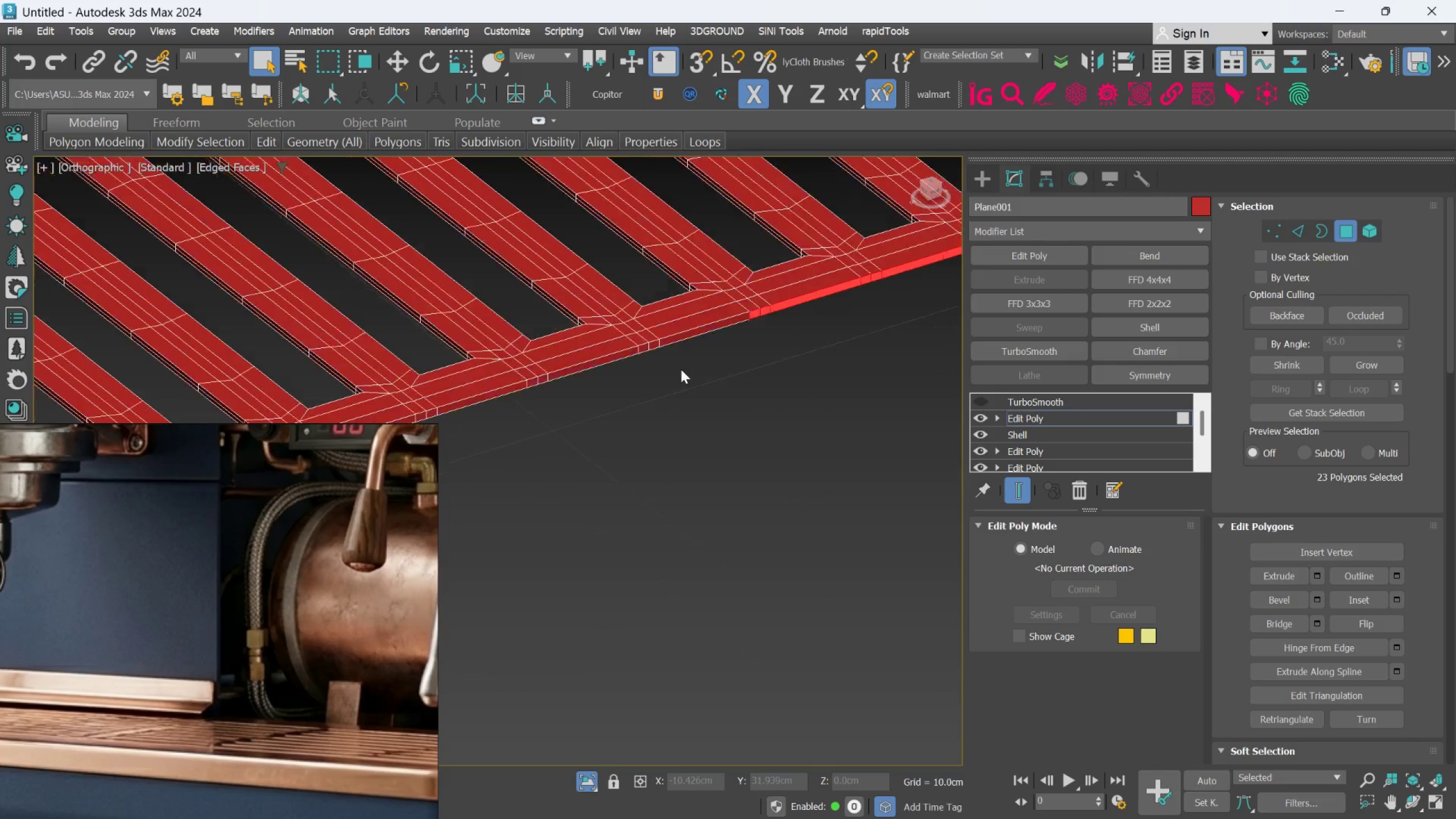 
scroll: coordinate [811, 287], scroll_direction: up, amount: 2.0
 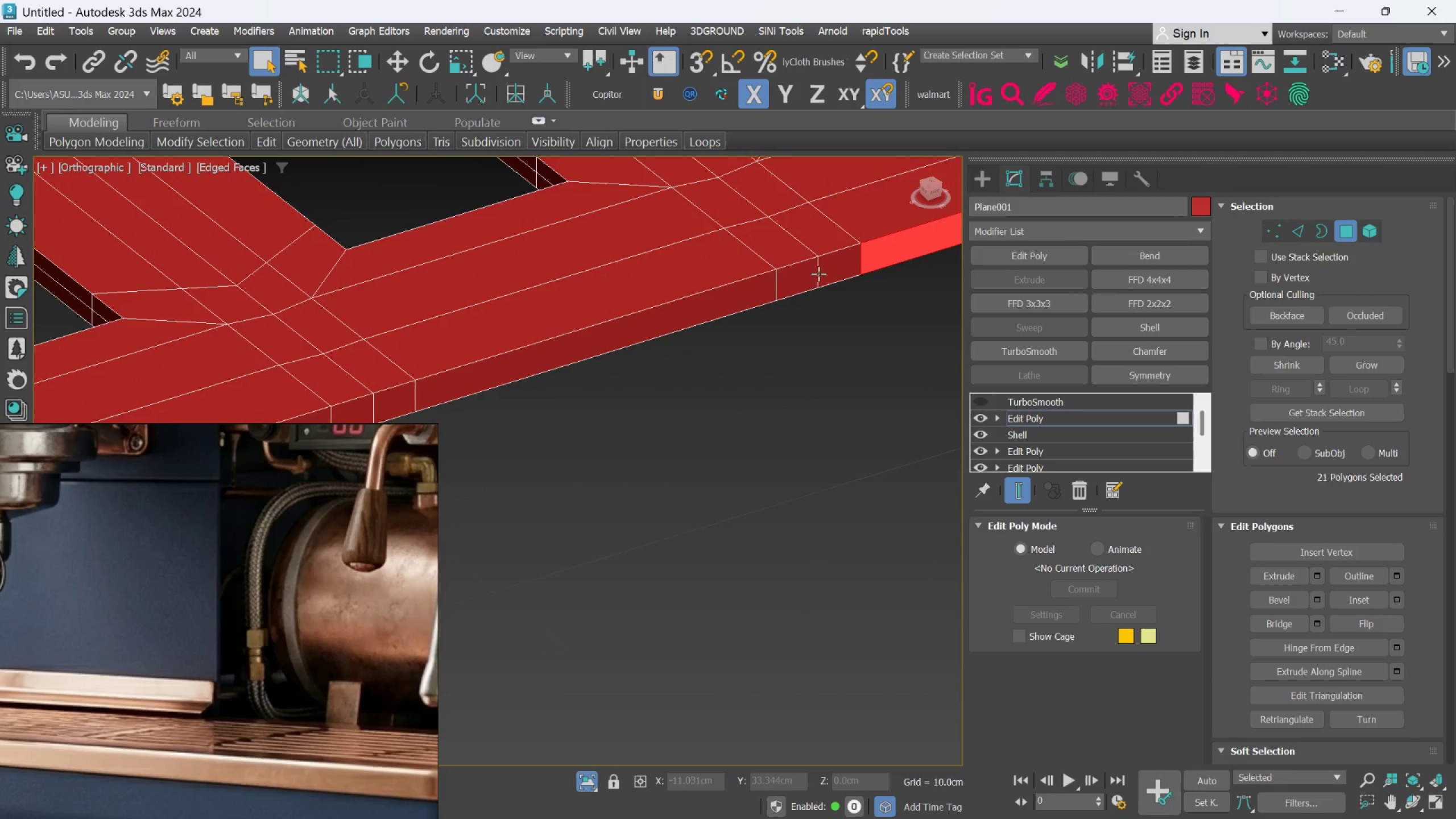 
left_click([827, 267])
 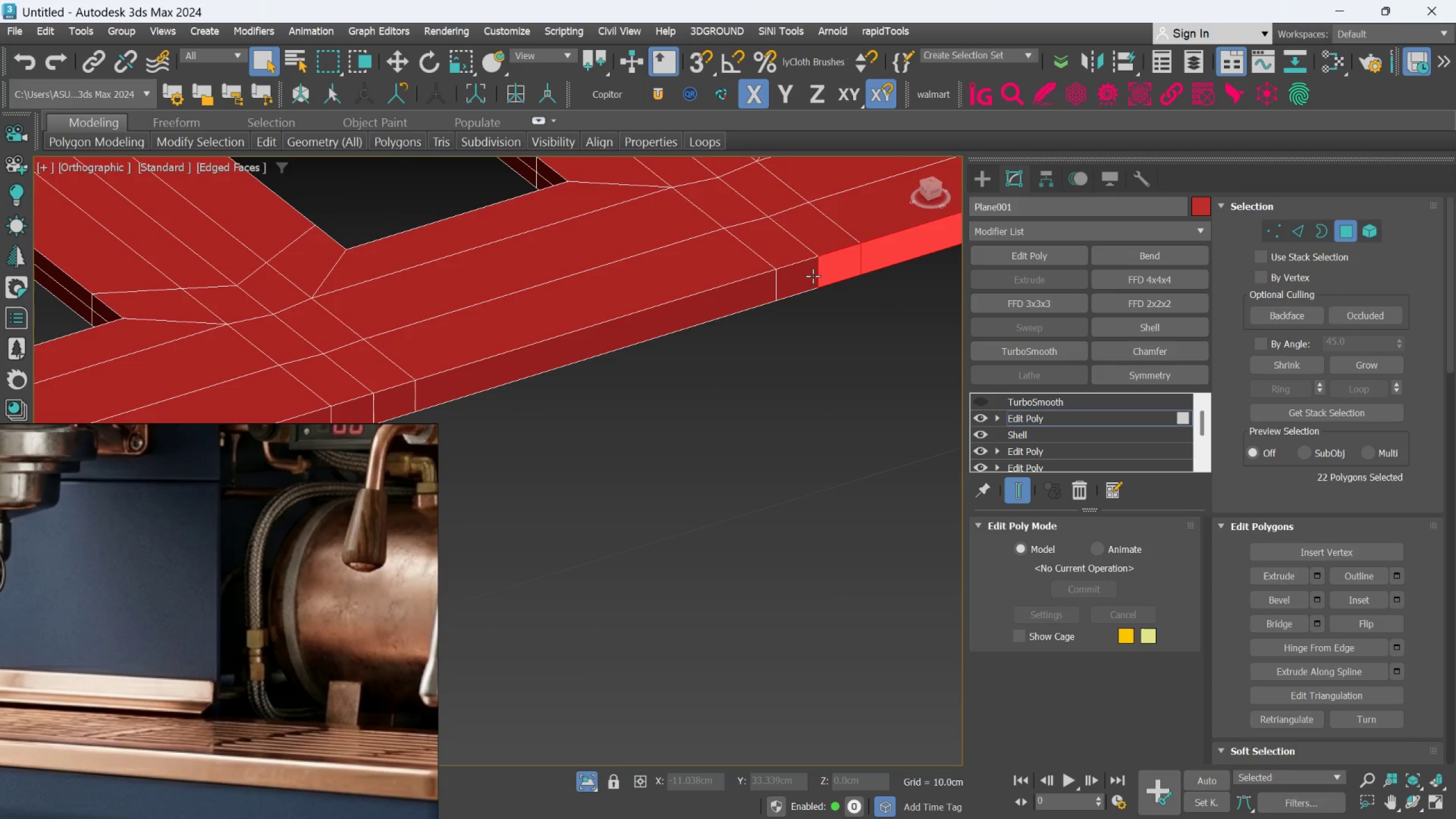 
double_click([813, 276])
 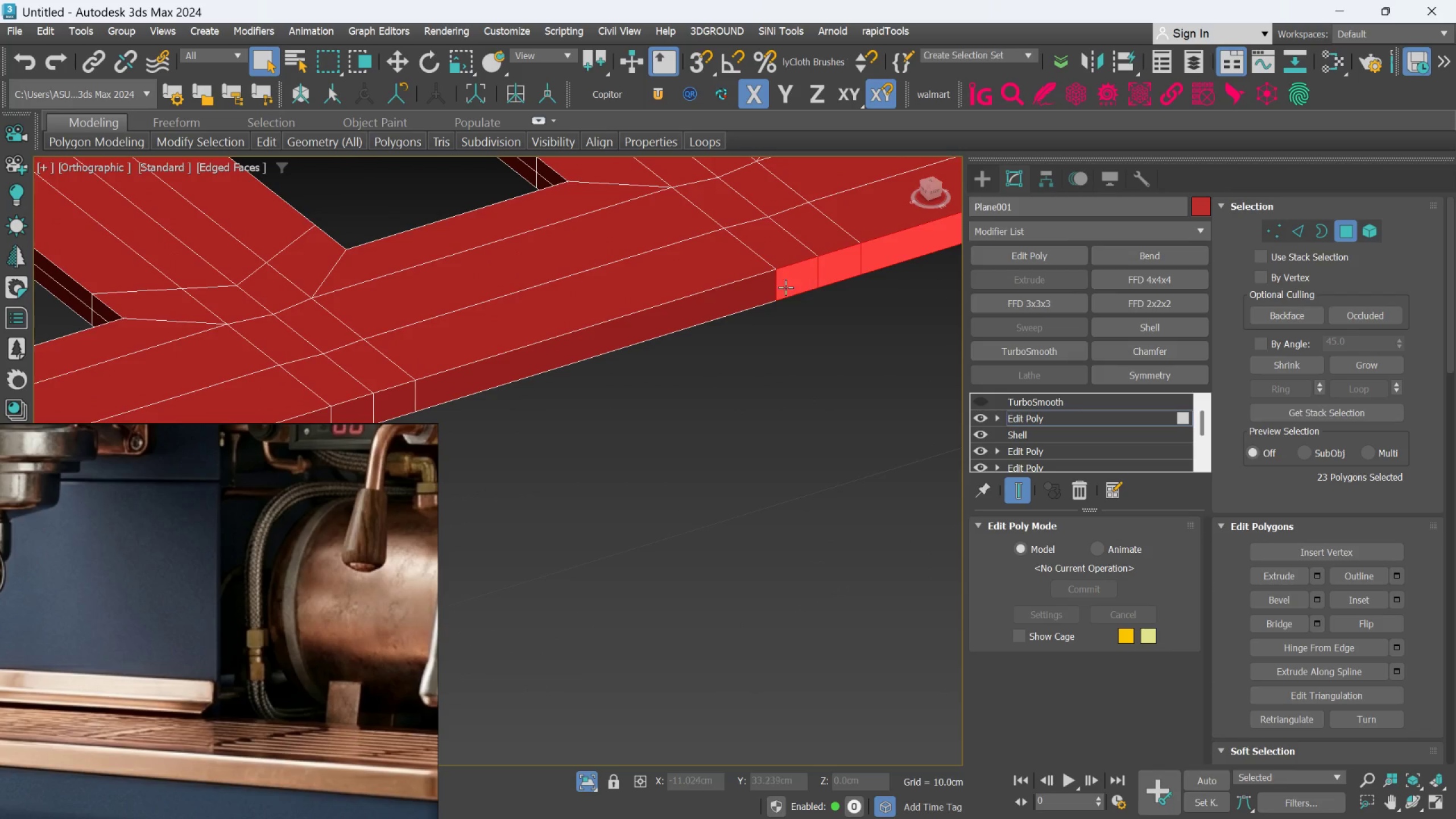 
scroll: coordinate [678, 348], scroll_direction: down, amount: 10.0
 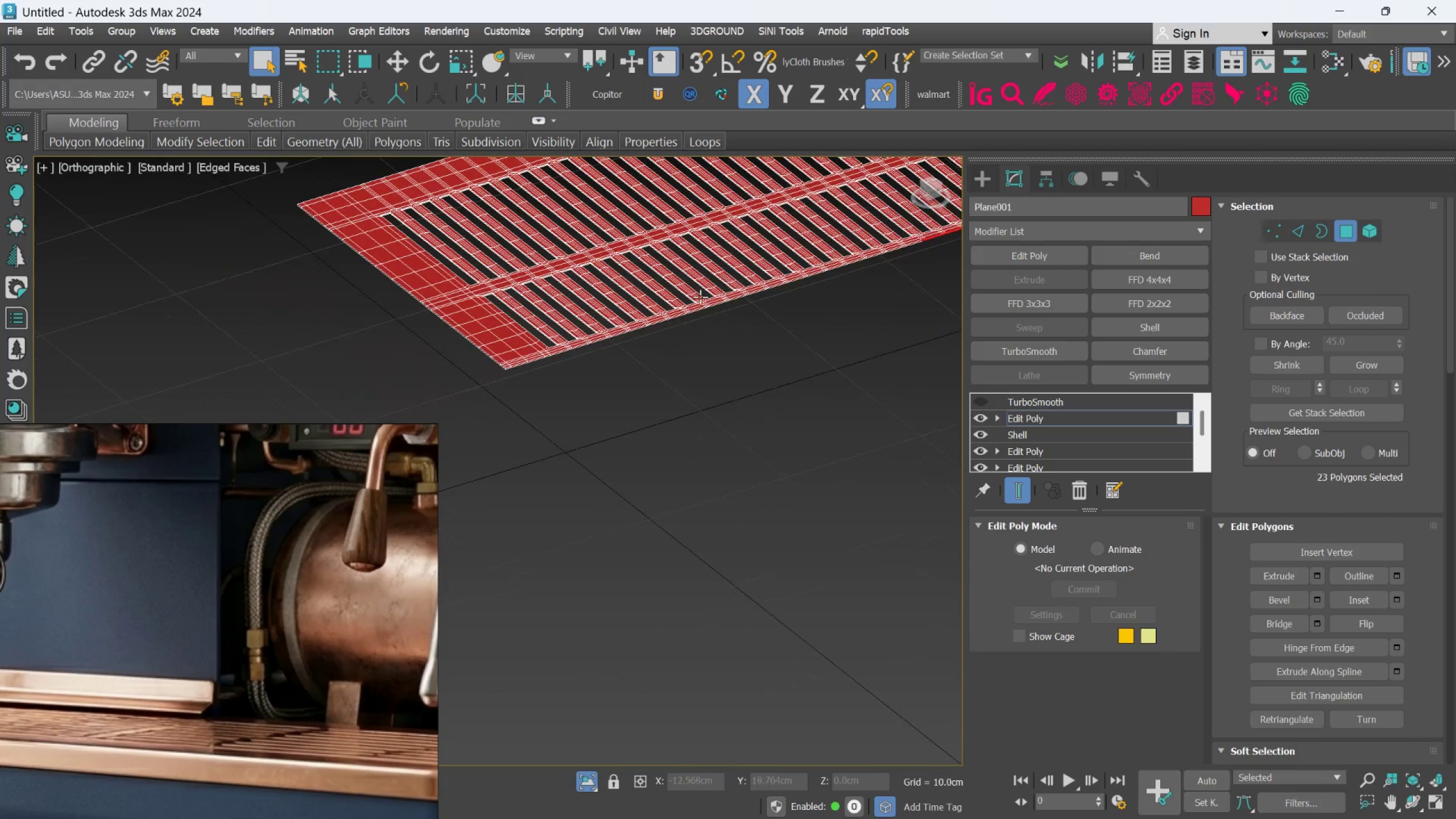 
scroll: coordinate [433, 400], scroll_direction: up, amount: 8.0
 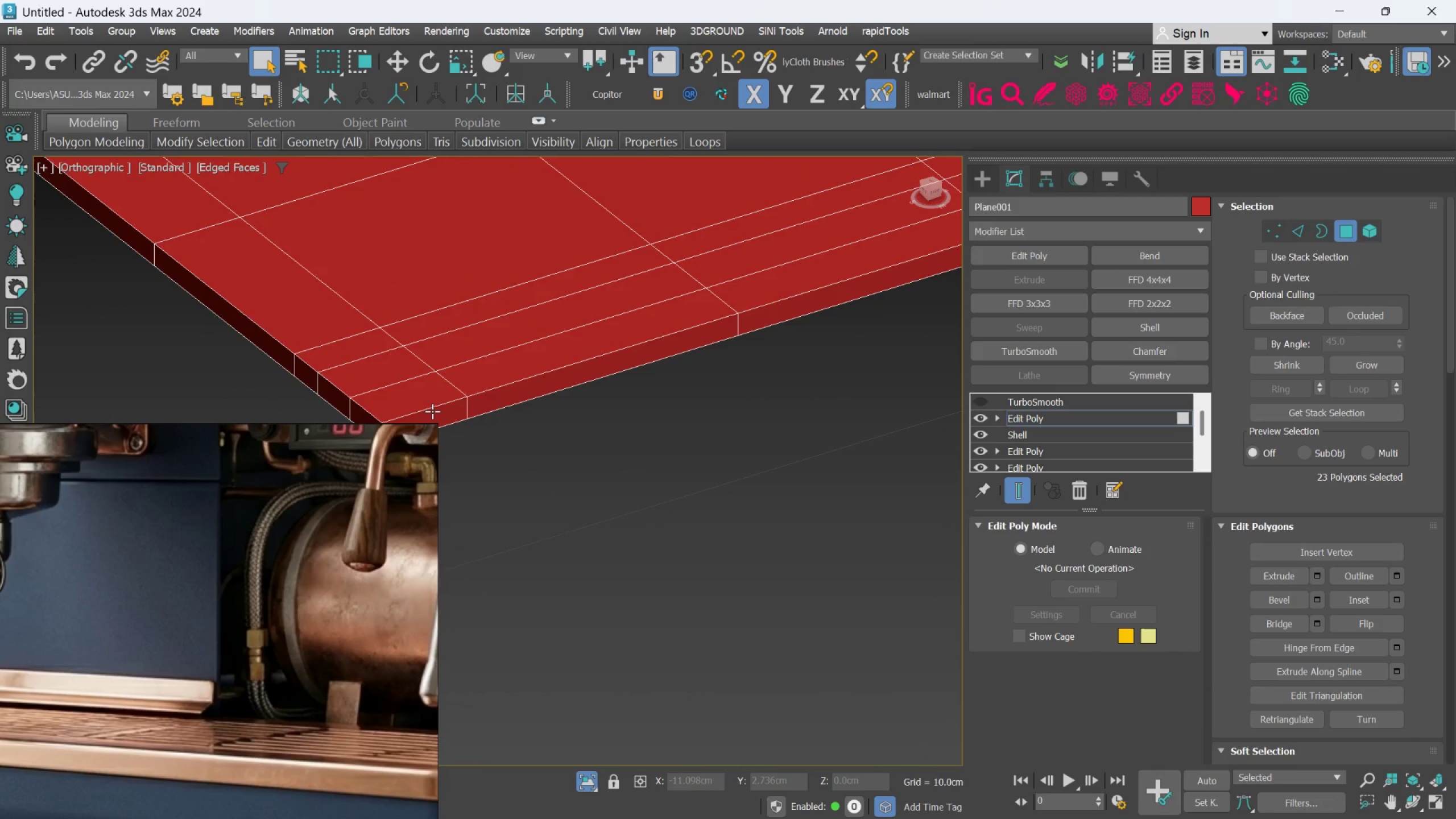 
left_click([432, 411])
 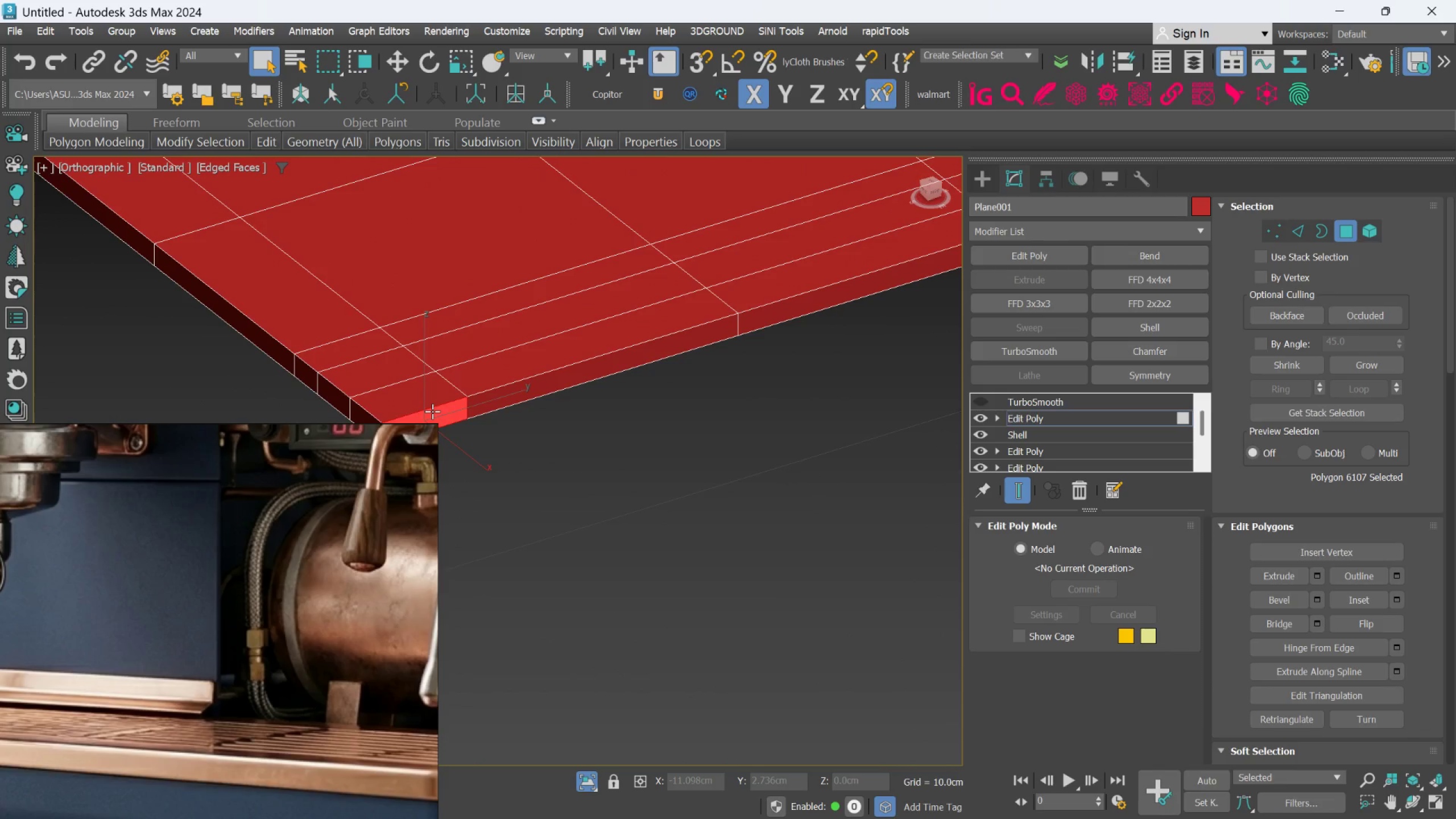 
key(Delete)
 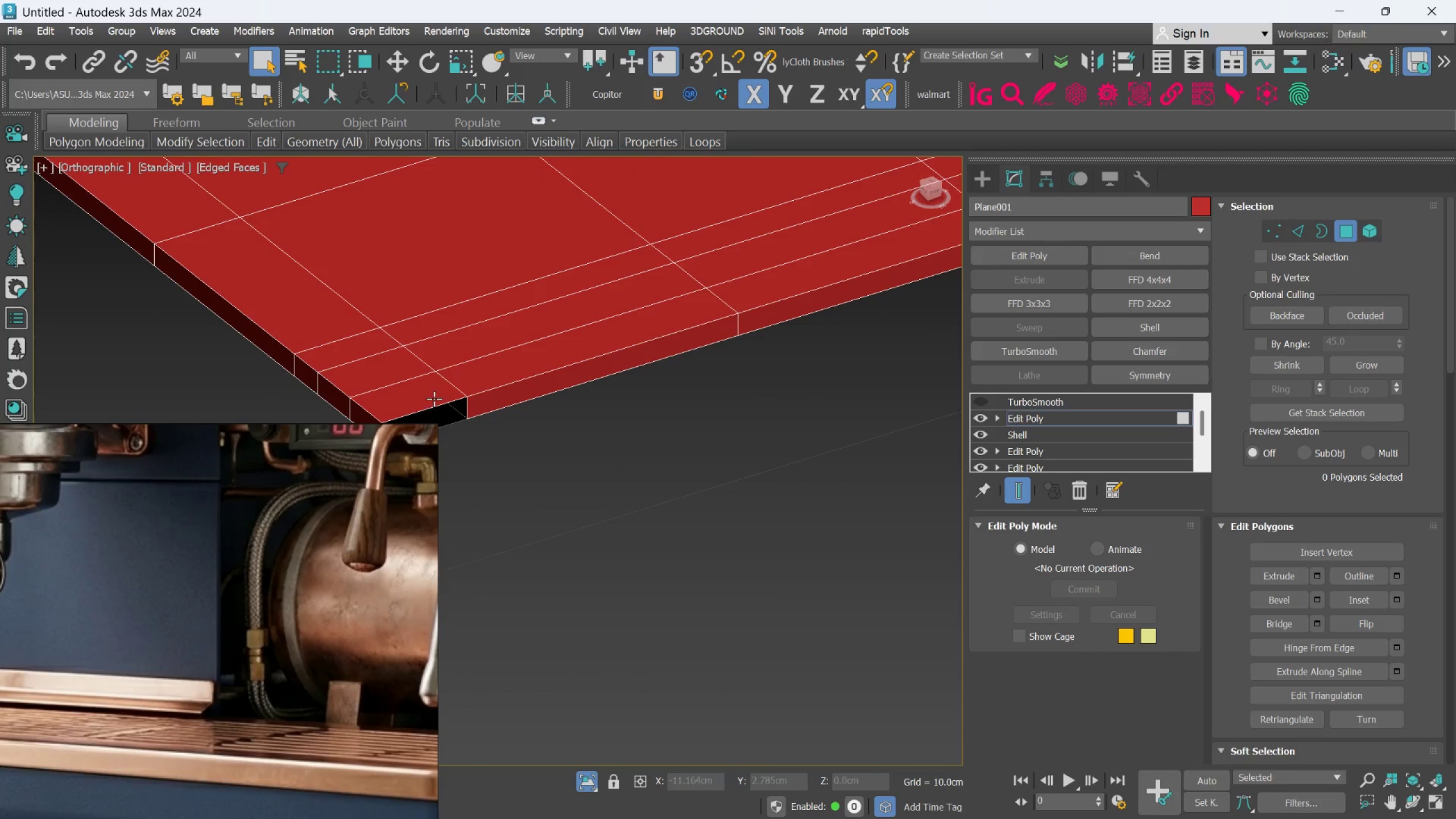 
scroll: coordinate [475, 361], scroll_direction: down, amount: 6.0
 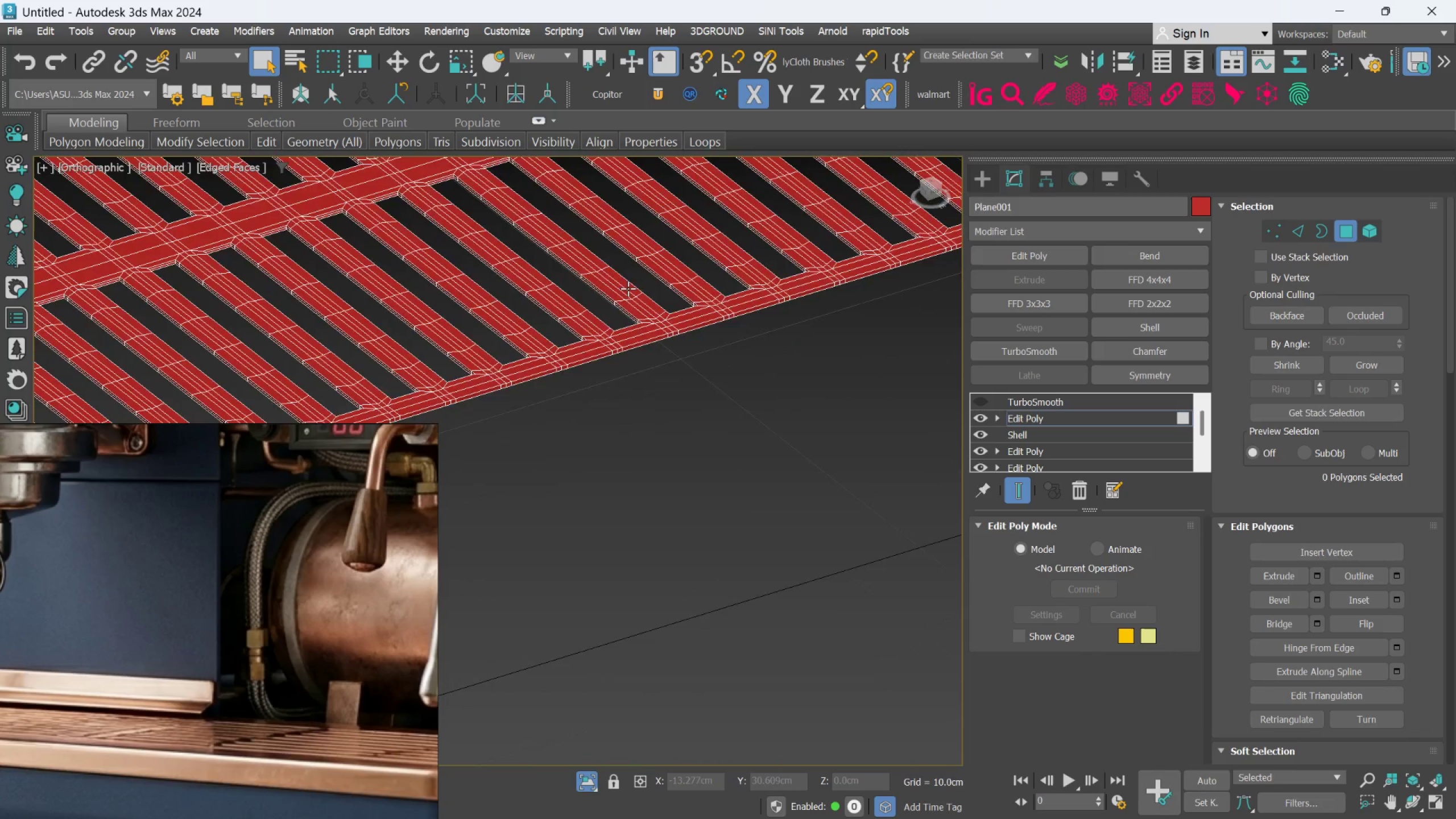 
scroll: coordinate [736, 379], scroll_direction: up, amount: 1.0
 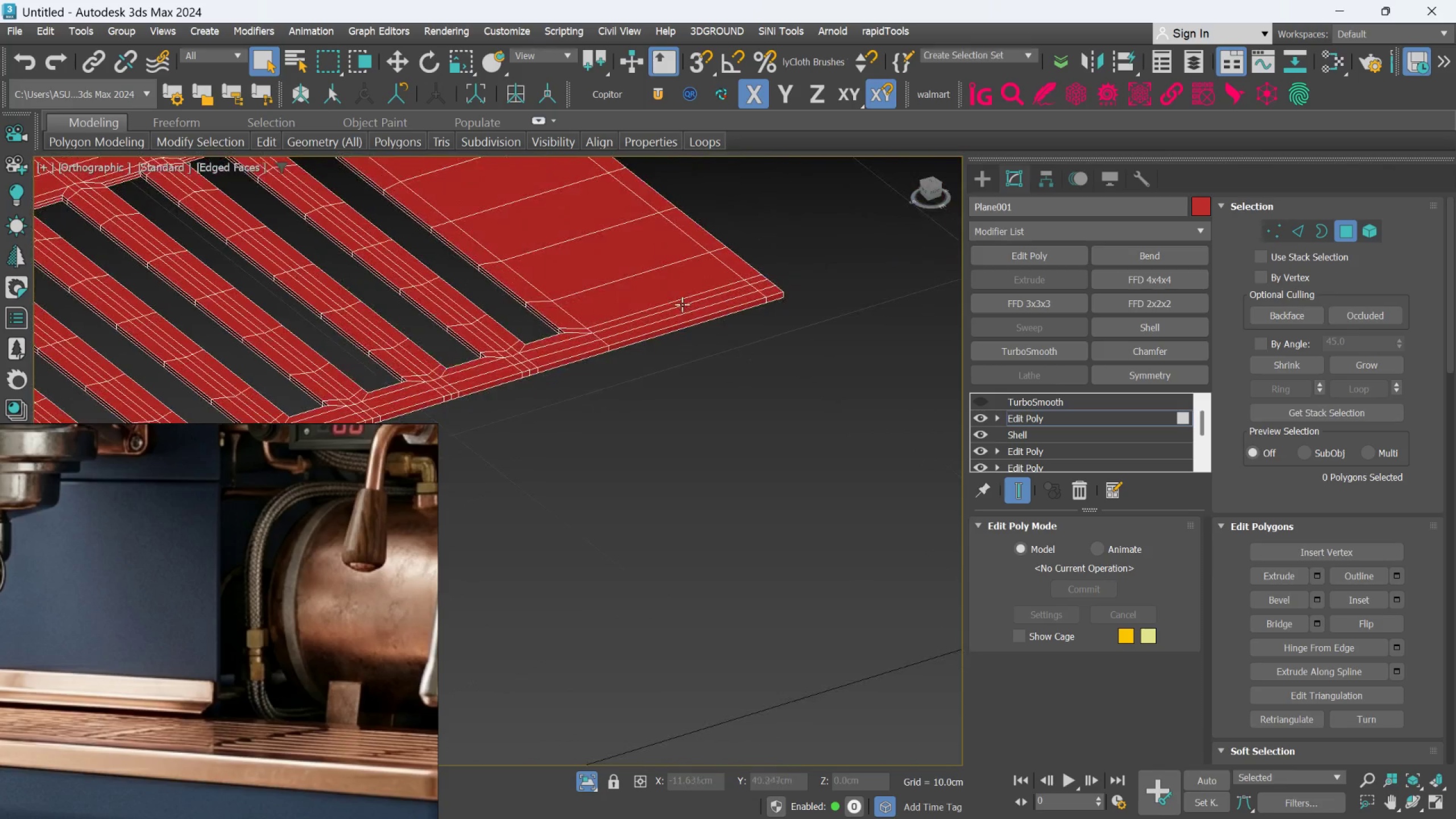 
left_click([702, 330])
 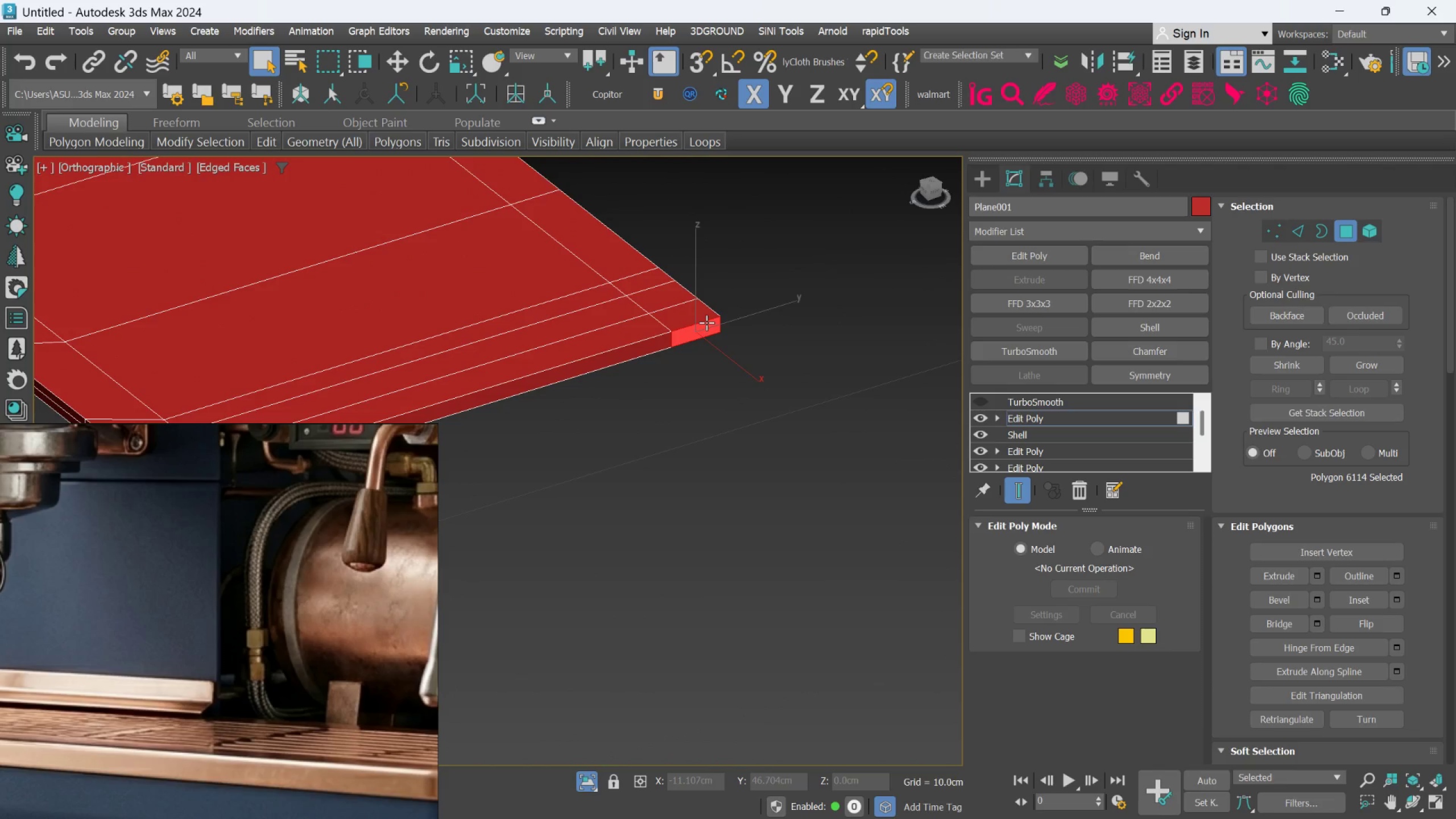 
scroll: coordinate [735, 338], scroll_direction: up, amount: 3.0
 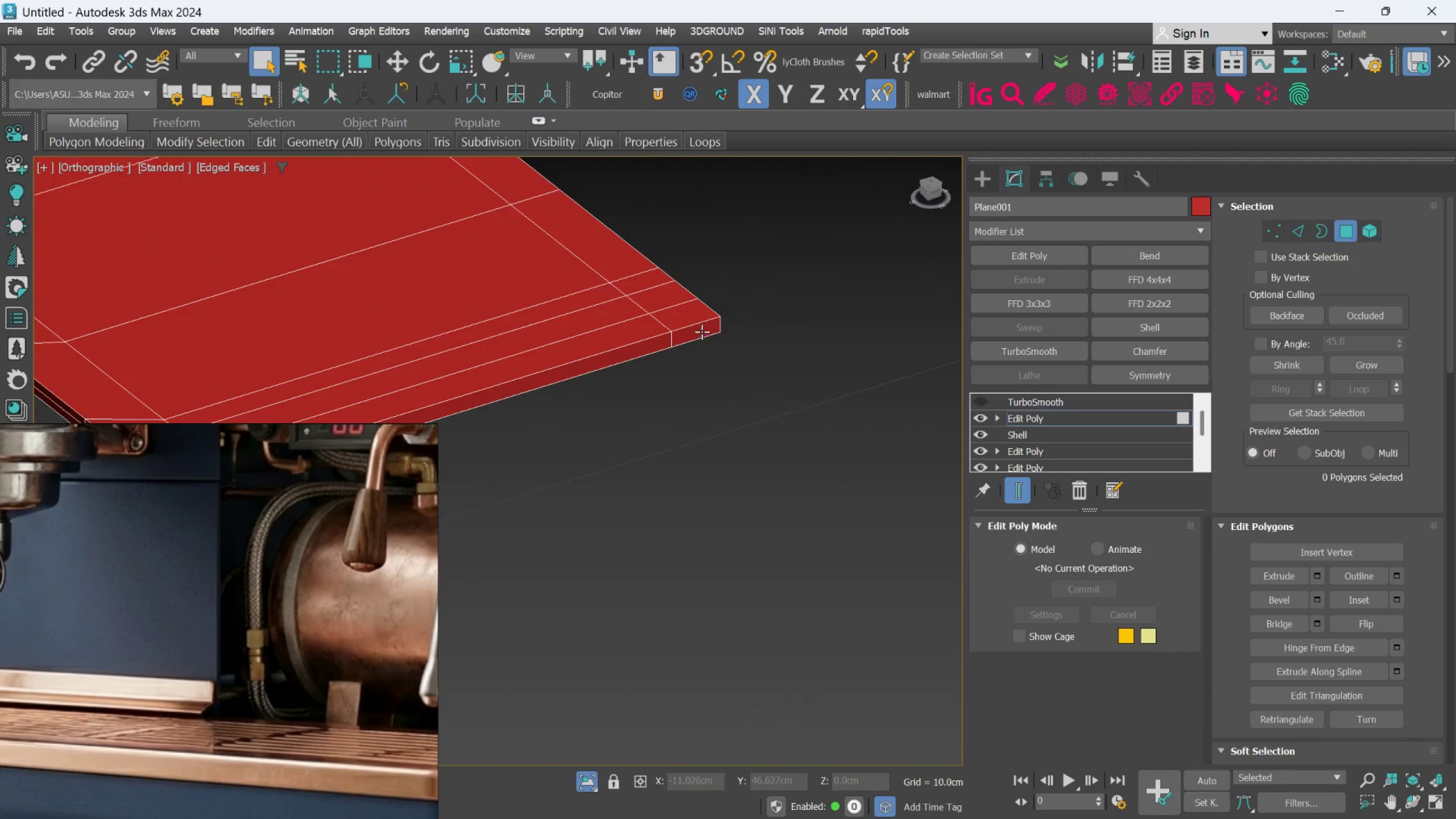 
key(Delete)
 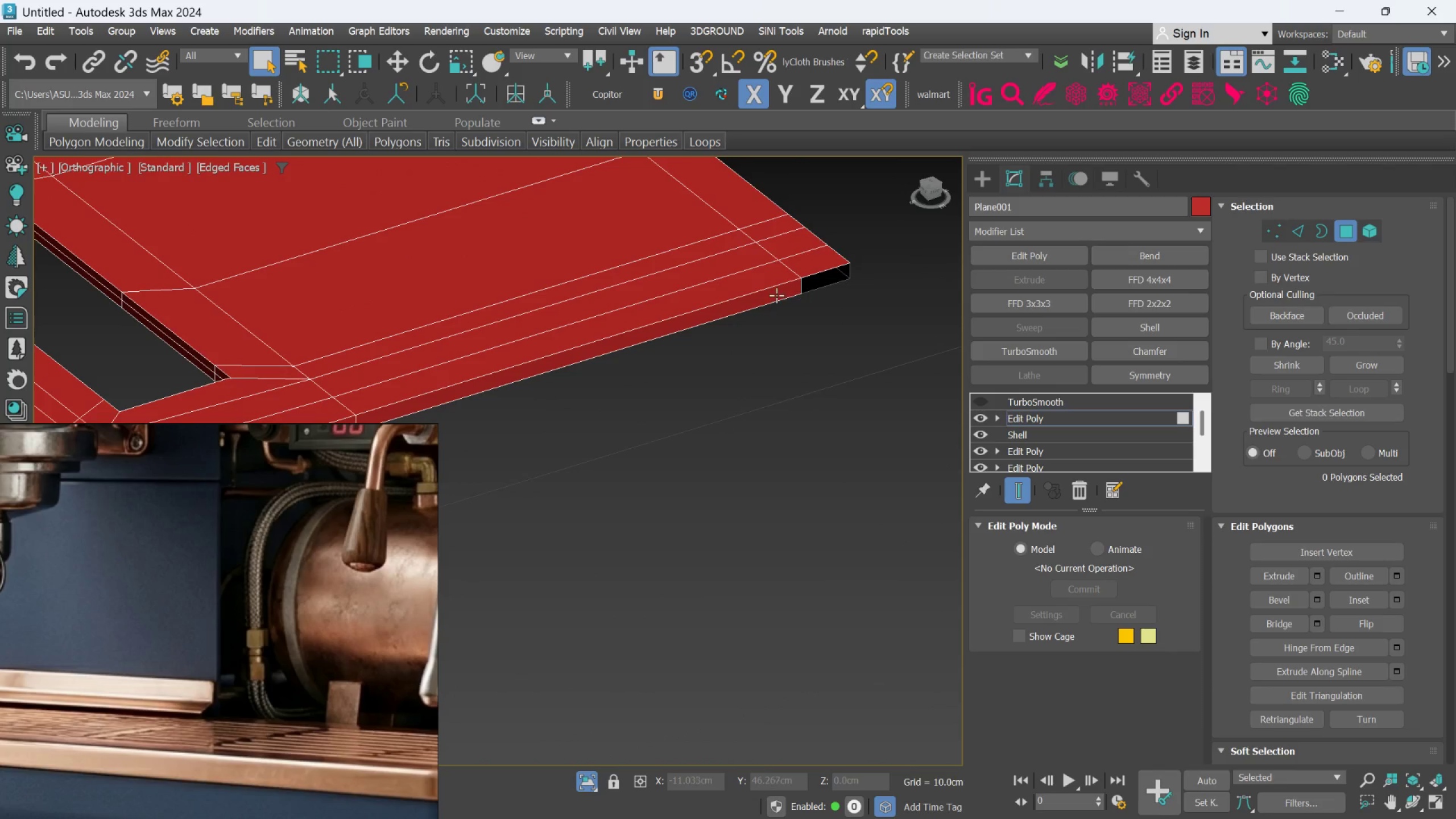 
hold_key(key=ControlLeft, duration=0.7)
double_click([775, 296])
 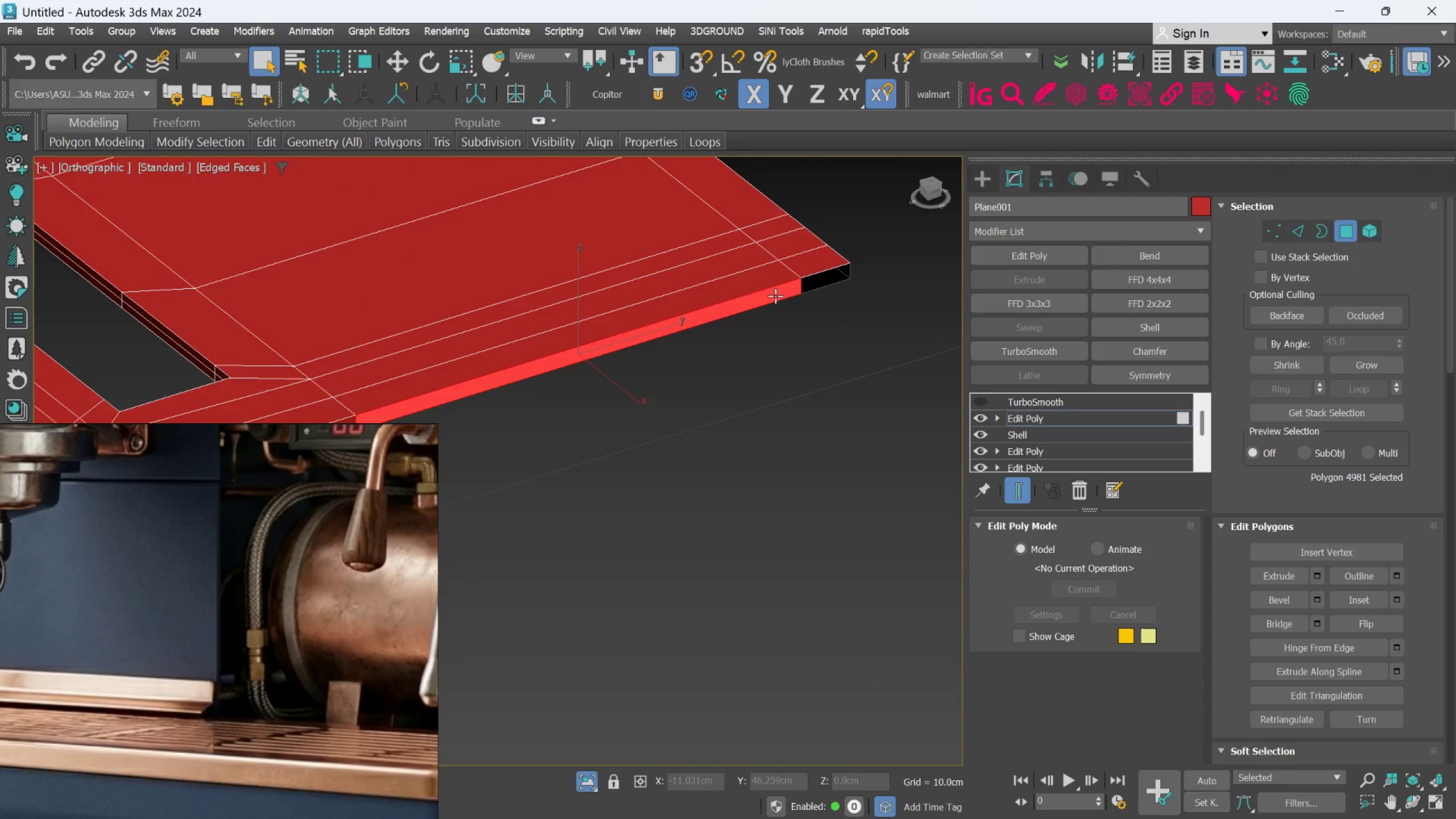 
scroll: coordinate [775, 296], scroll_direction: down, amount: 5.0
 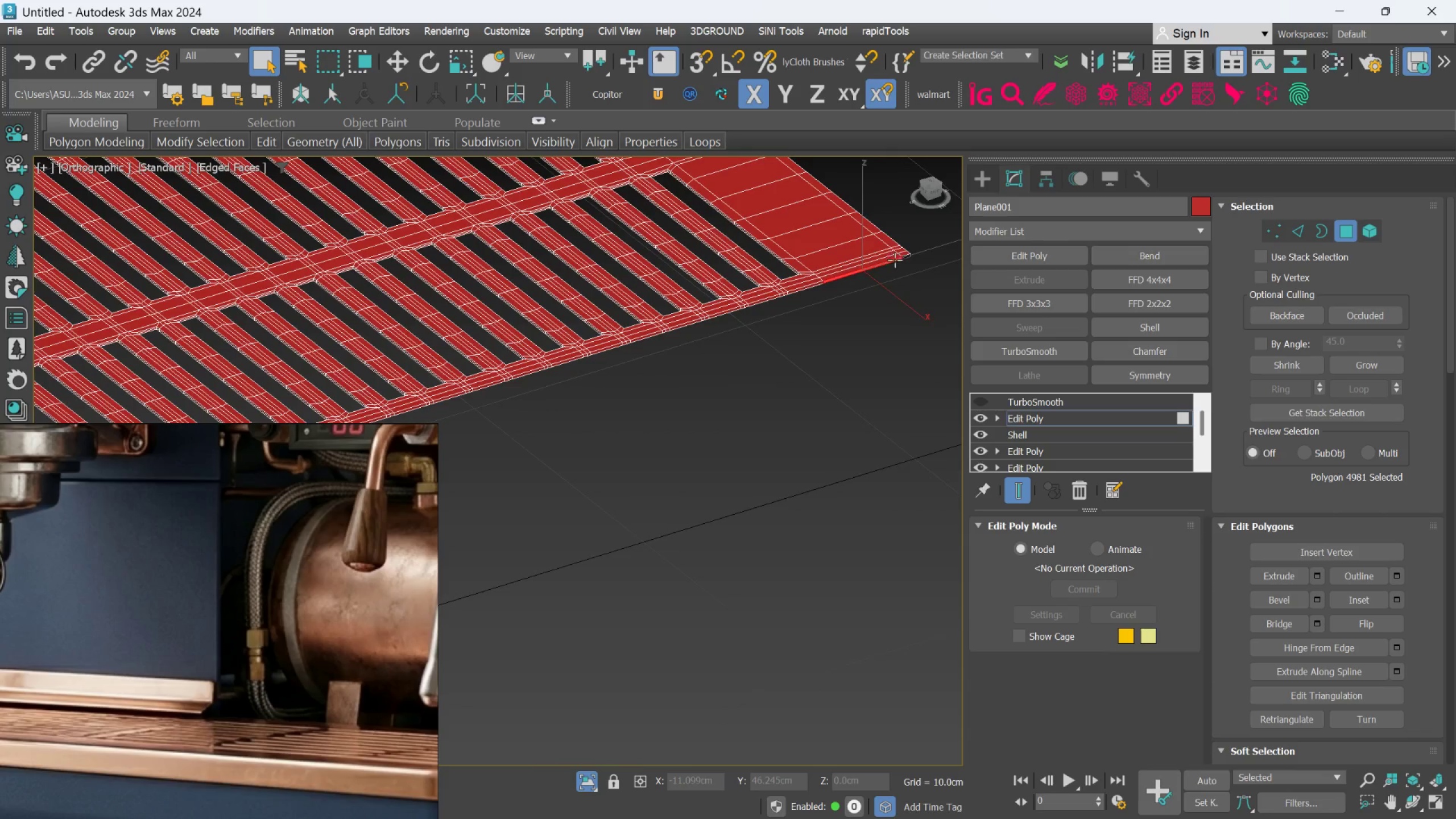 
hold_key(key=ControlLeft, duration=0.89)
 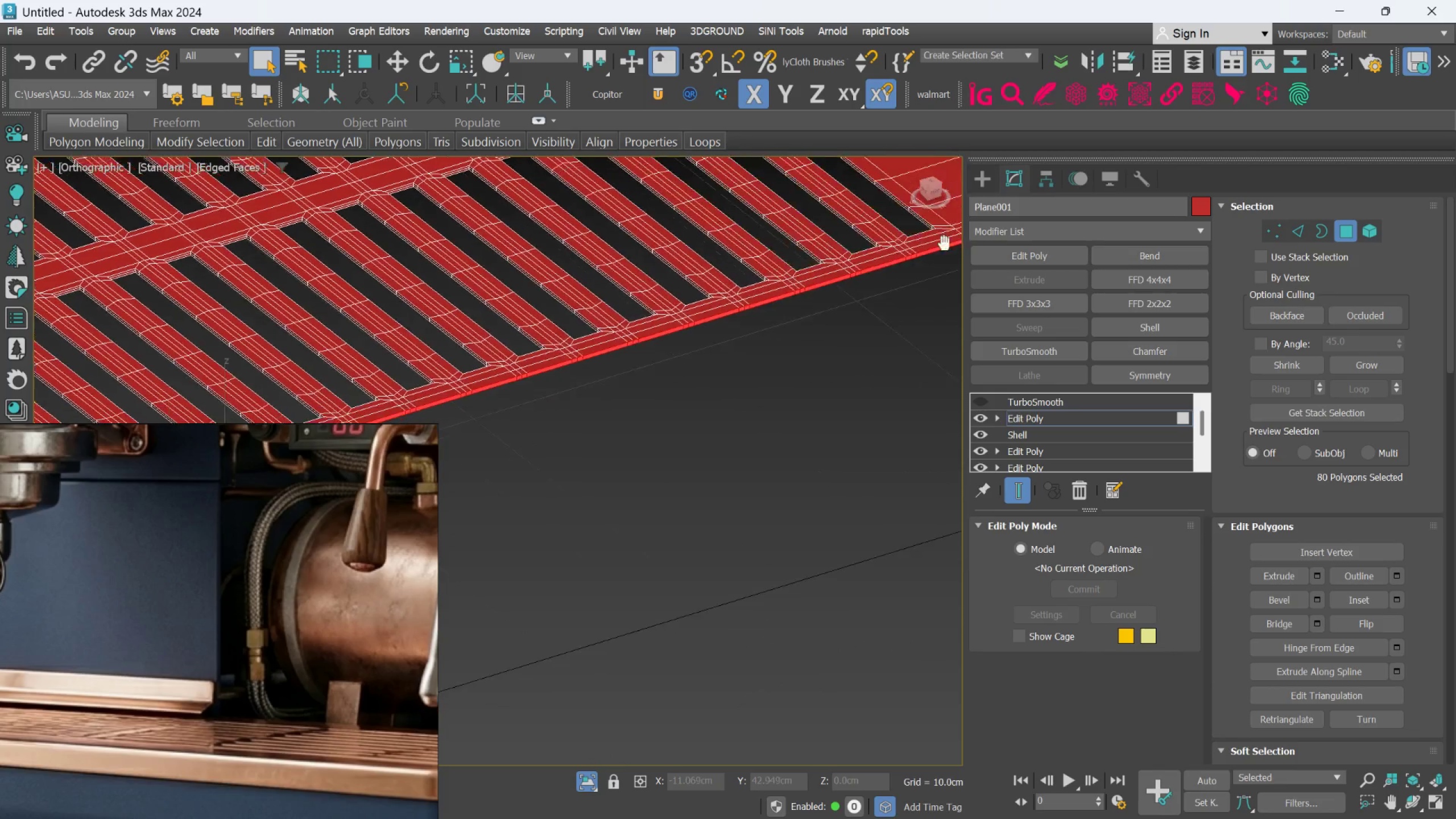 
scroll: coordinate [818, 278], scroll_direction: up, amount: 5.0
 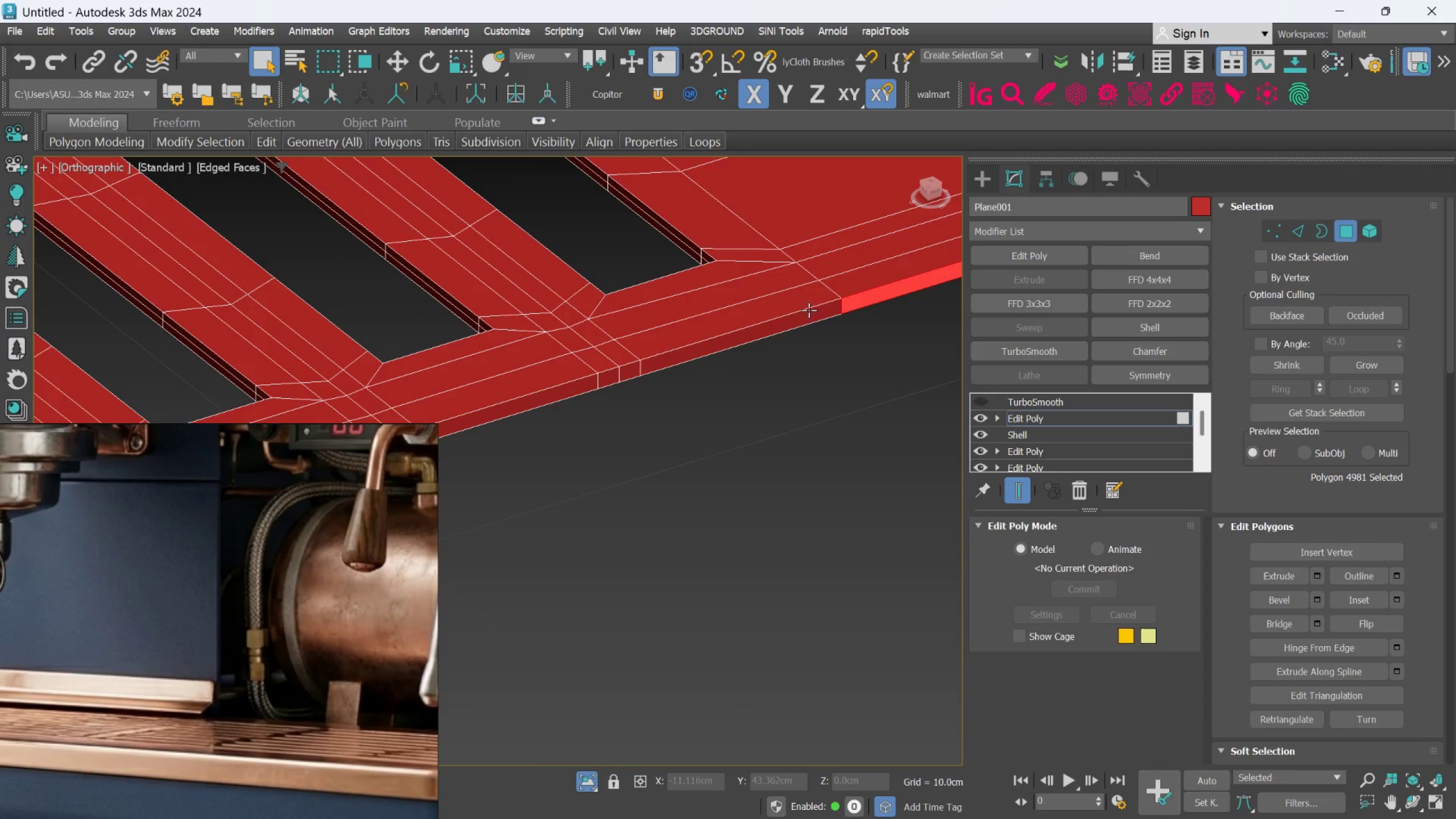 
double_click([805, 320])
 